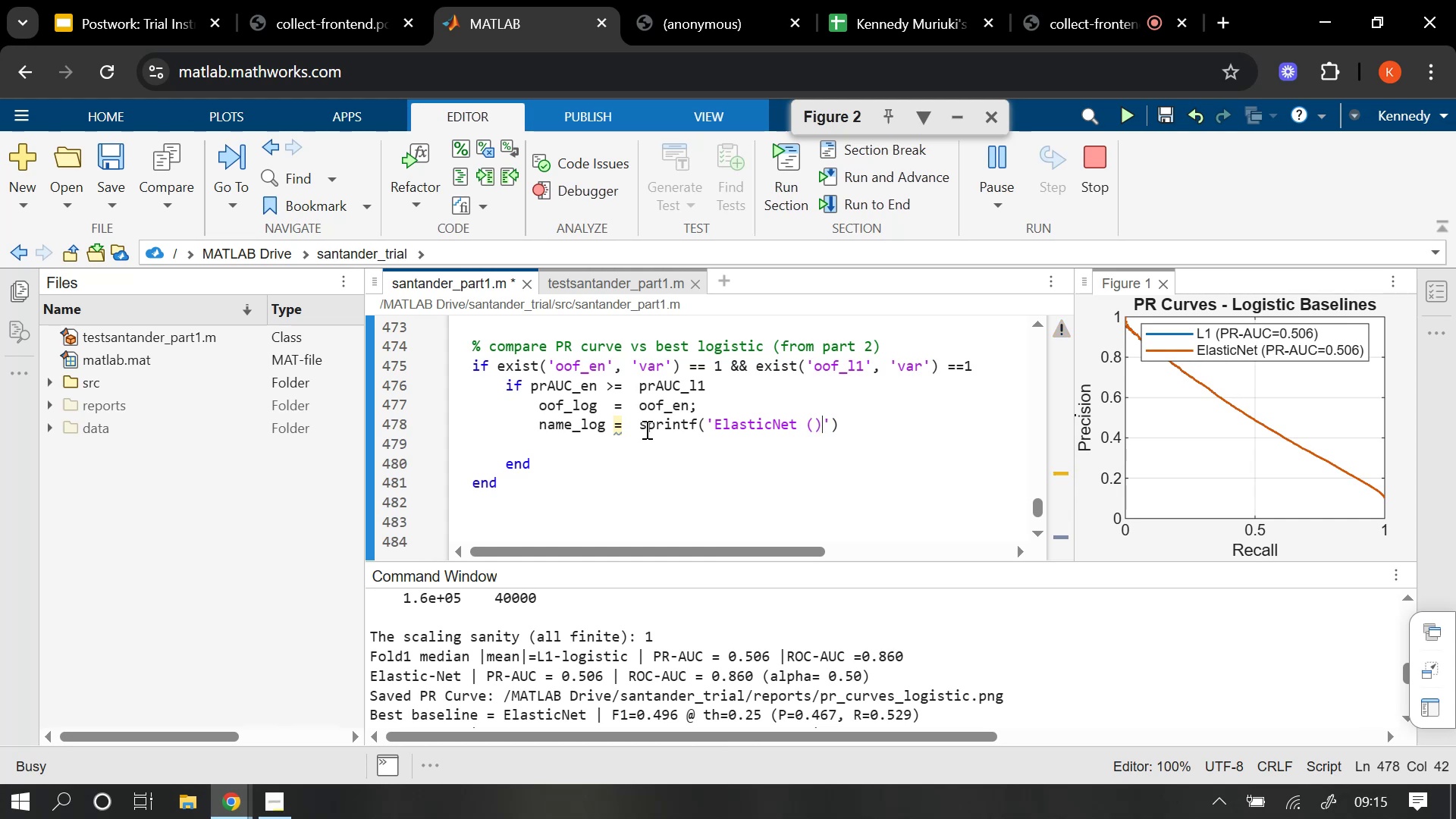 
key(ArrowLeft)
 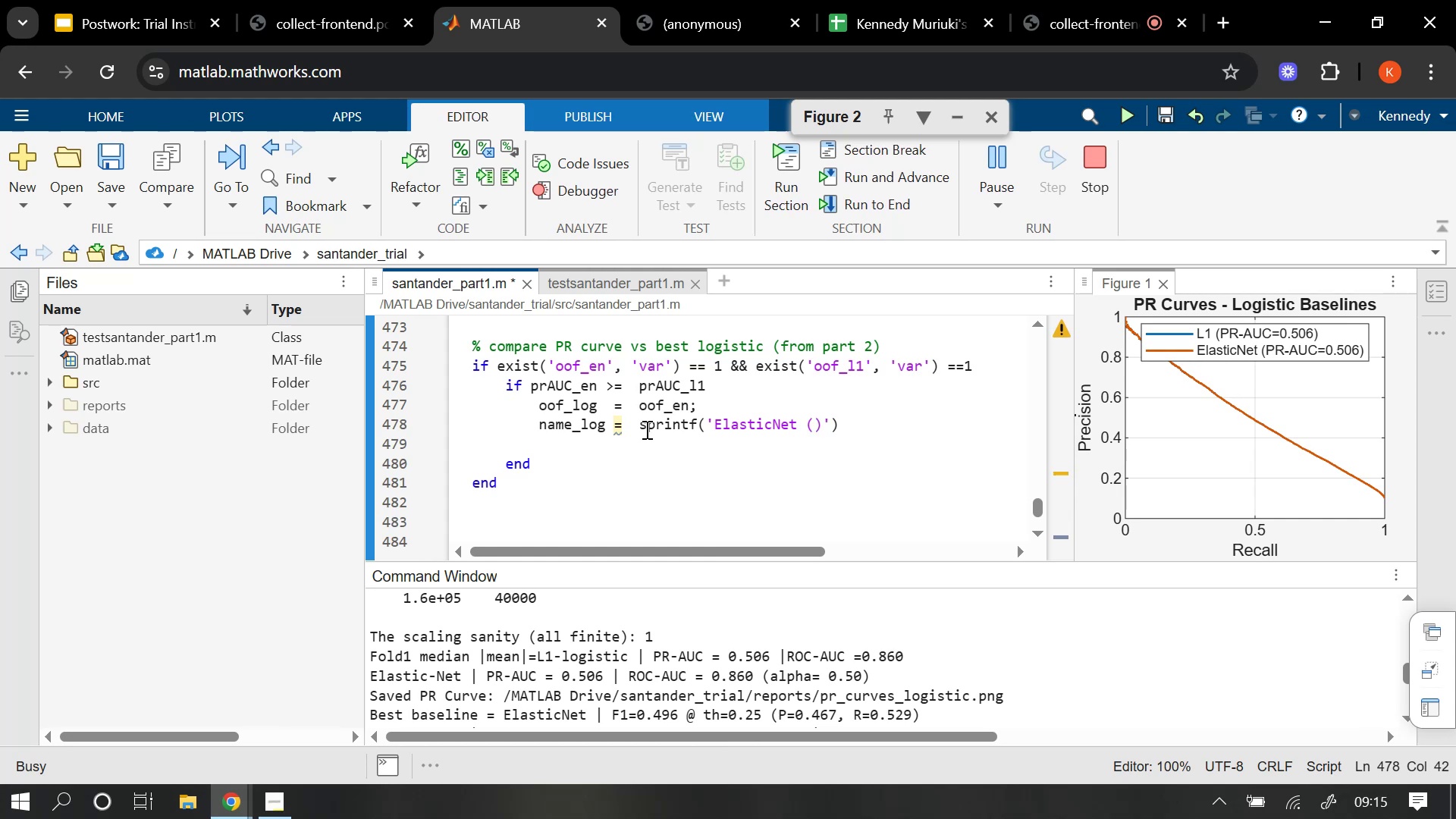 
wait(6.13)
 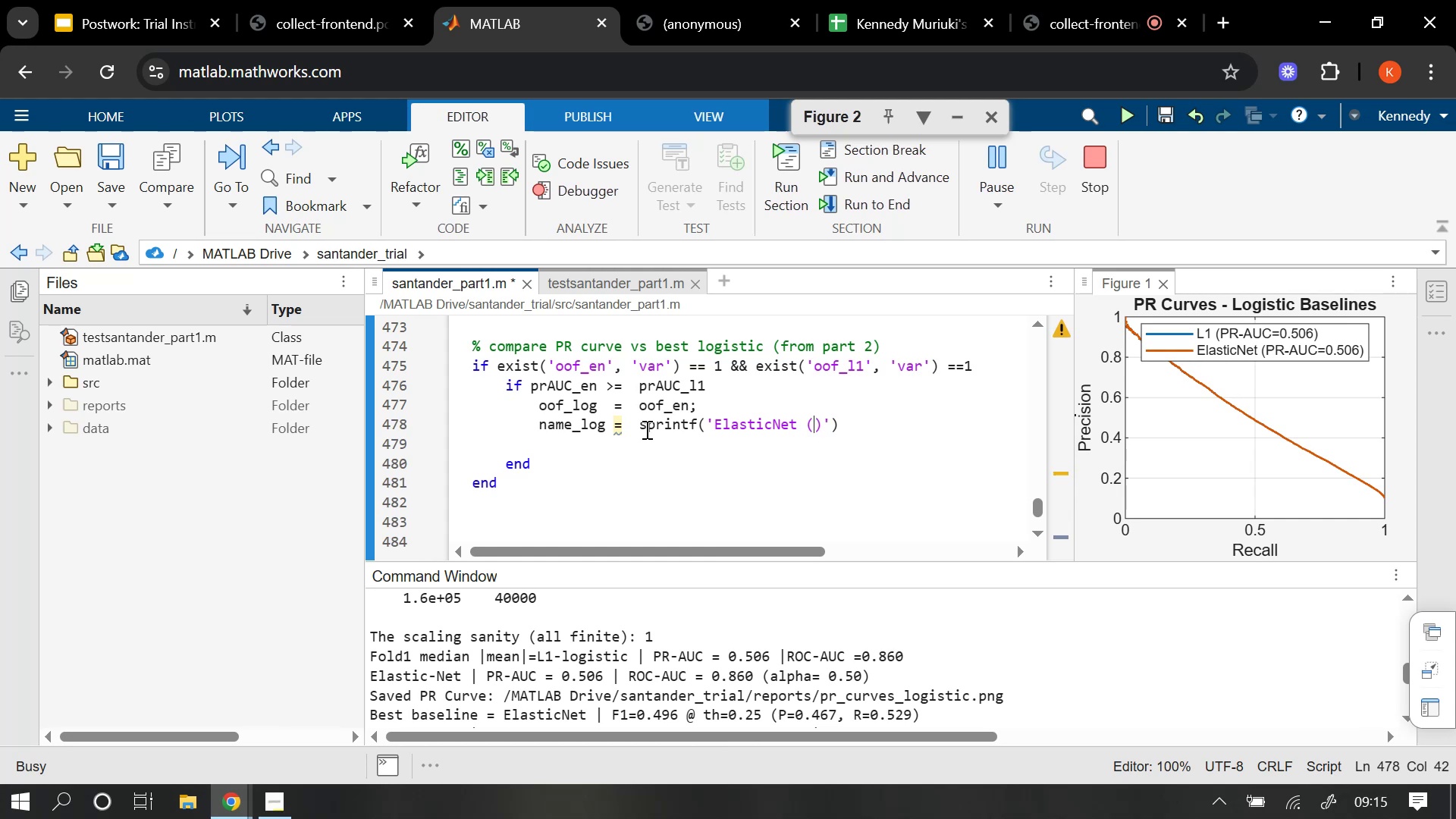 
type(PR)
 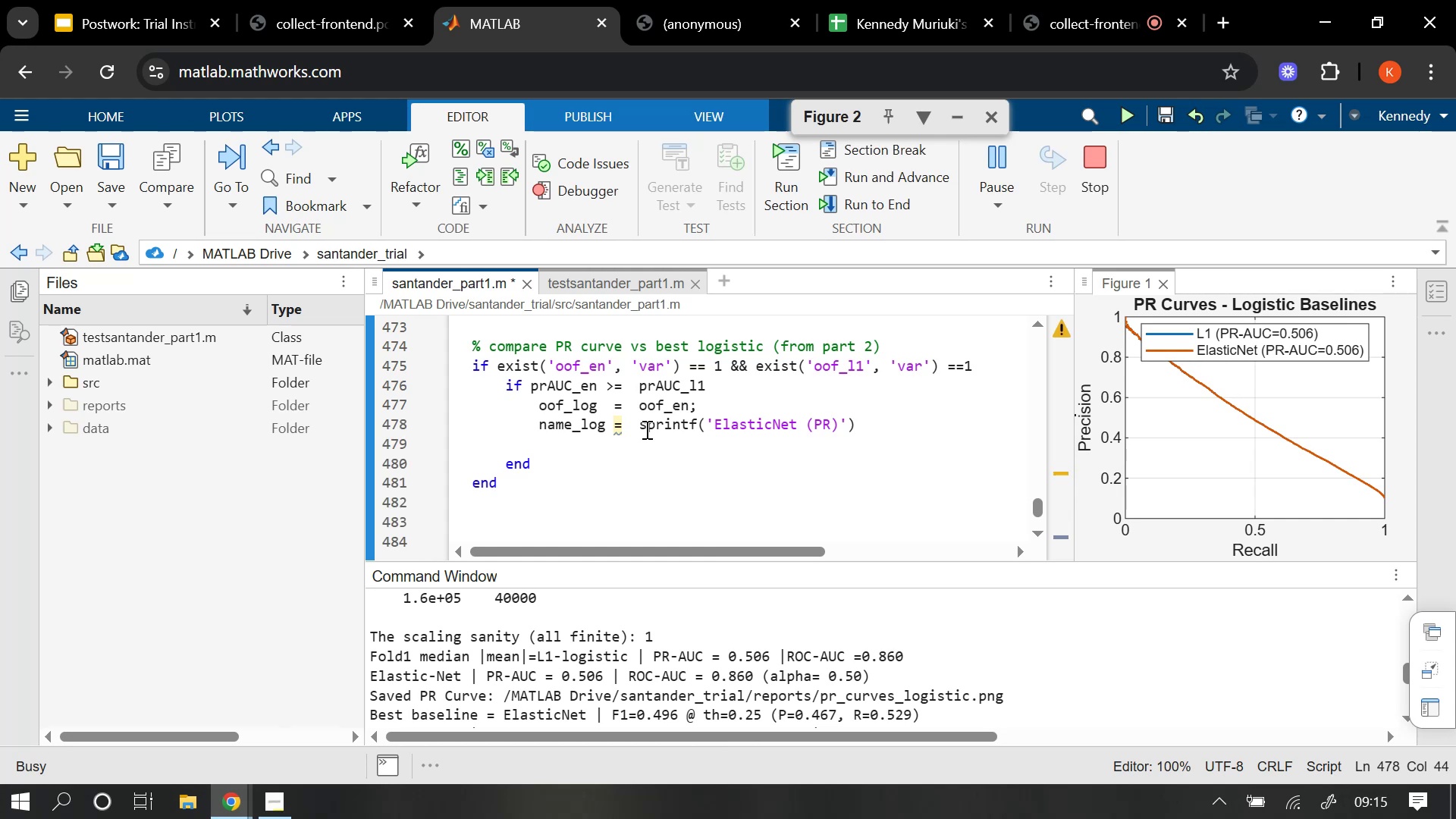 
type(-AUC=%.3F)
key(Backspace)
type(f)
 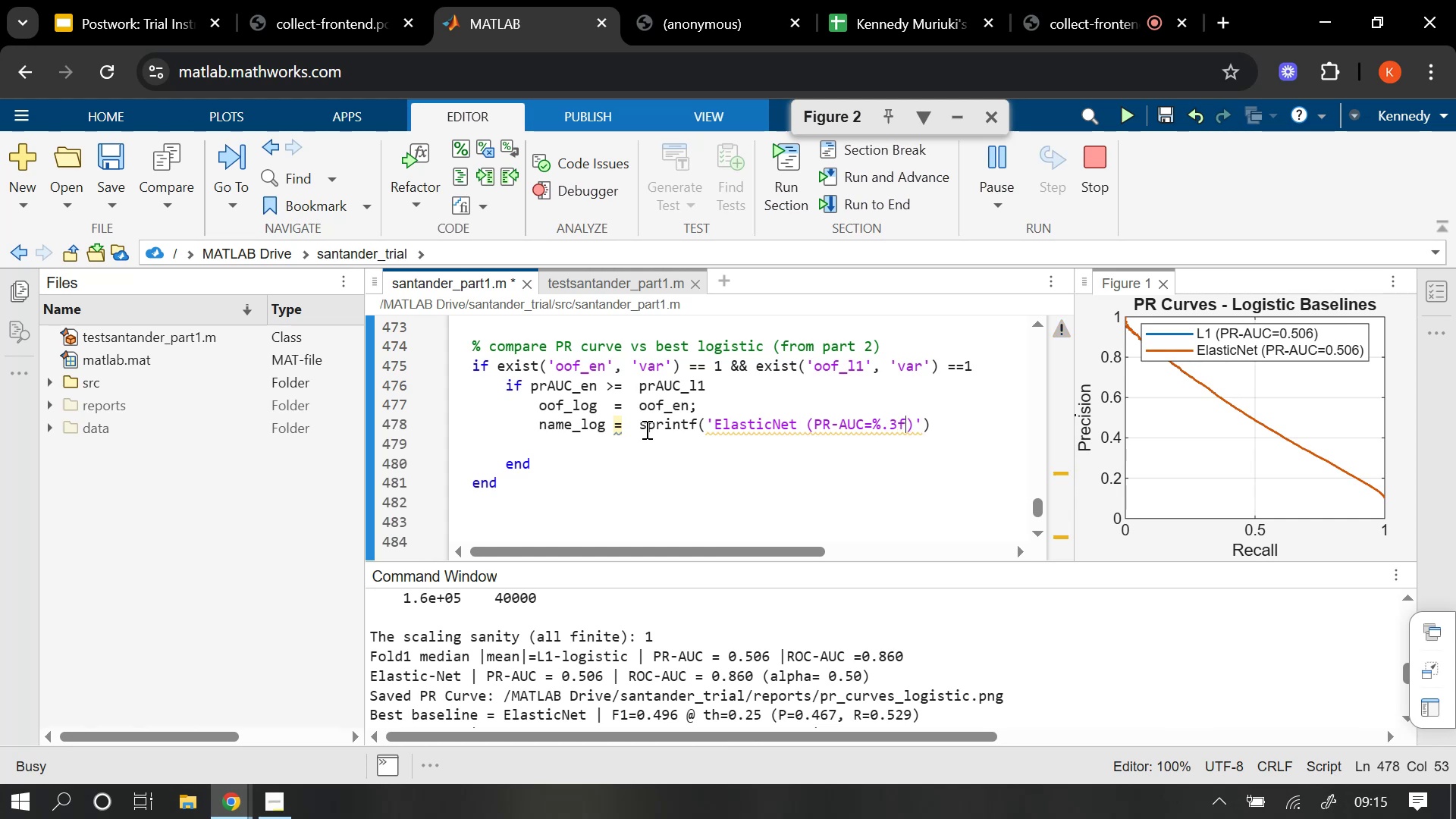 
key(ArrowRight)
 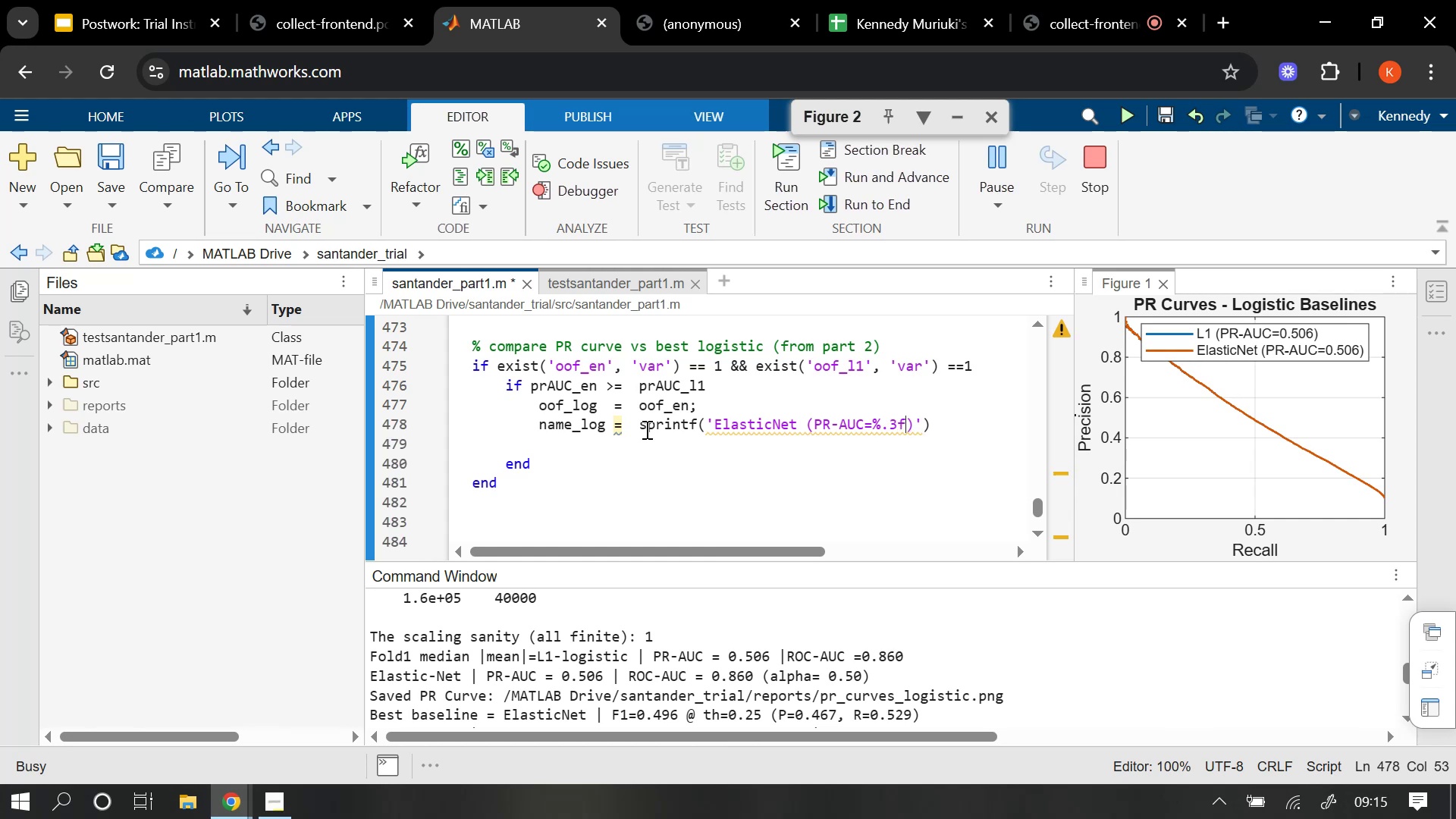 
key(ArrowRight)
 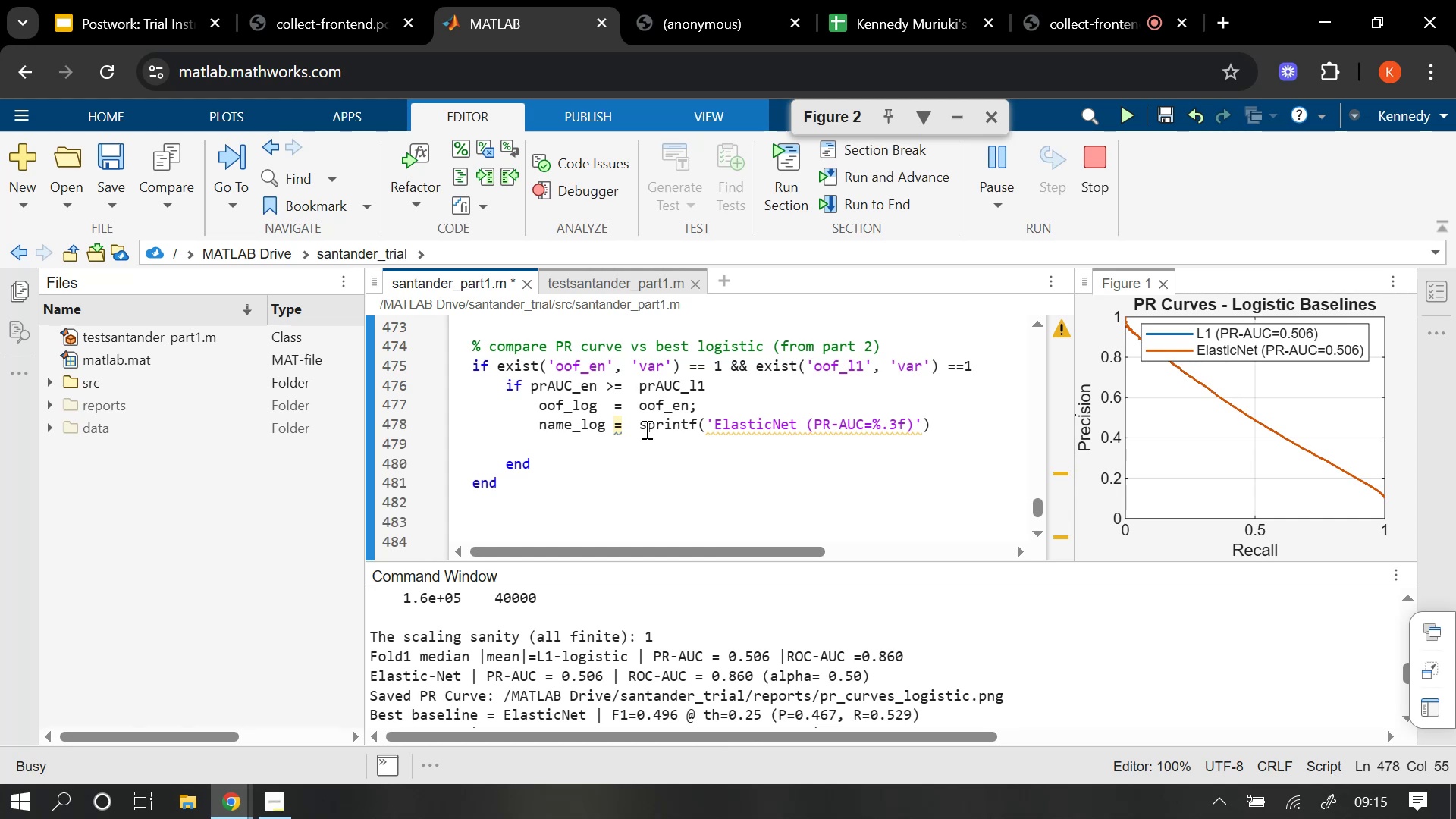 
key(Comma)
 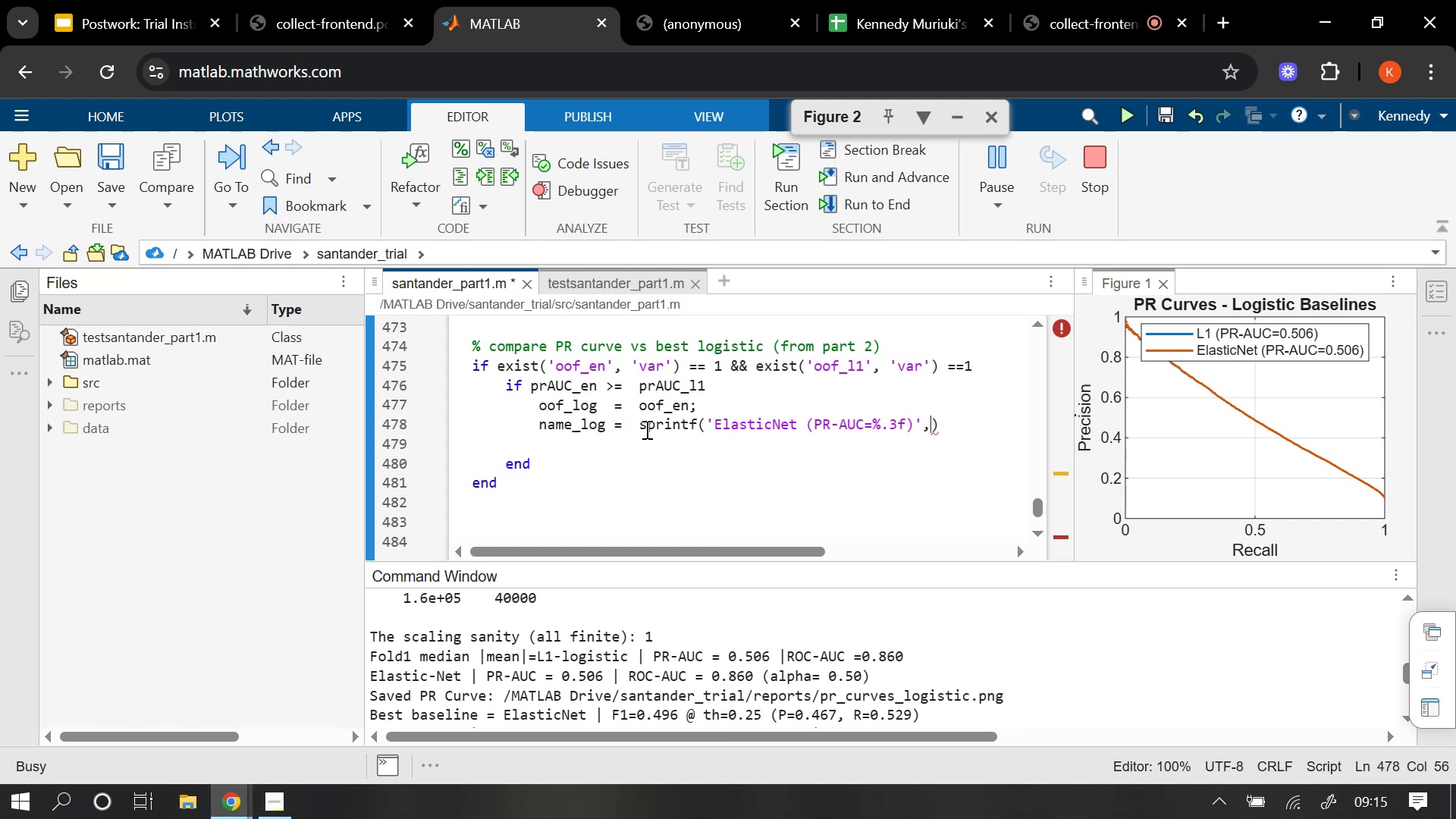 
key(Space)
 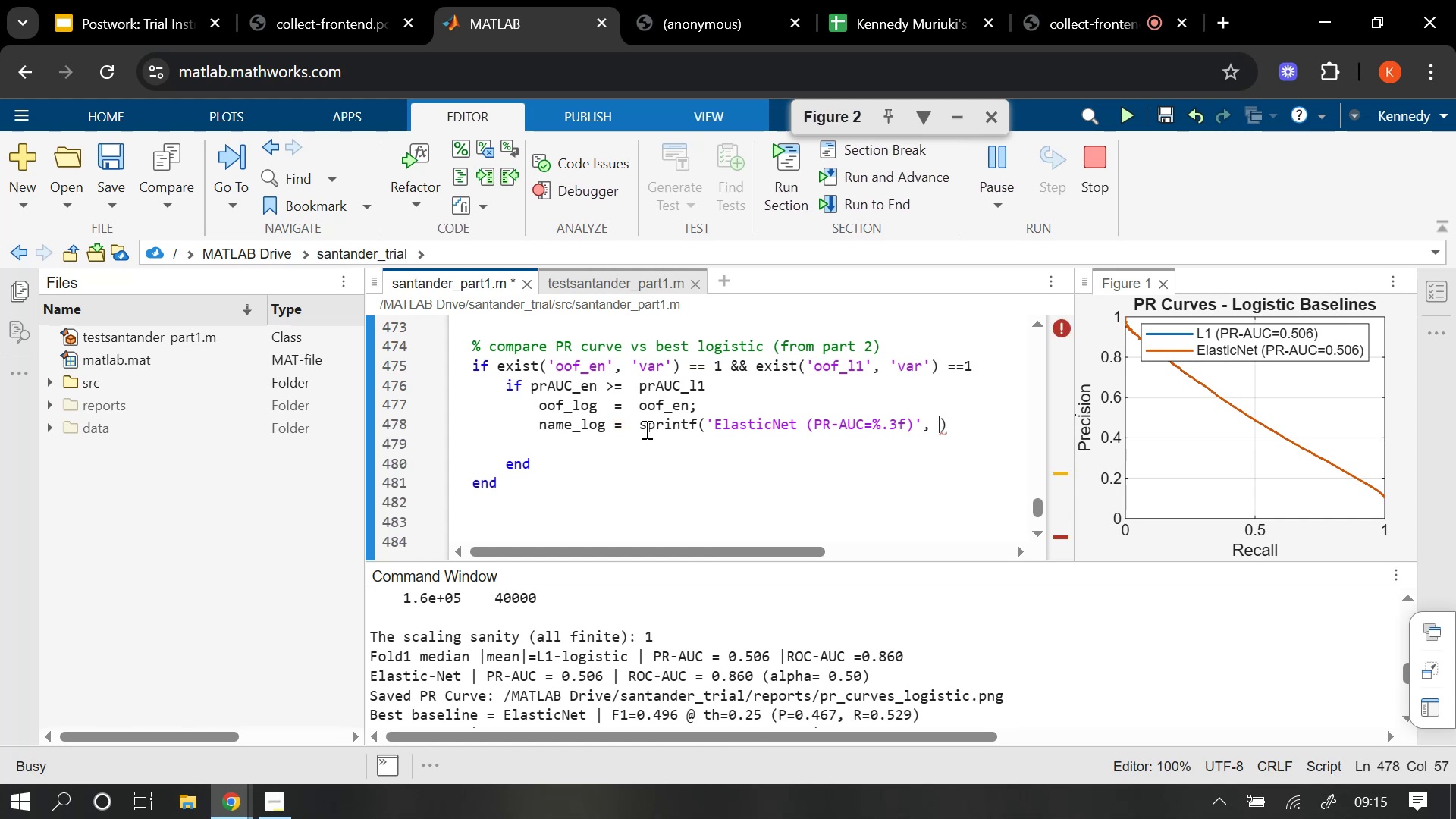 
type(prAUC_en)
 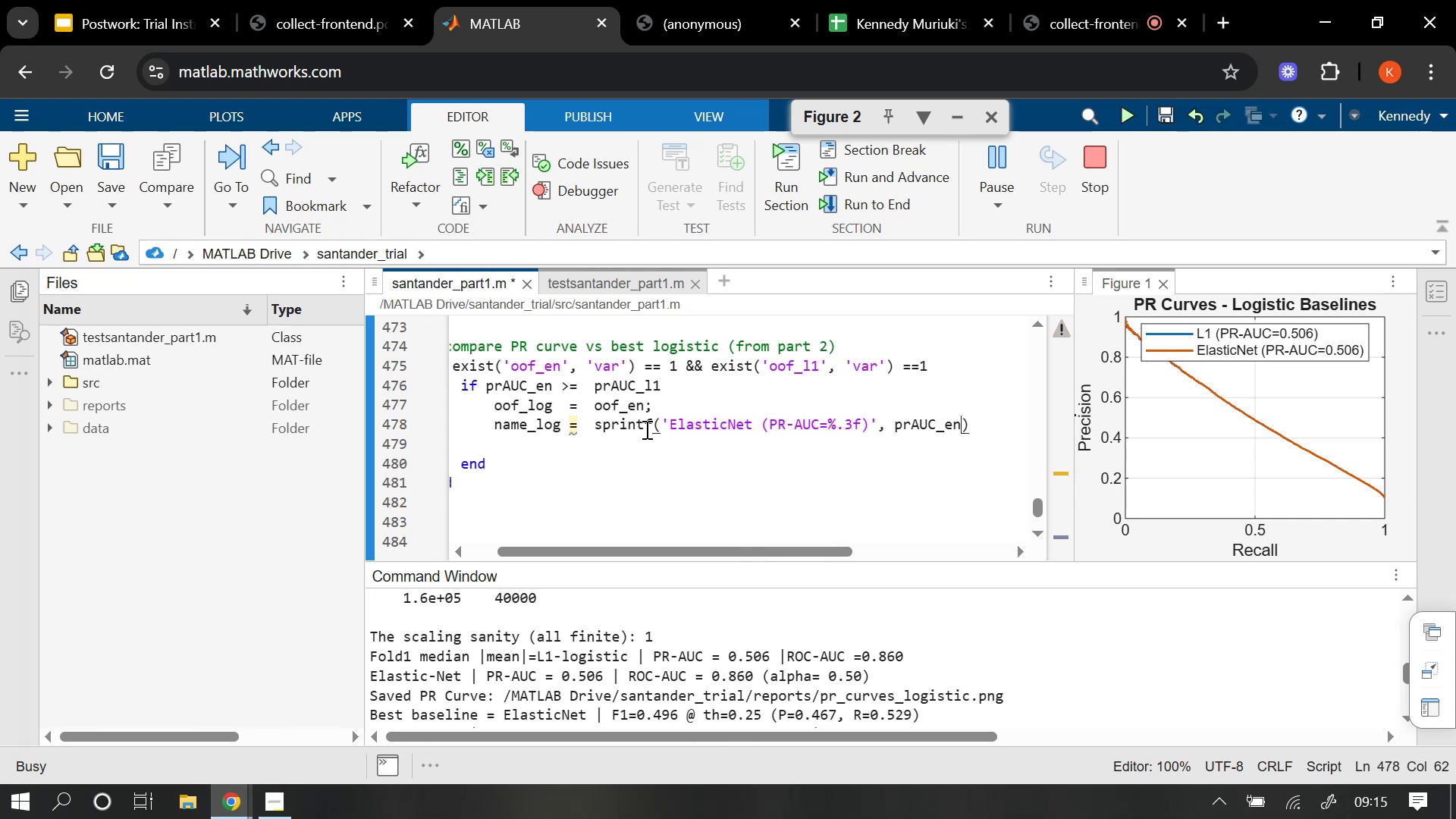 
key(ArrowRight)
 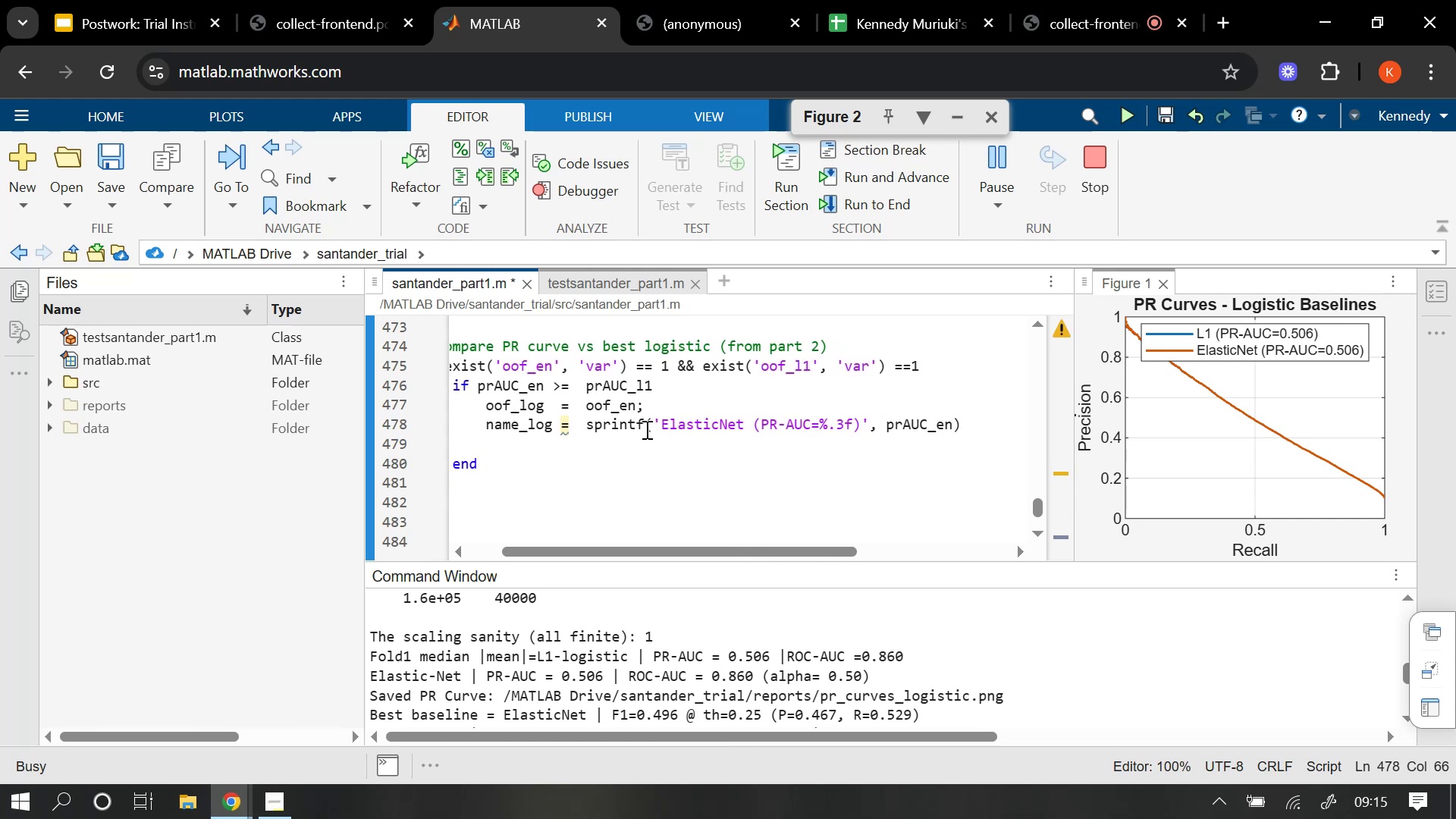 
key(Semicolon)
 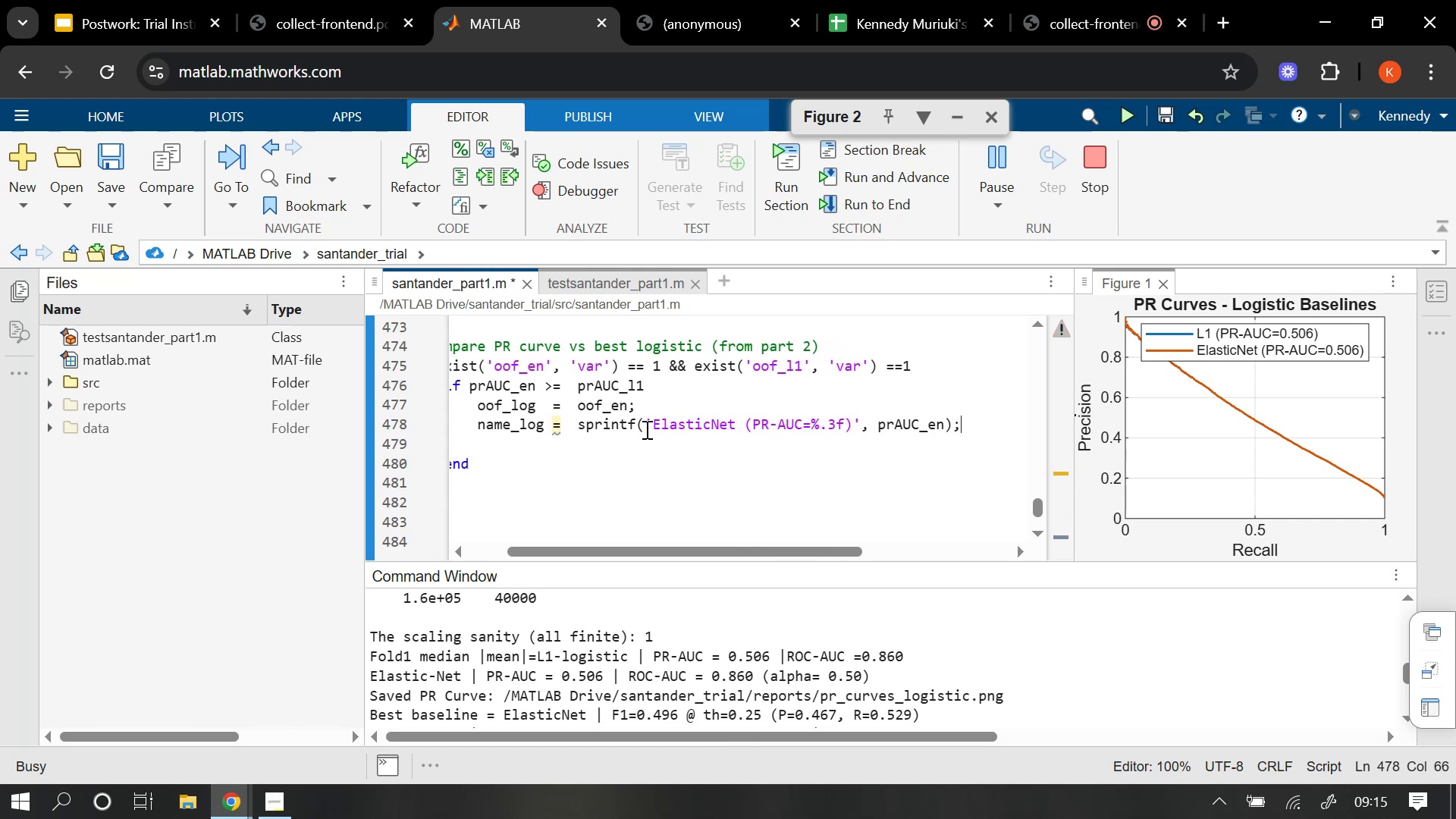 
key(Enter)
 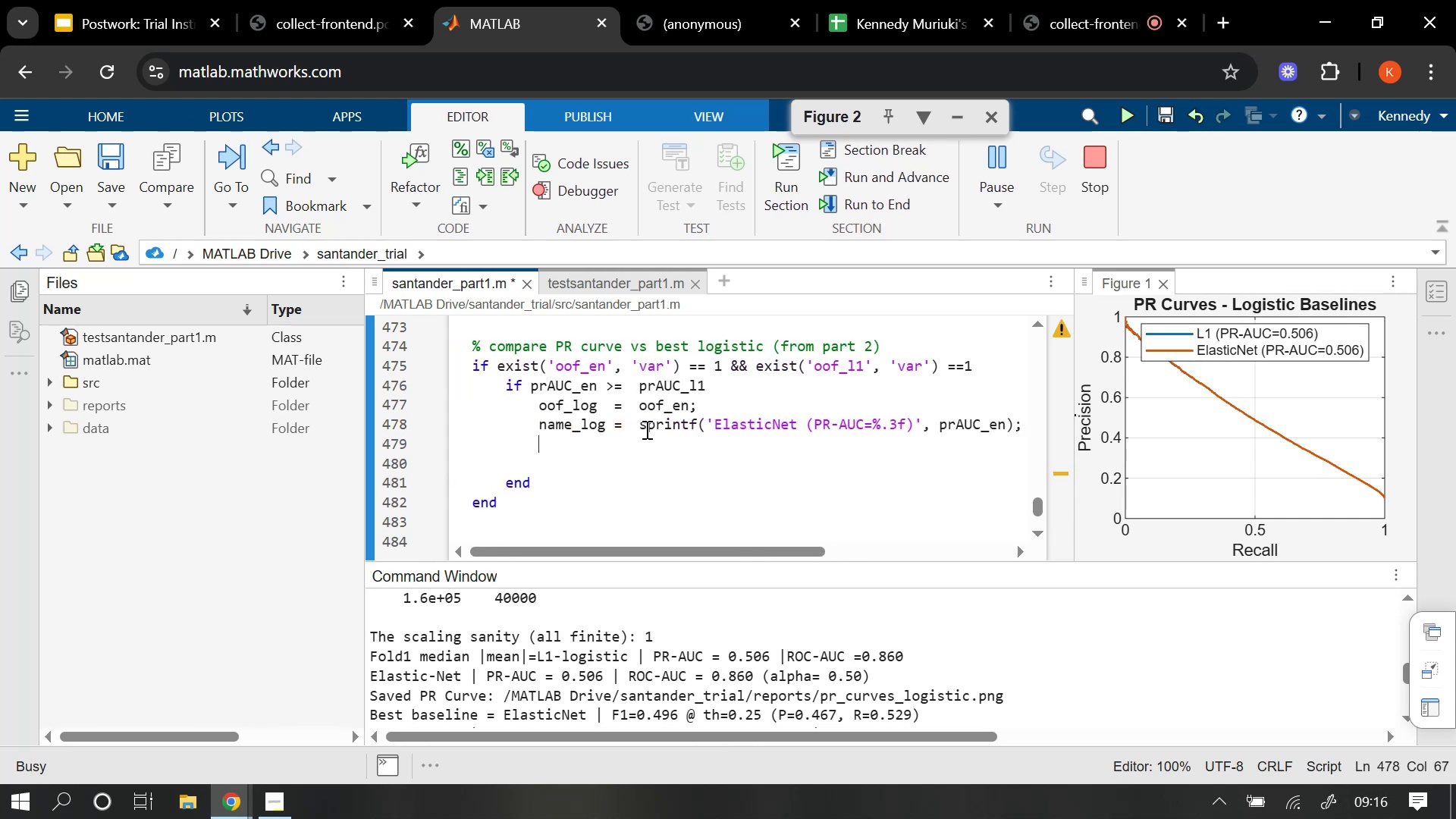 
wait(7.37)
 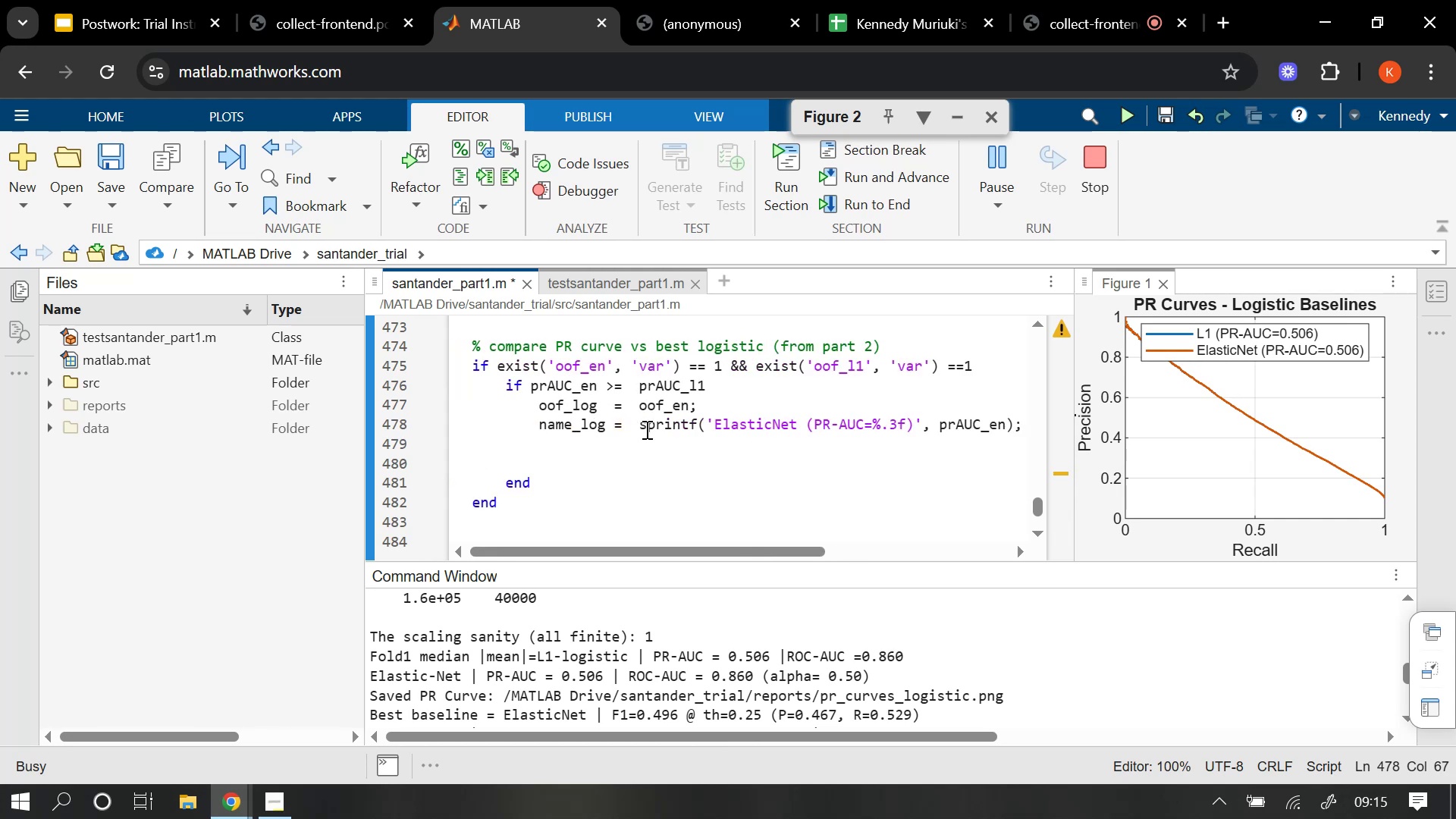 
key(Backspace)
key(Backspace)
key(Backspace)
type(else)
 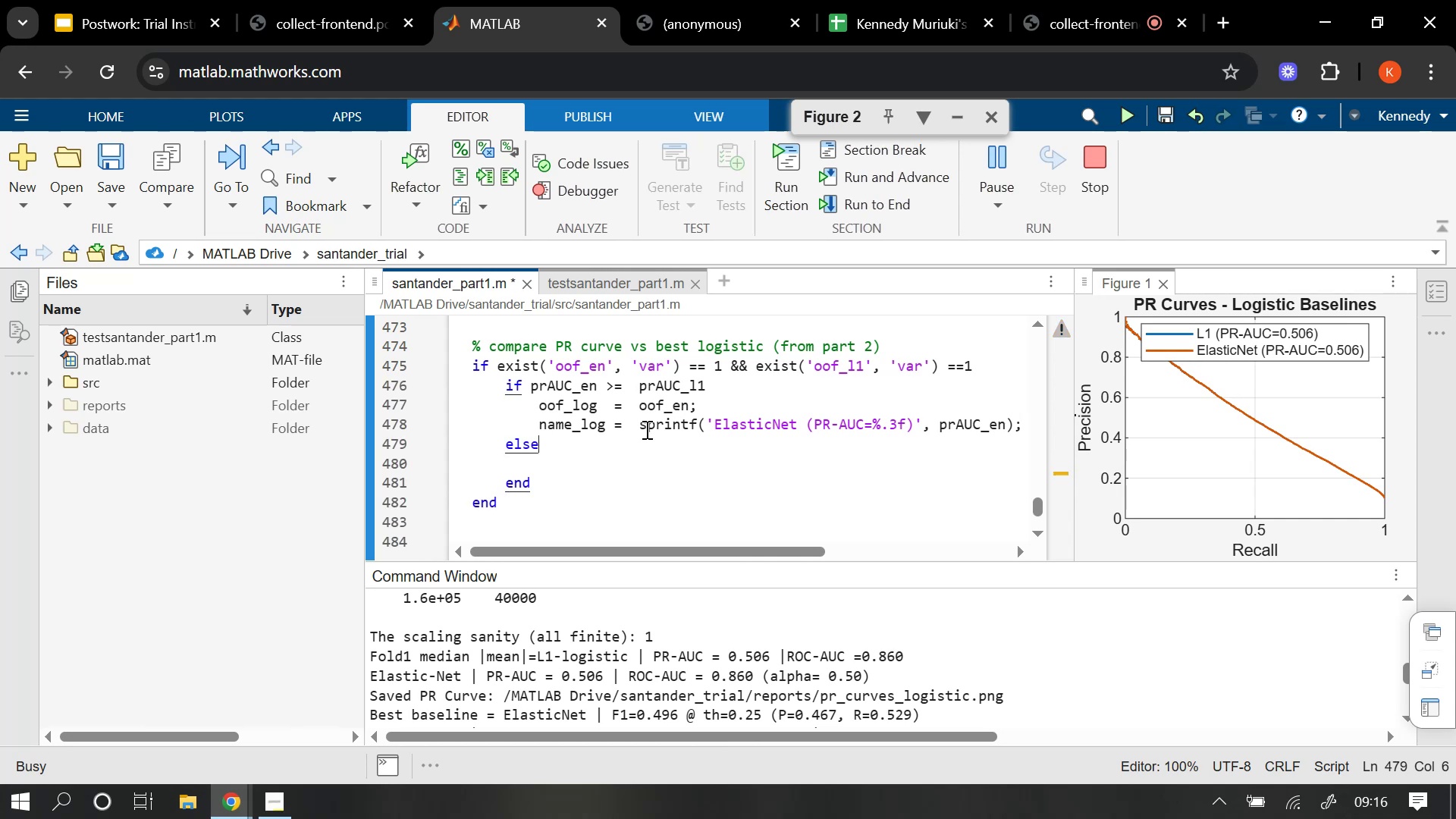 
key(Enter)
 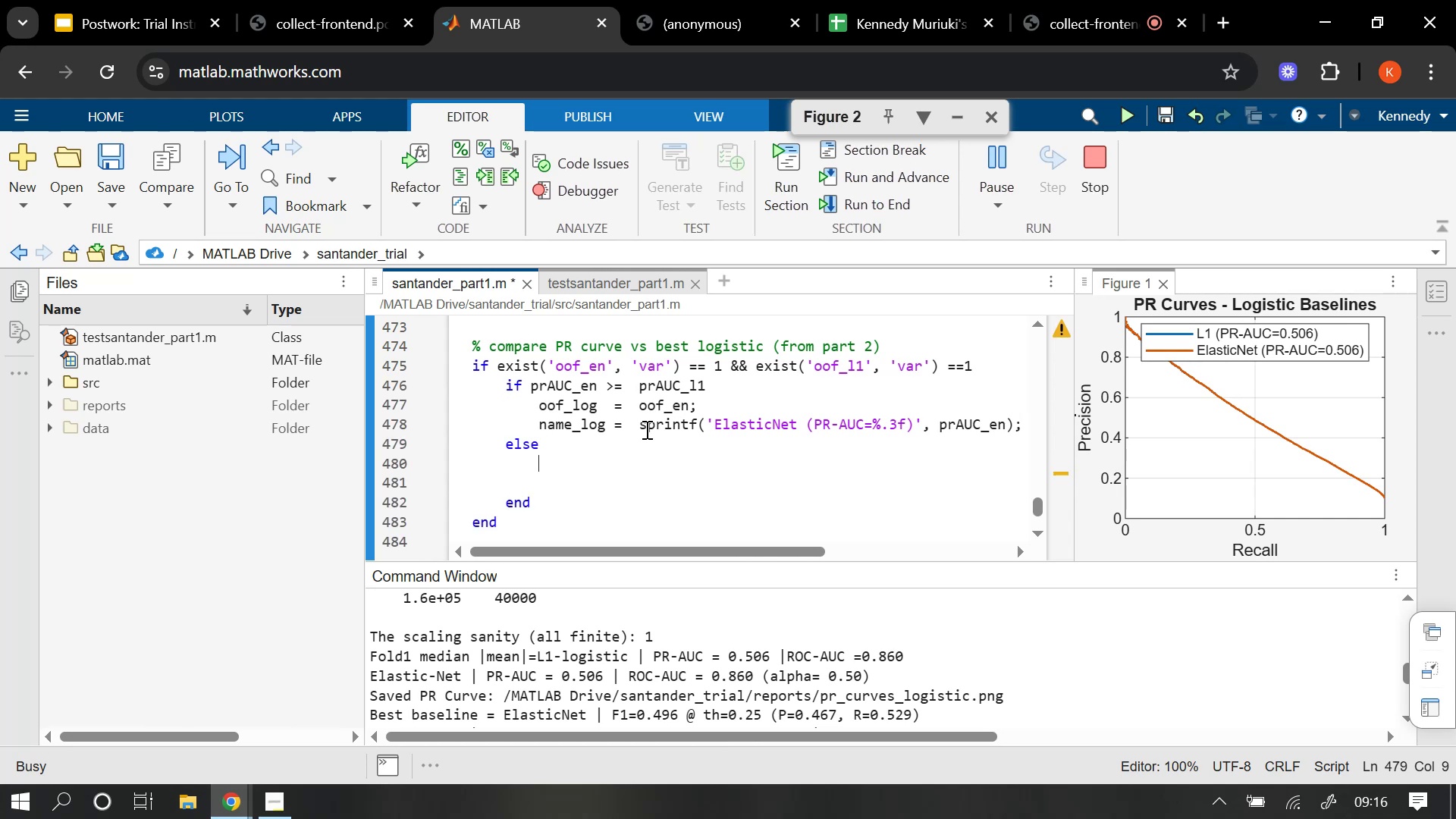 
type(oof-log   )
key(Backspace)
type(=  oof_l1;)
 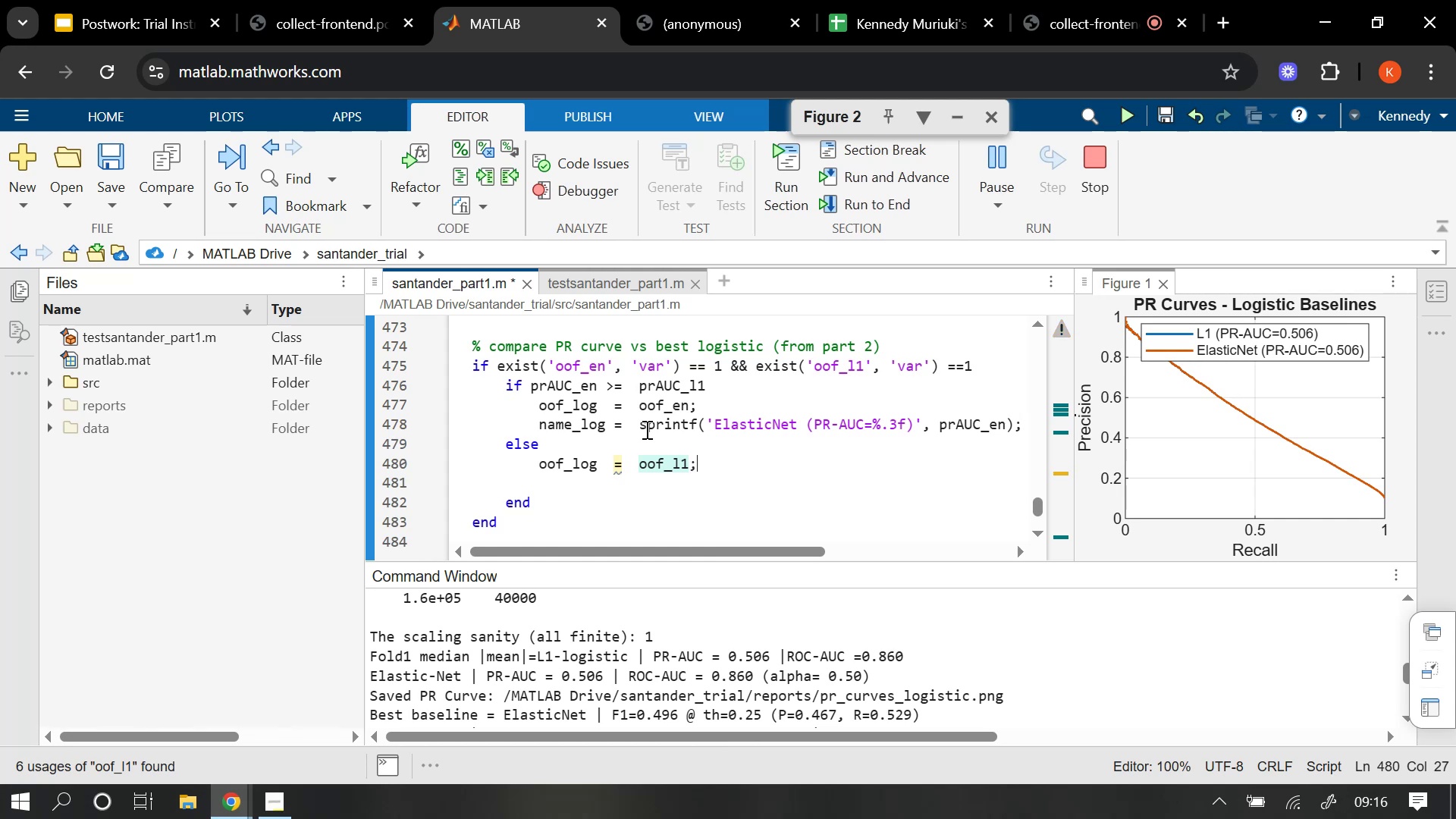 
key(Enter)
 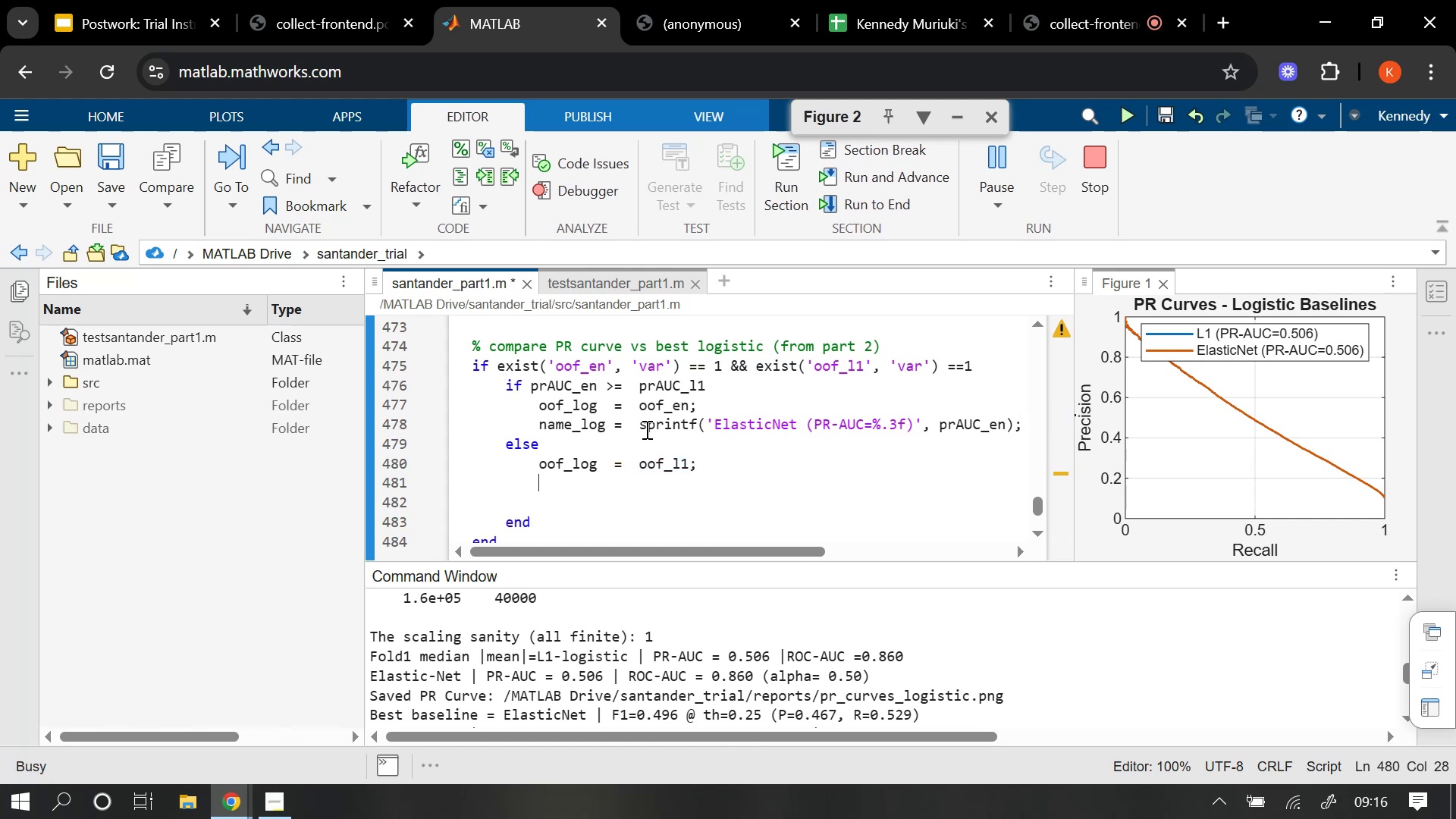 
type(name_log  )
key(Backspace)
type(=  spriny)
key(Backspace)
type(t()
key(Backspace)
type(f()
 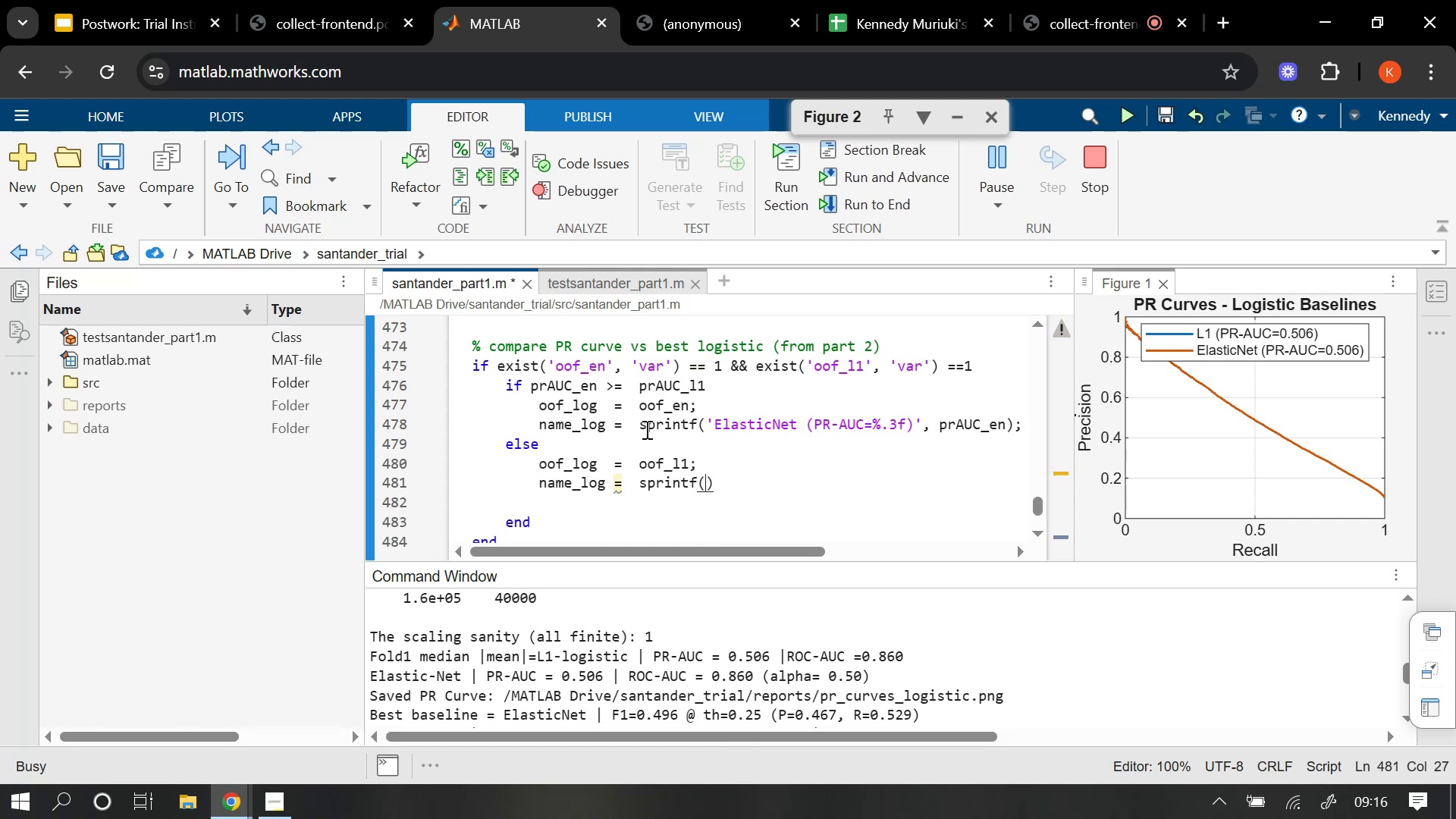 
type('L1 ())
 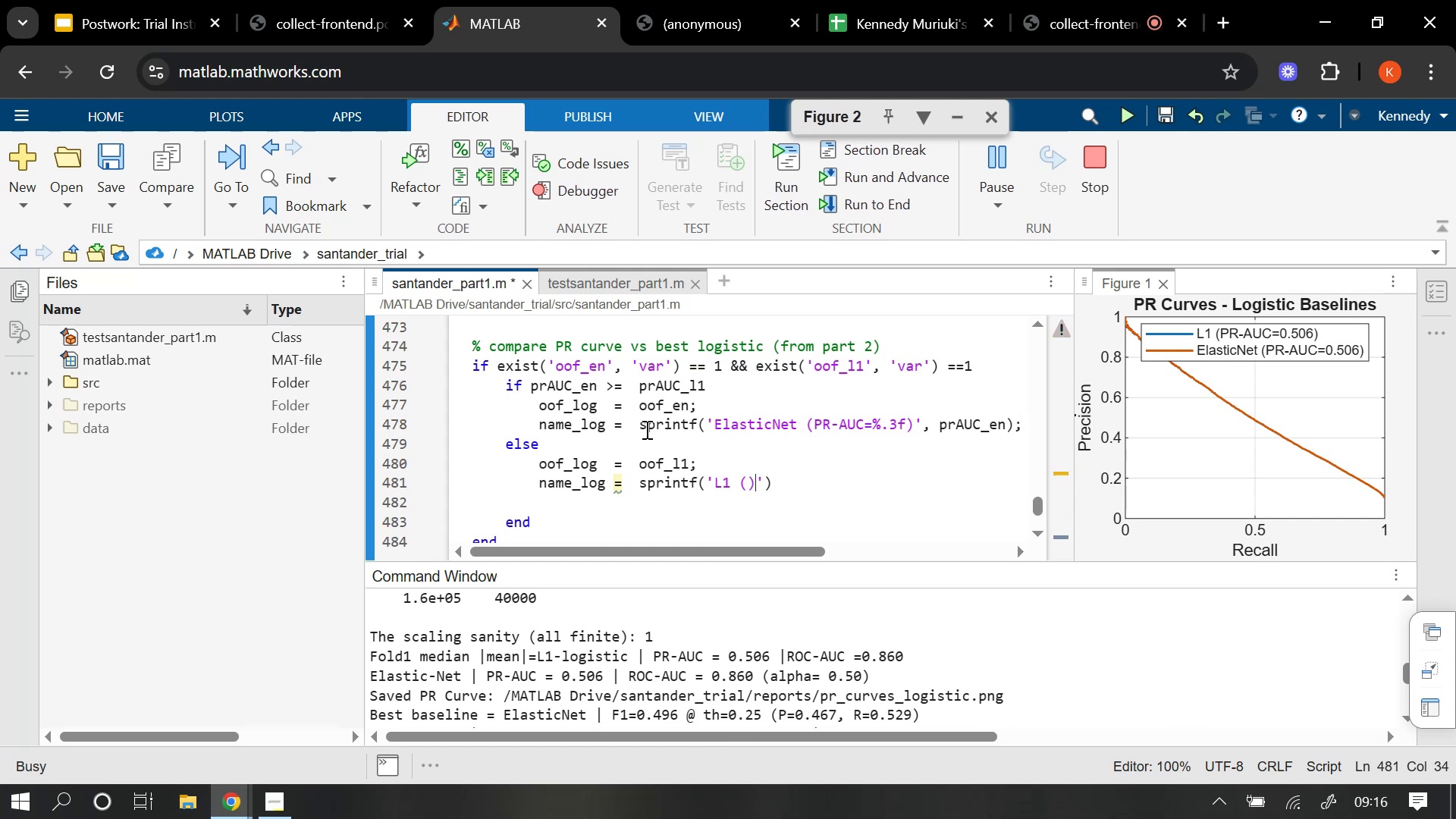 
key(ArrowLeft)
 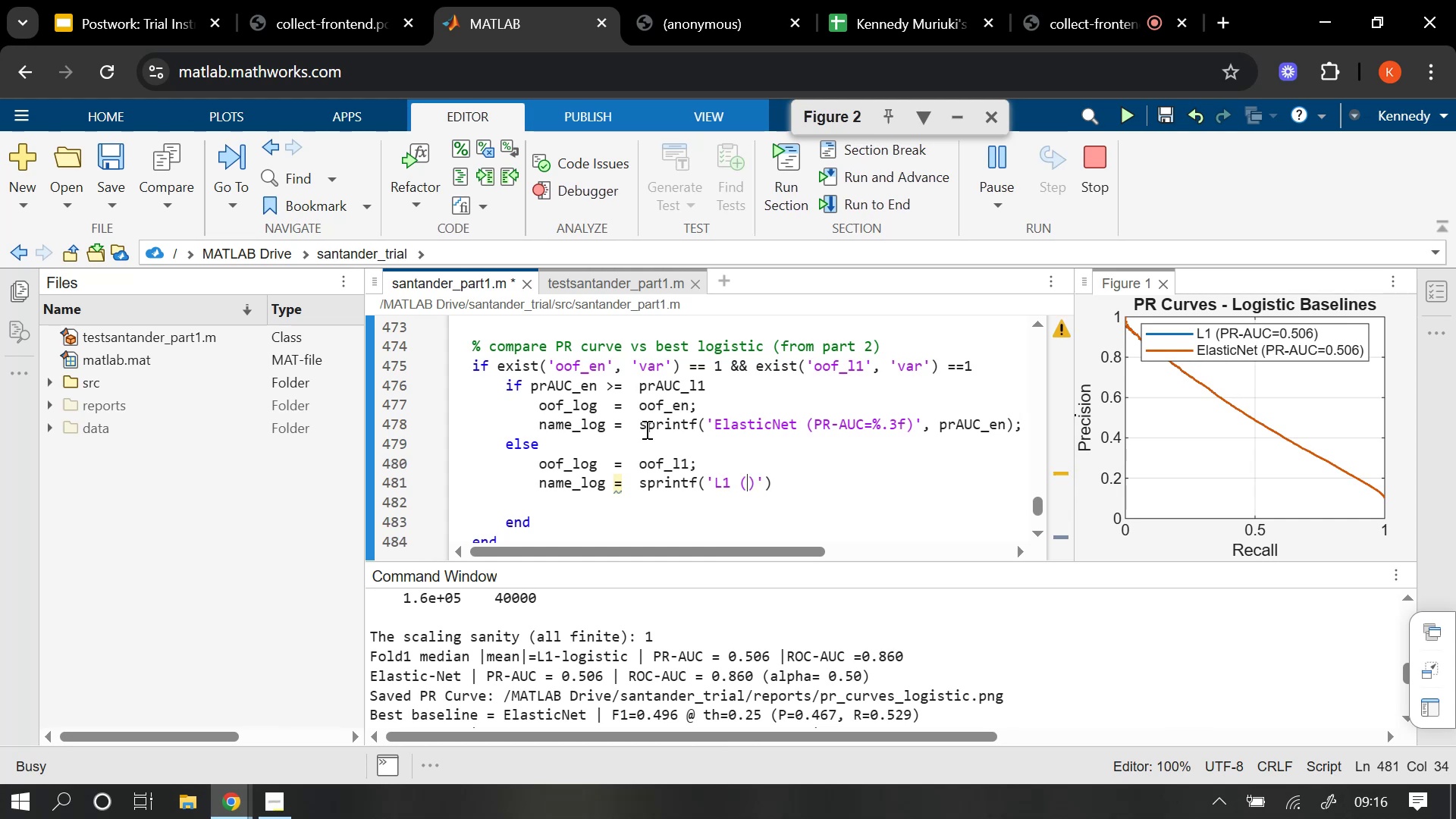 
type(PR-AUC)
 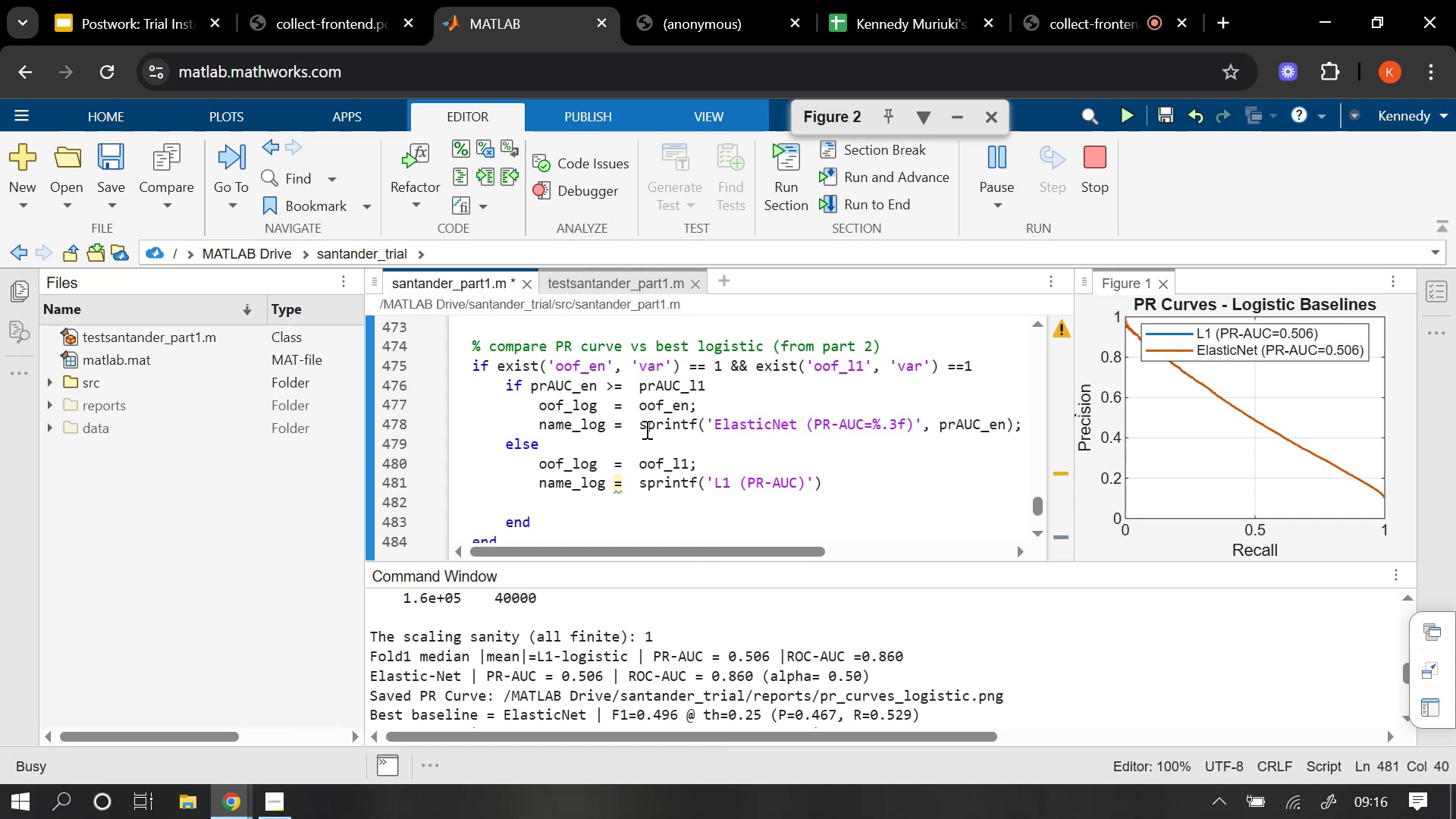 
type(=%.3f)
 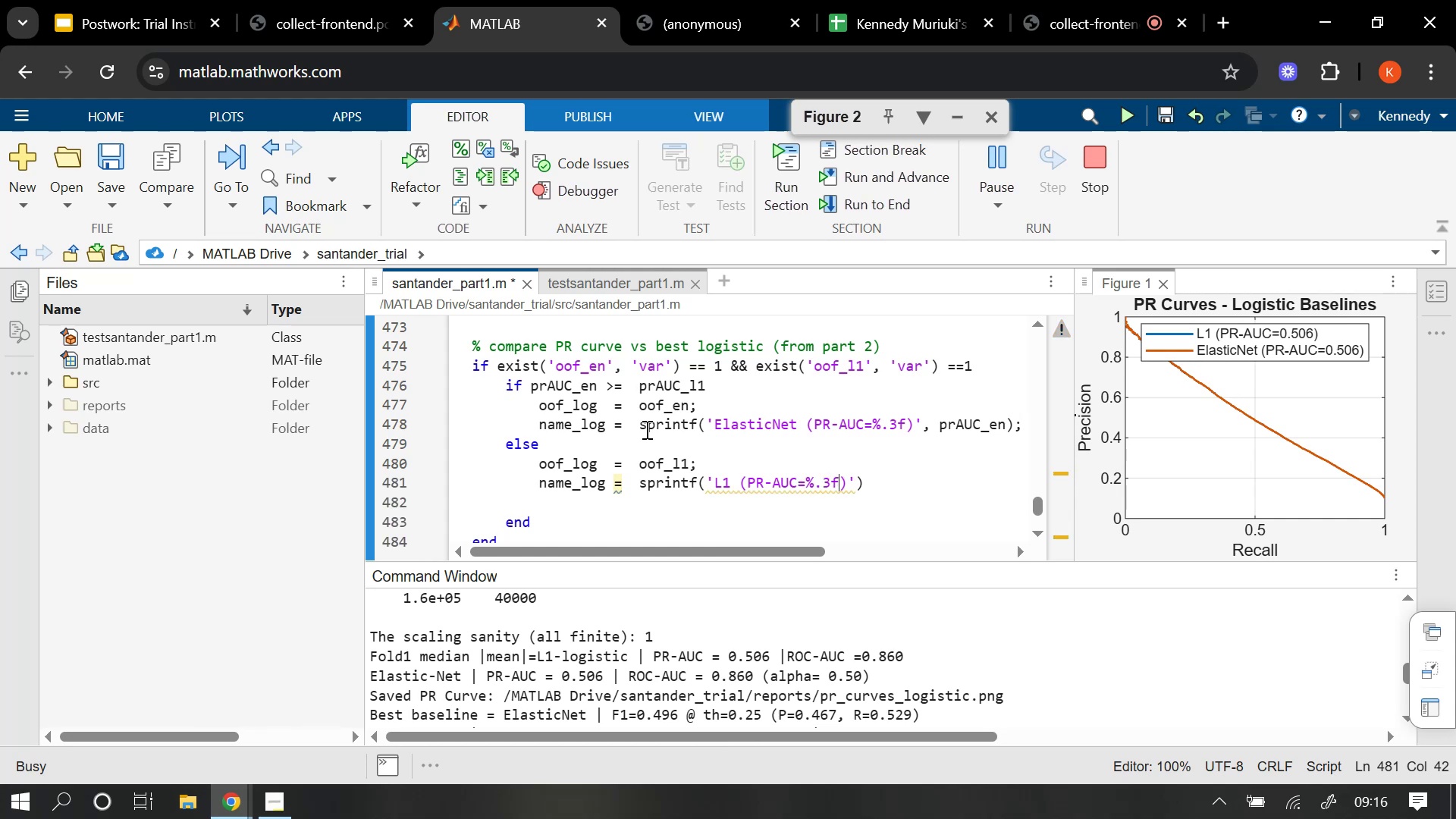 
key(ArrowRight)
 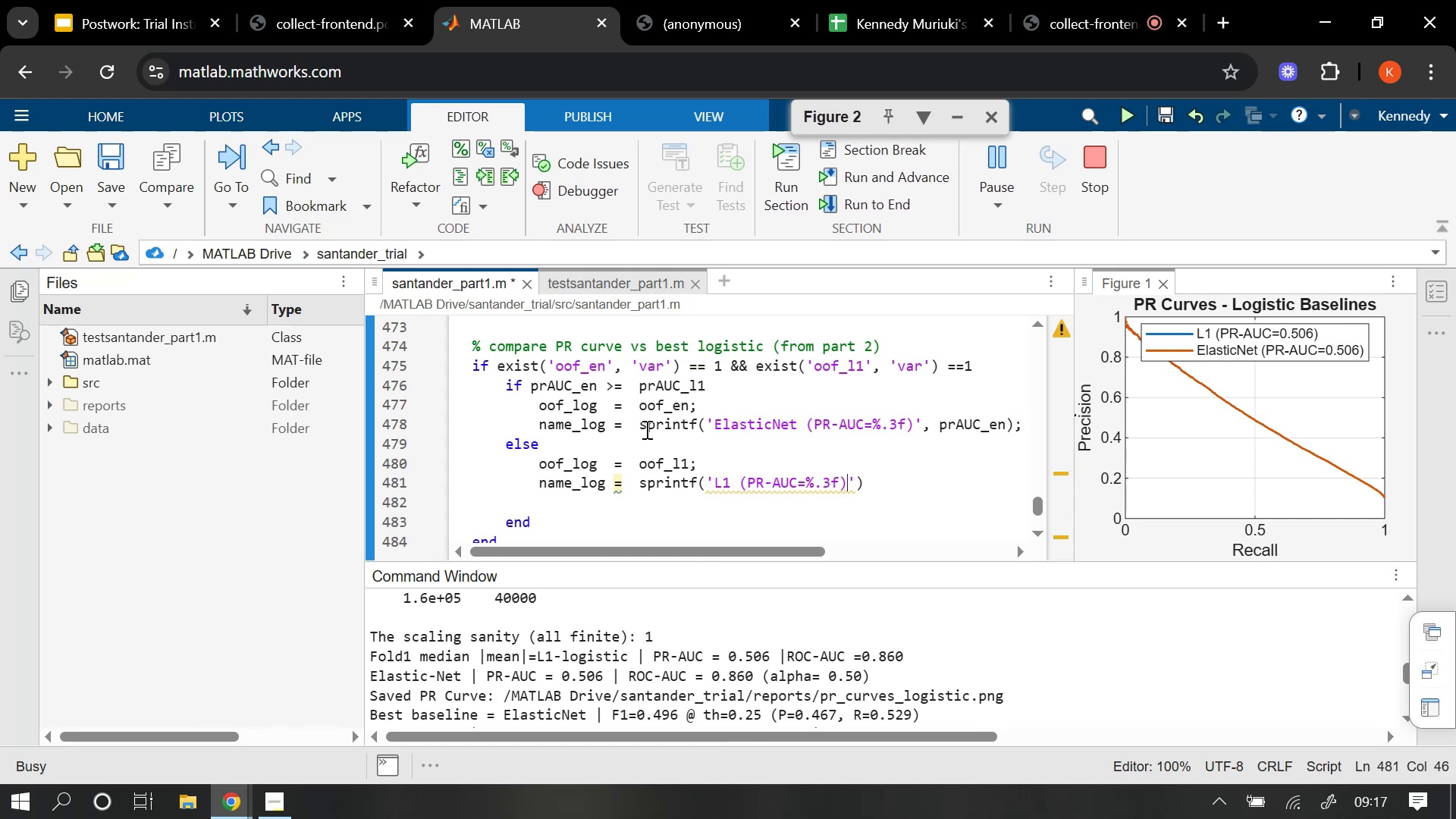 
key(ArrowRight)
 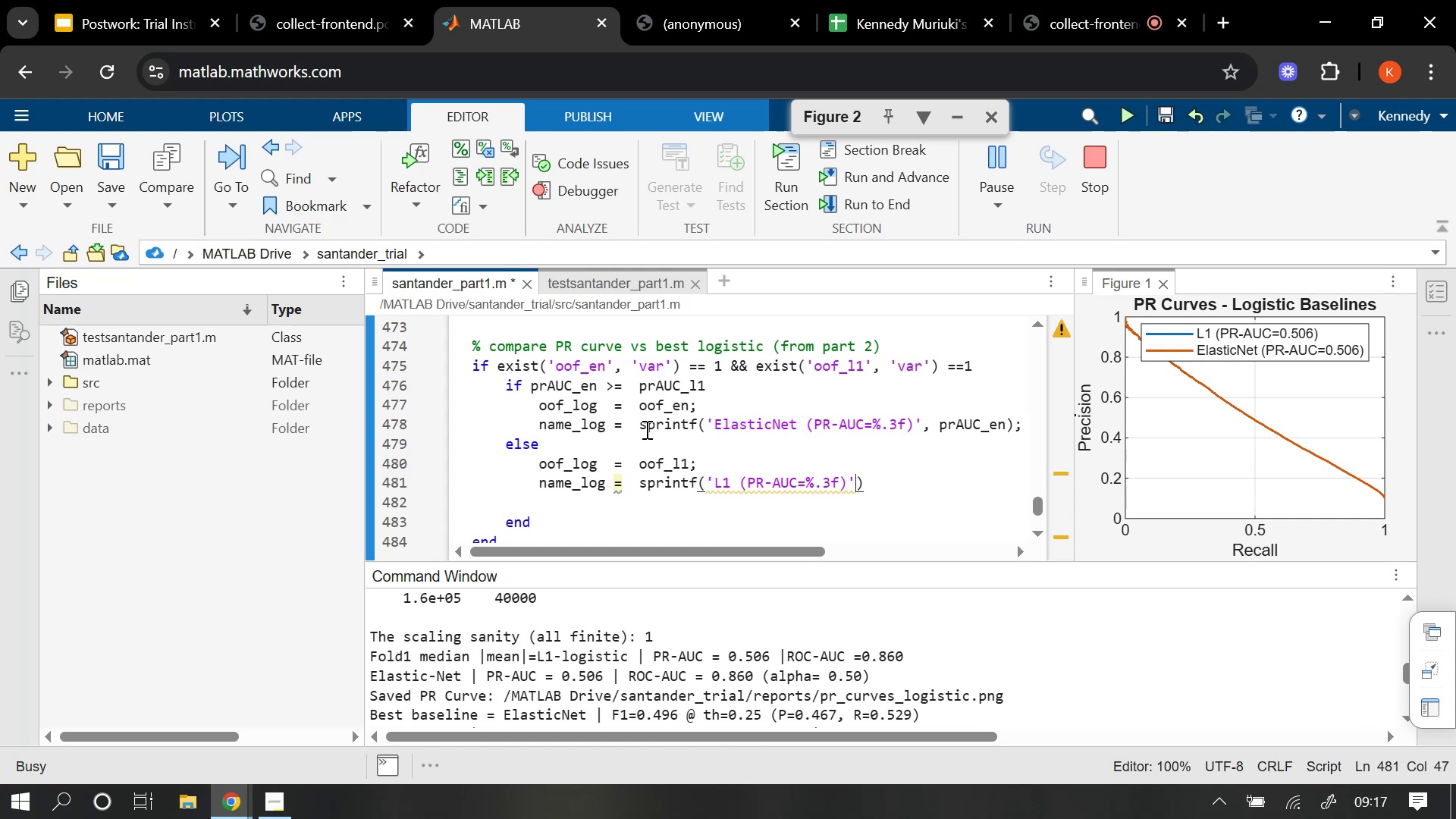 
type(, prAUC_lq)
key(Backspace)
type(1)
 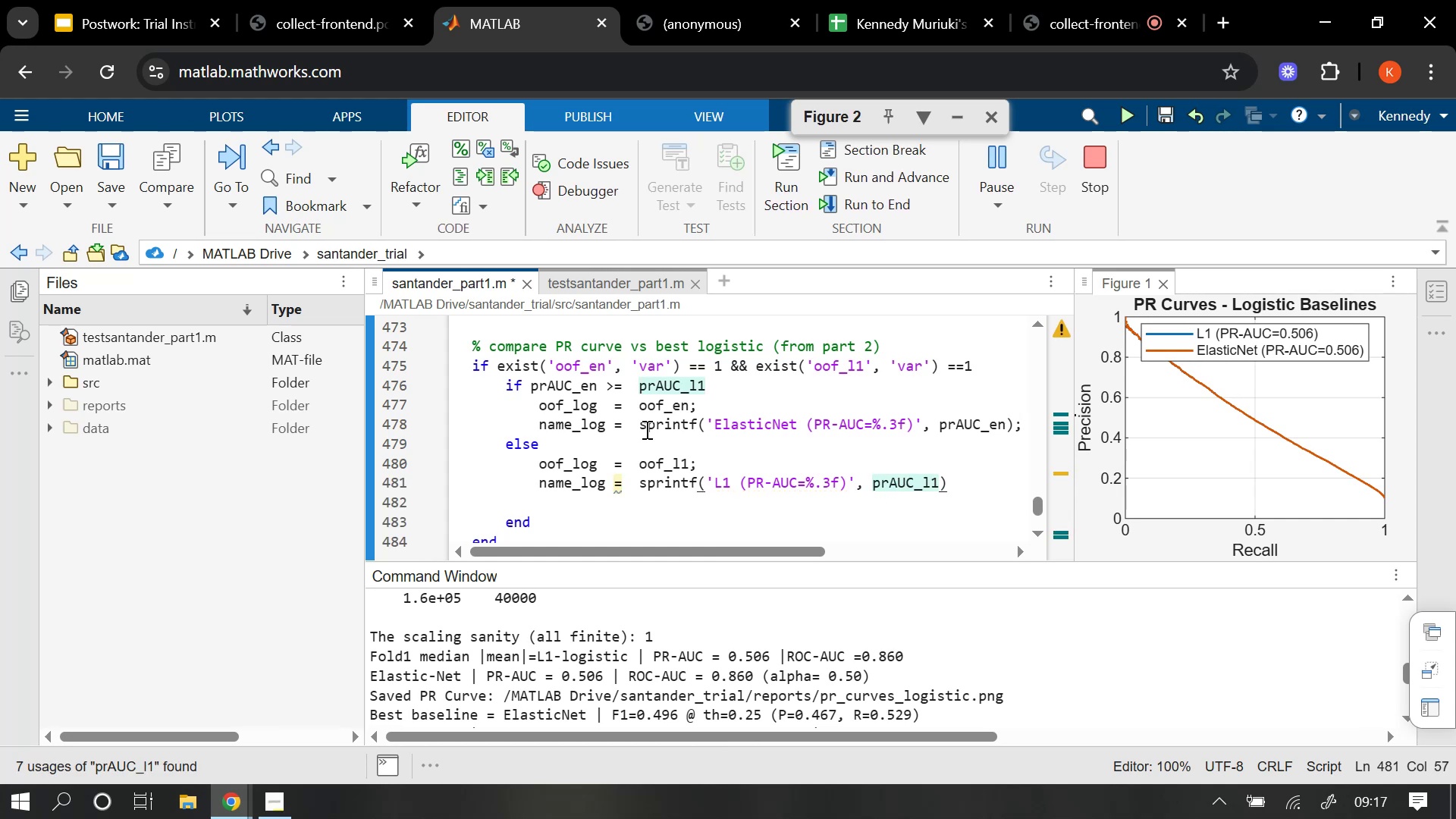 
key(ArrowRight)
 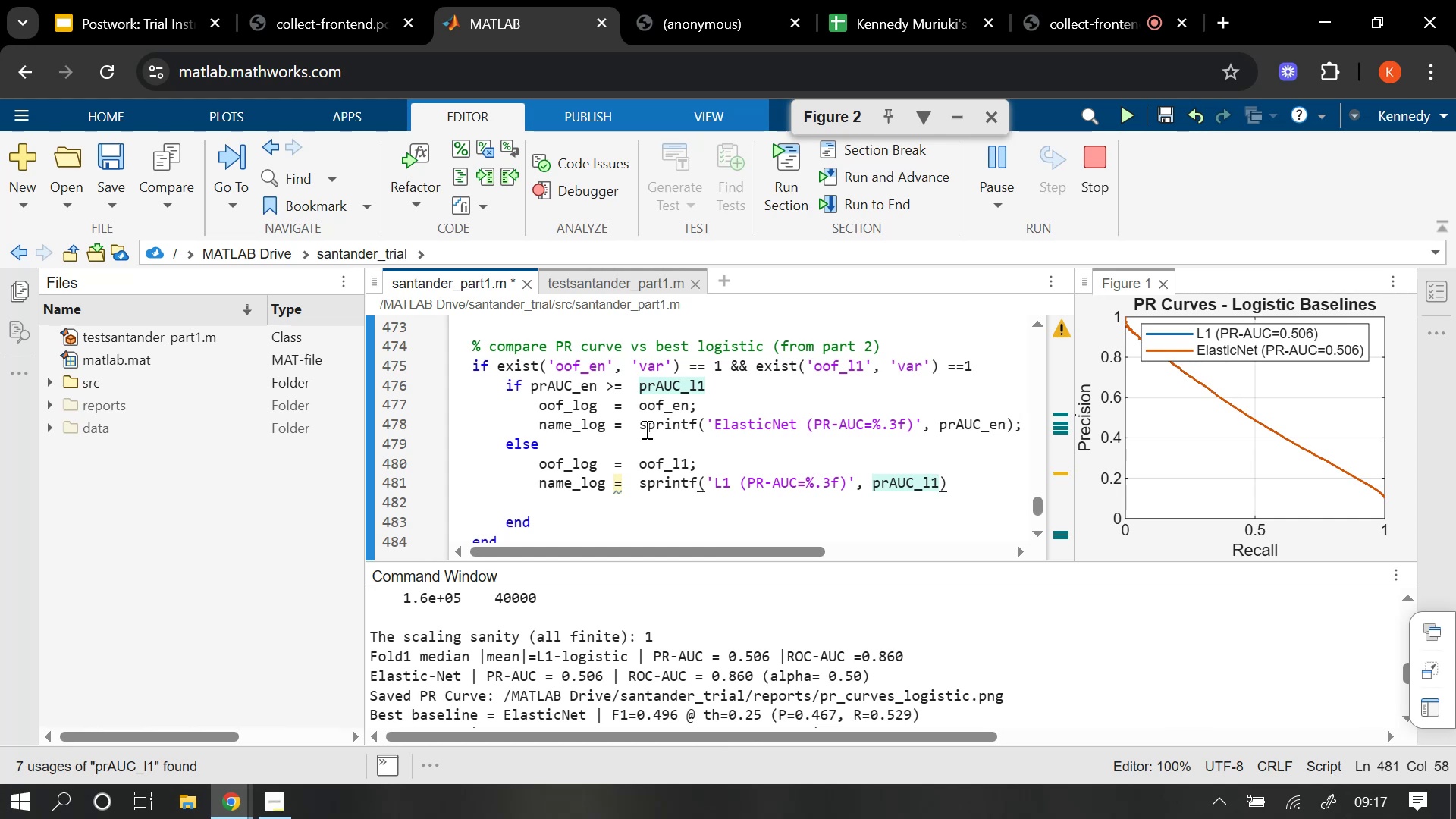 
key(Semicolon)
 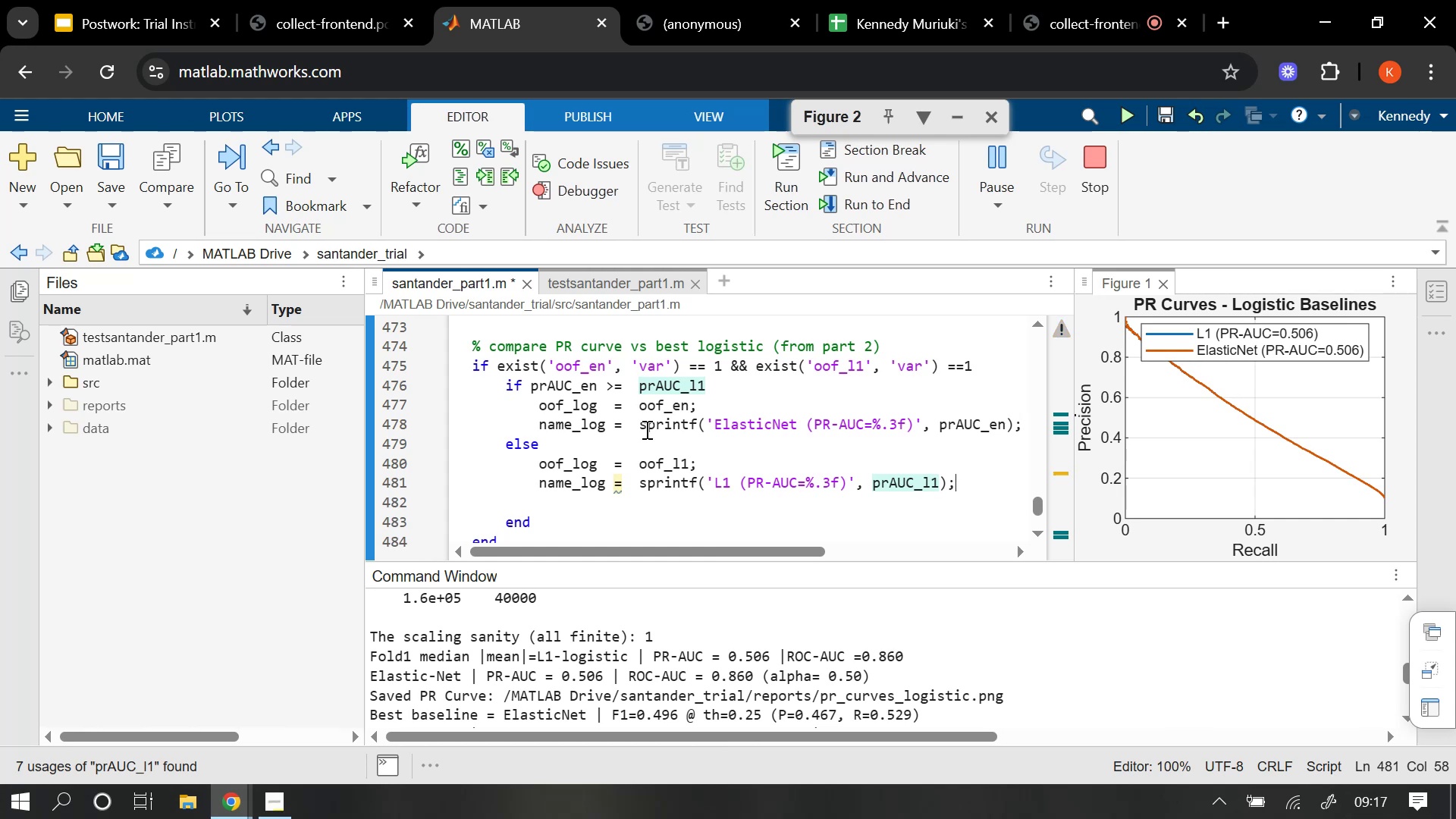 
key(Enter)
 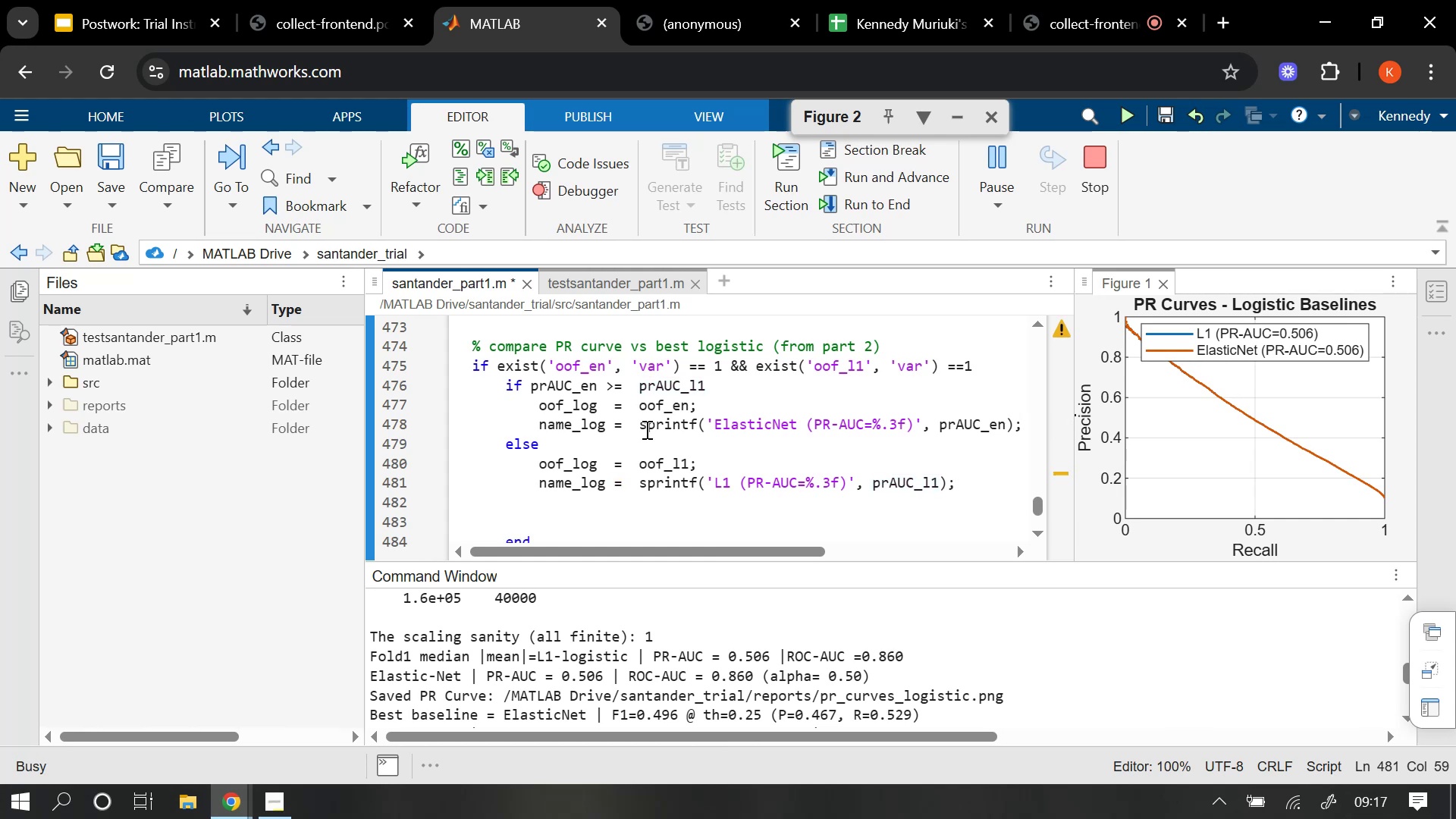 
key(Backspace)
 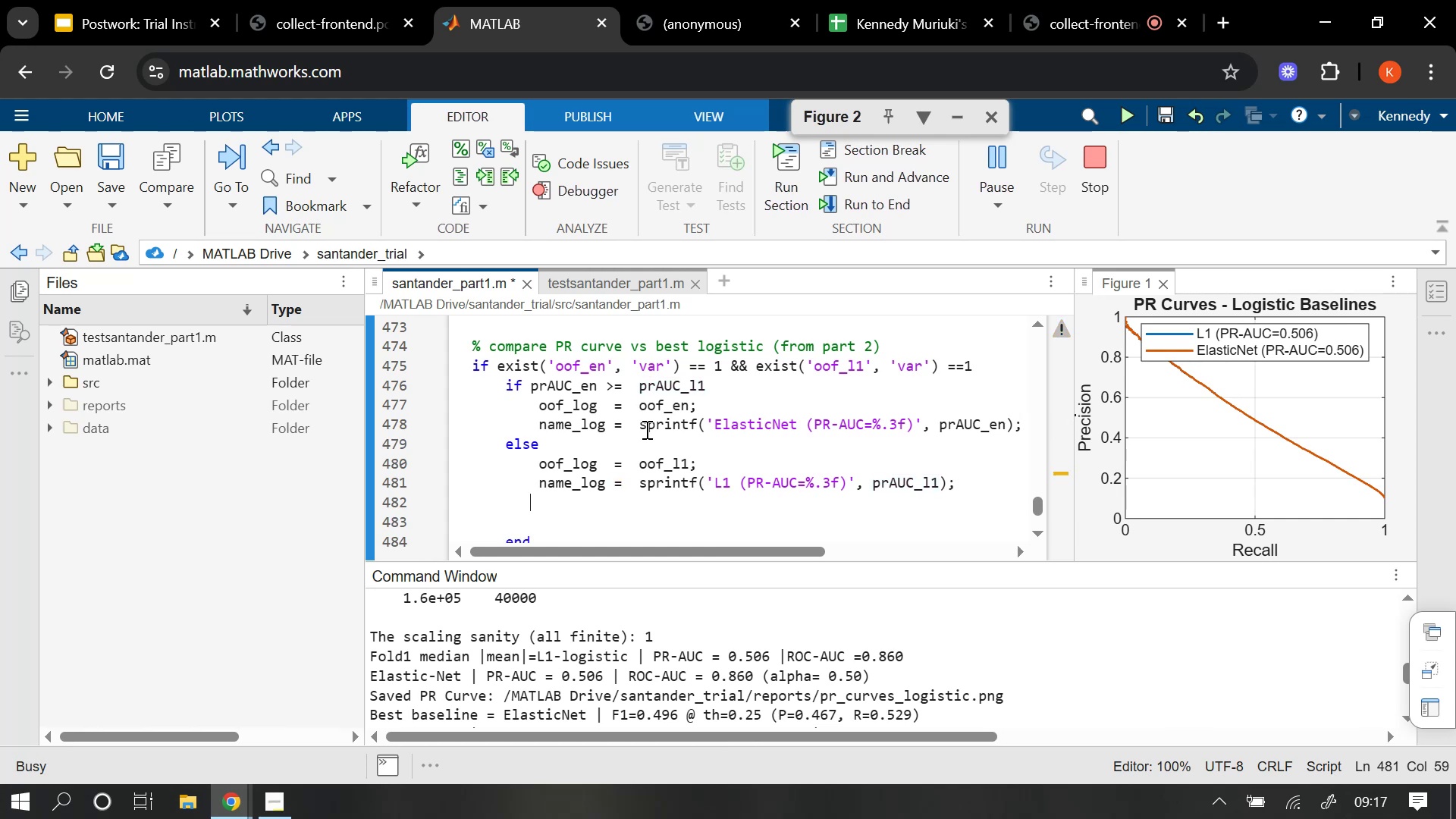 
key(Backspace)
 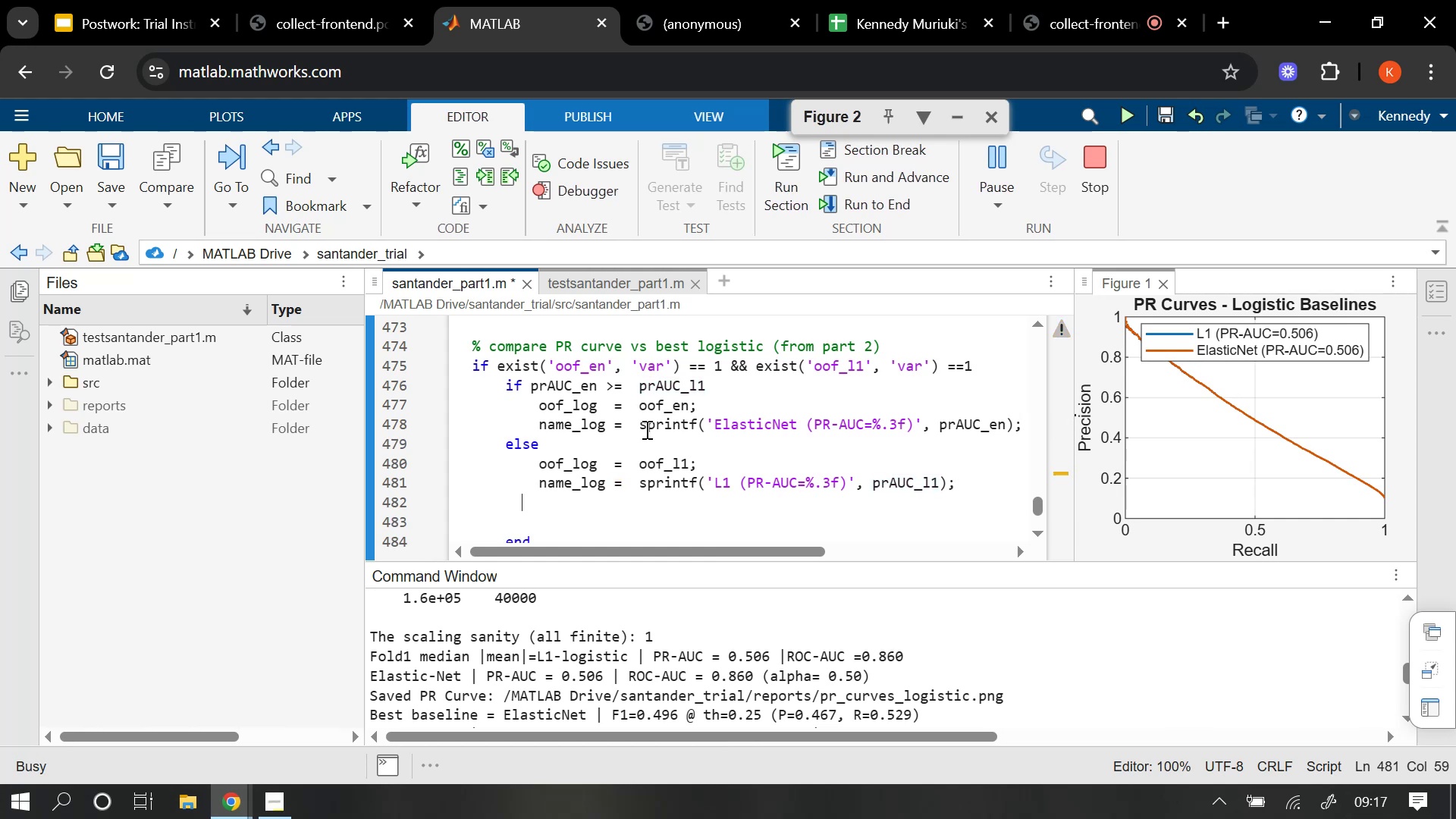 
key(Backspace)
 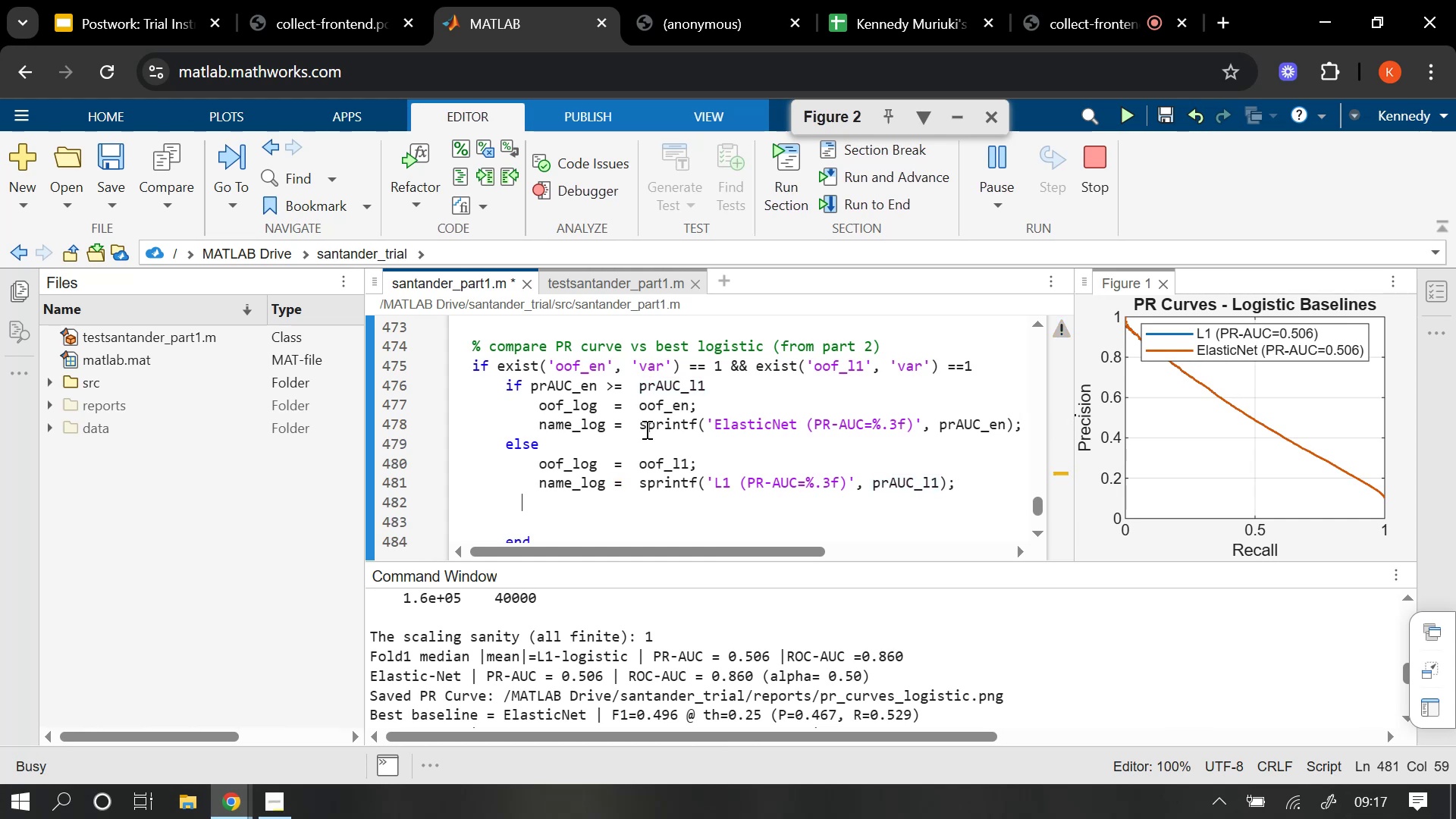 
key(Backspace)
 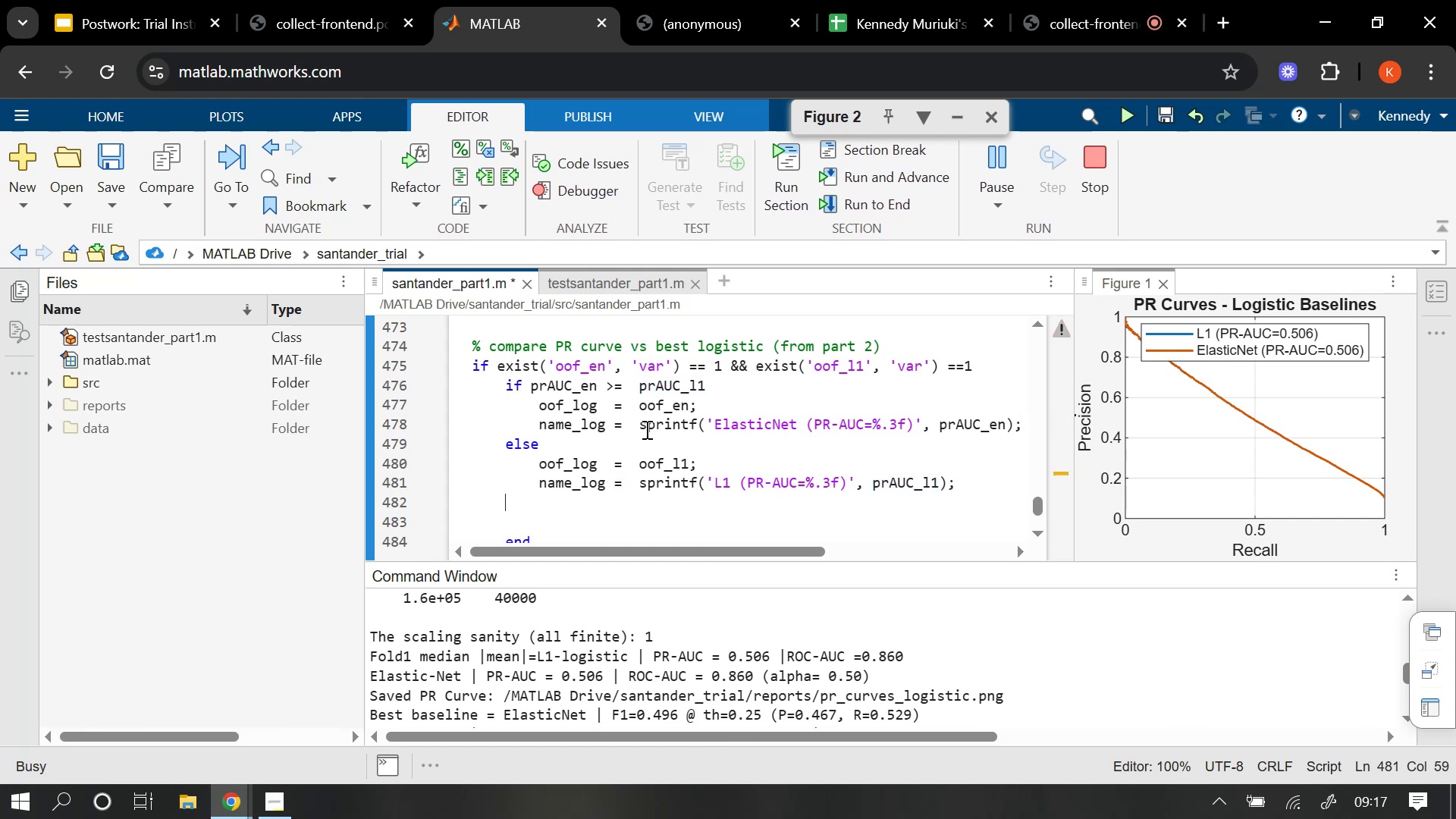 
key(Backspace)
 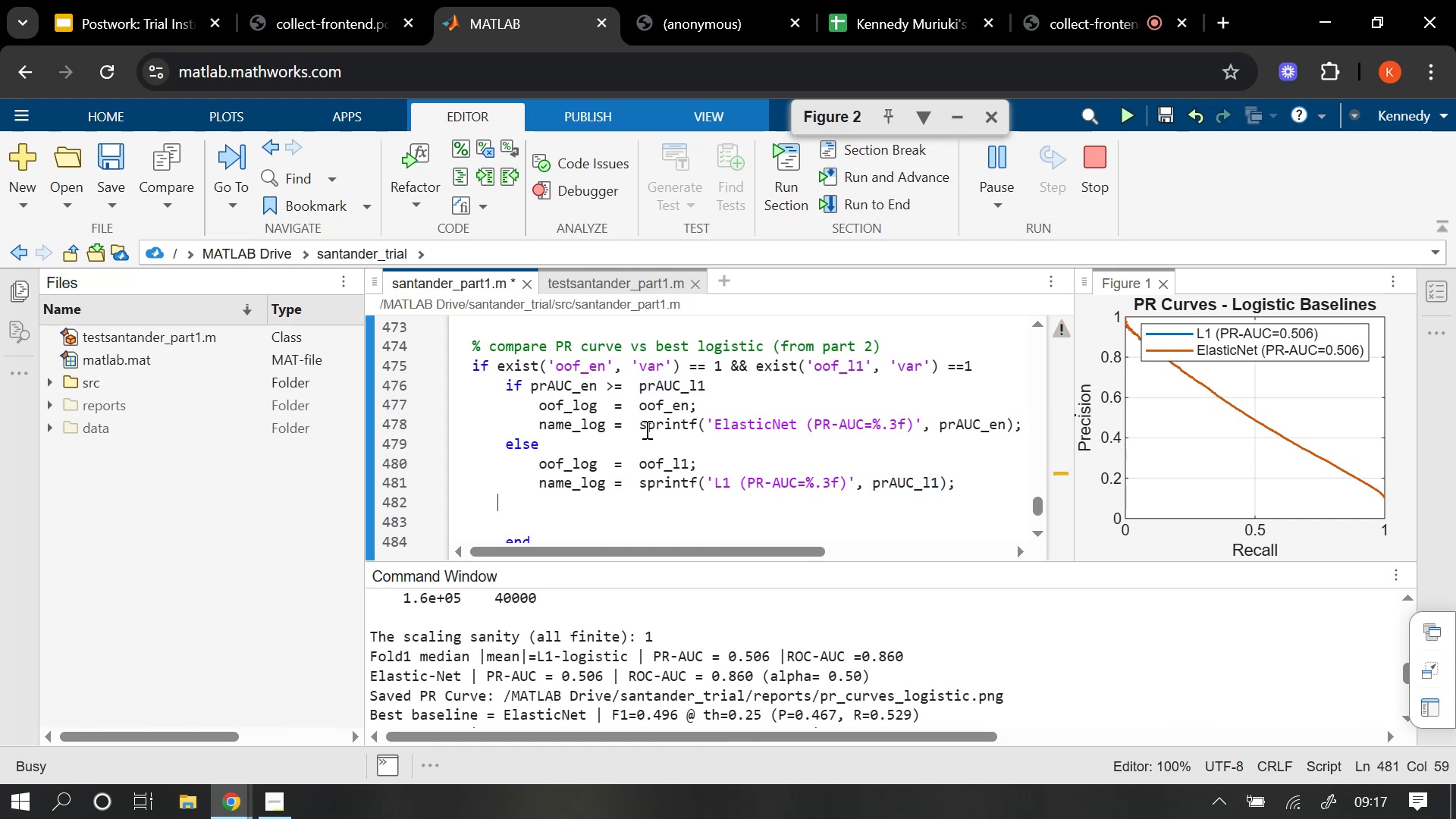 
key(Backspace)
 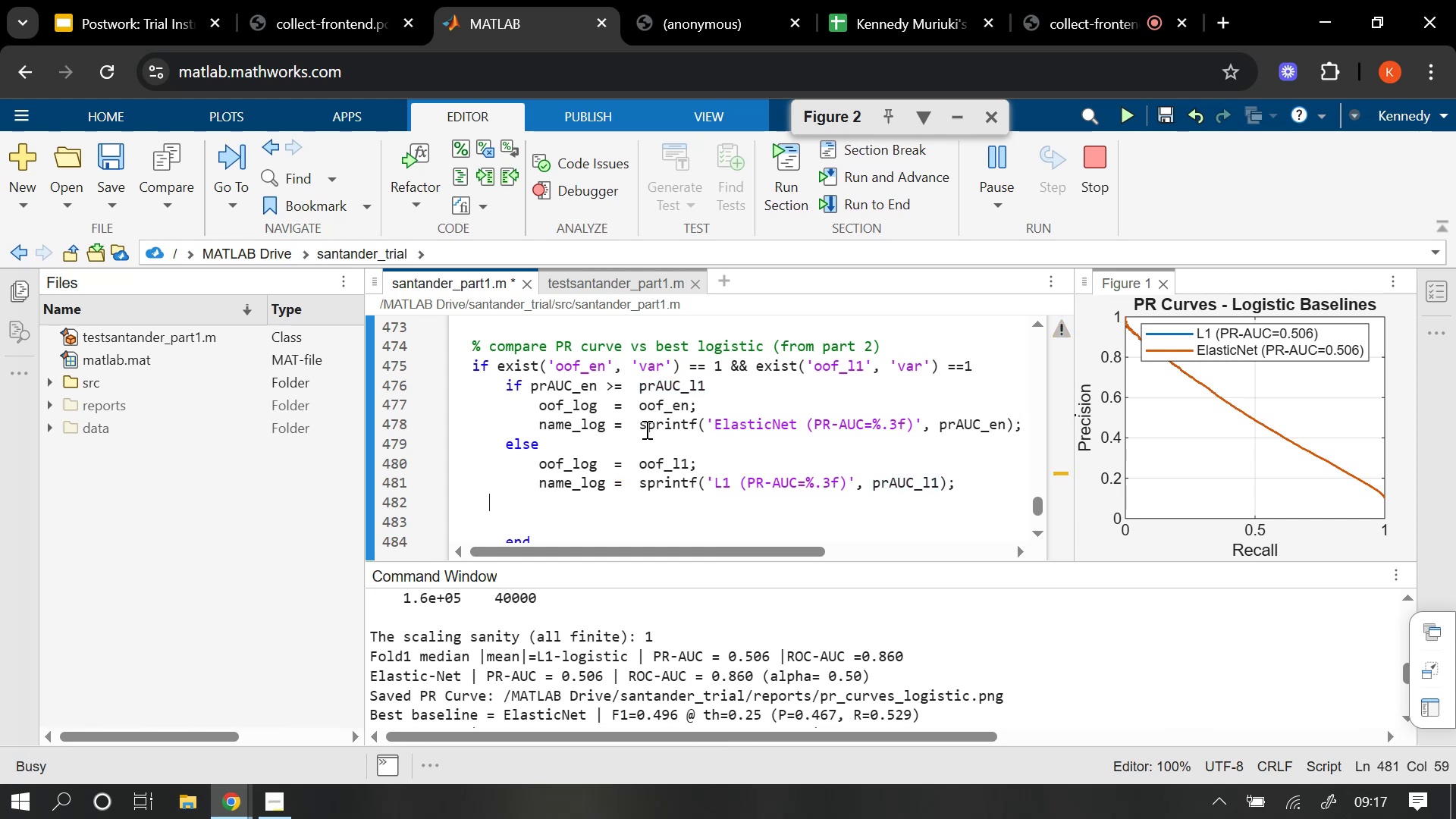 
key(Backspace)
 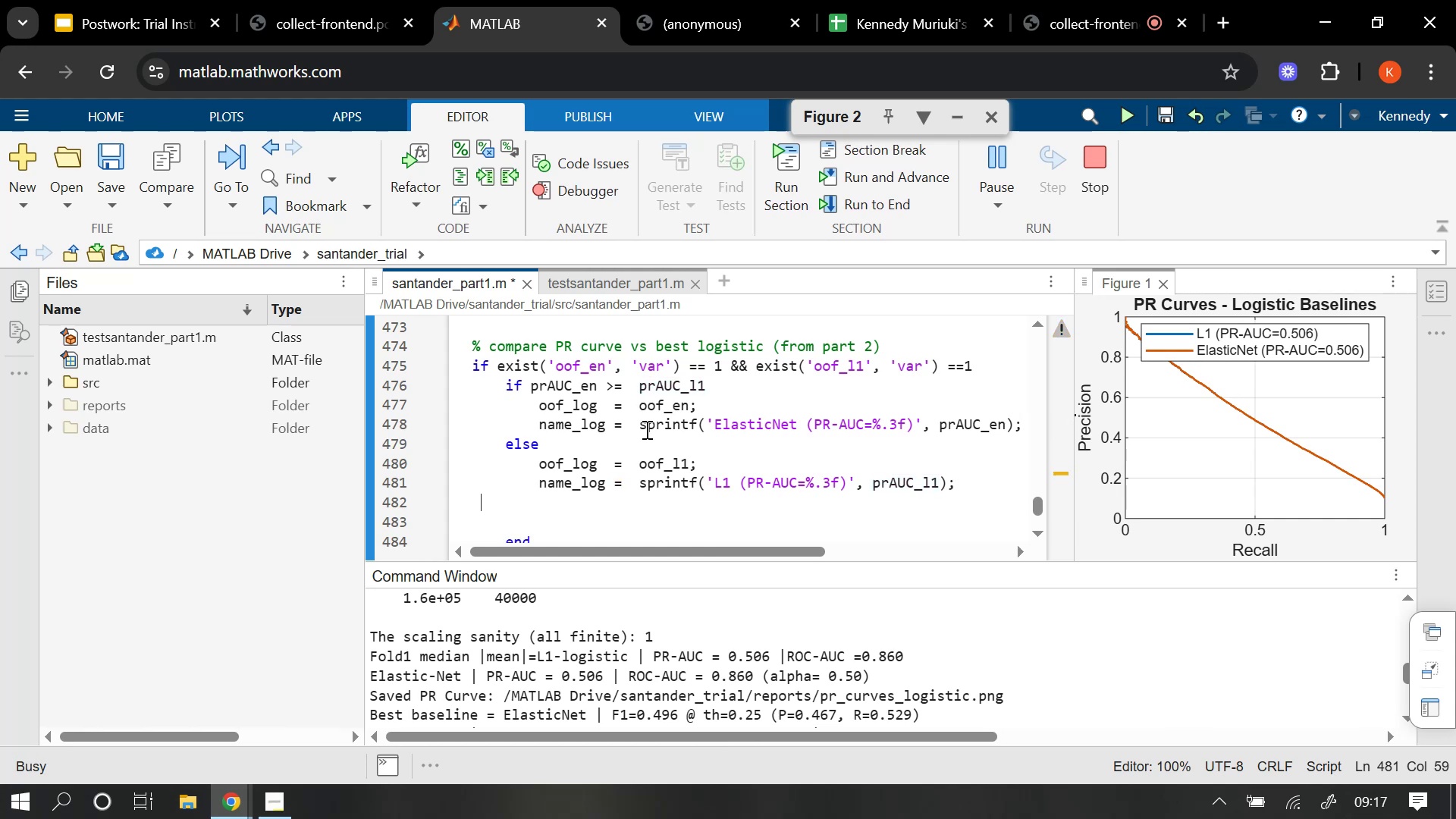 
key(Backspace)
 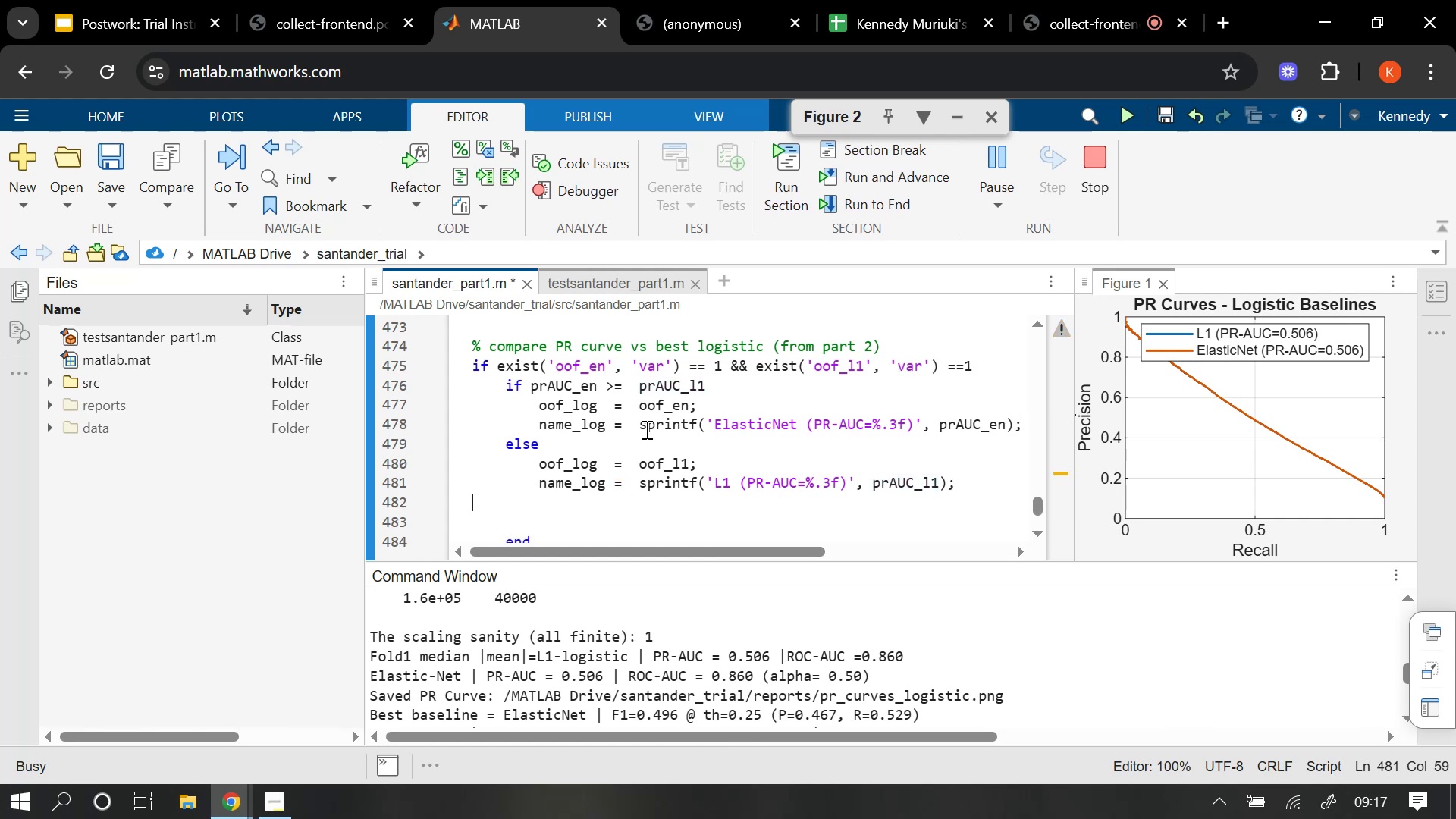 
key(Backspace)
 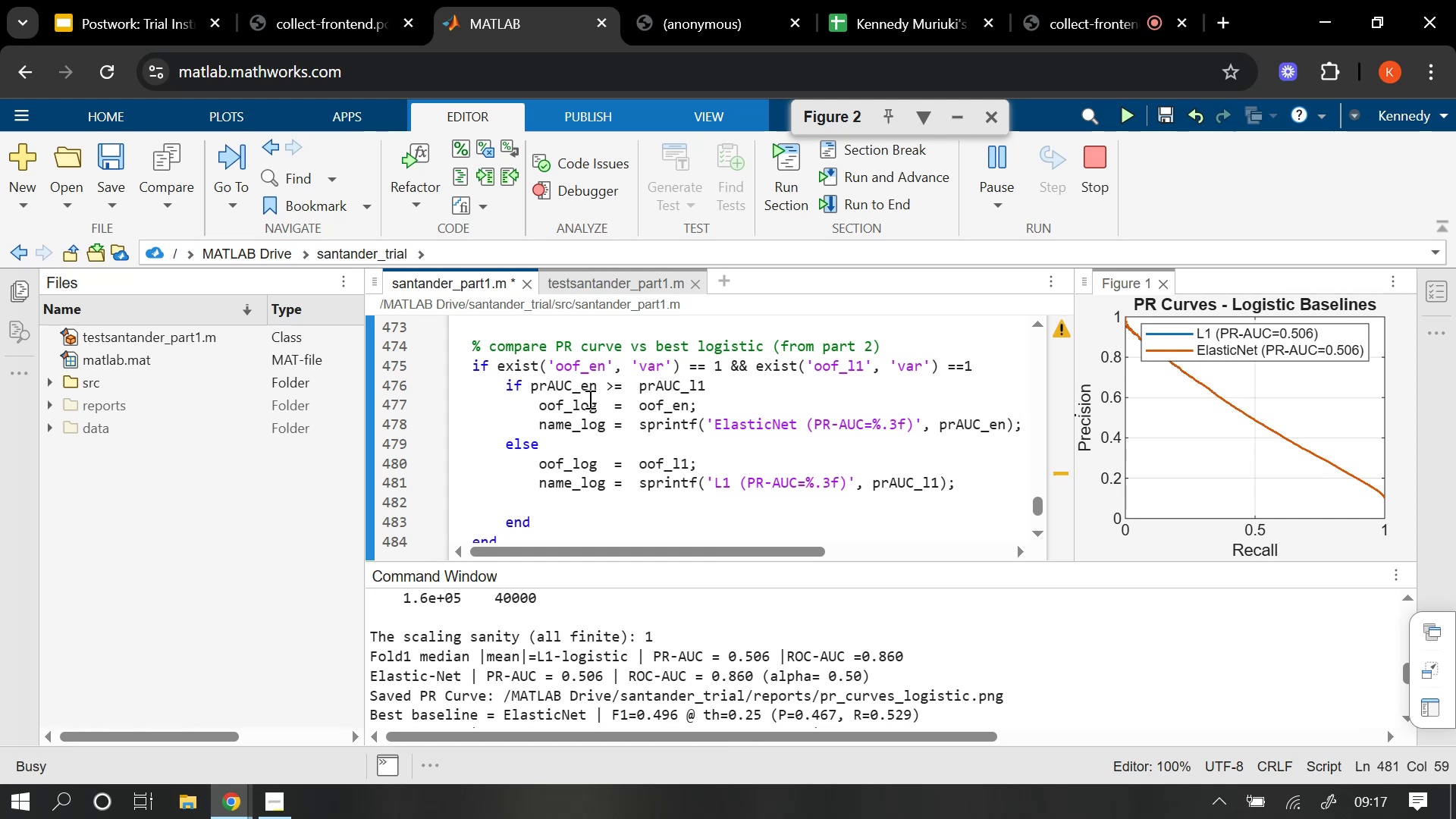 
left_click_drag(start_coordinate=[550, 512], to_coordinate=[550, 505])
 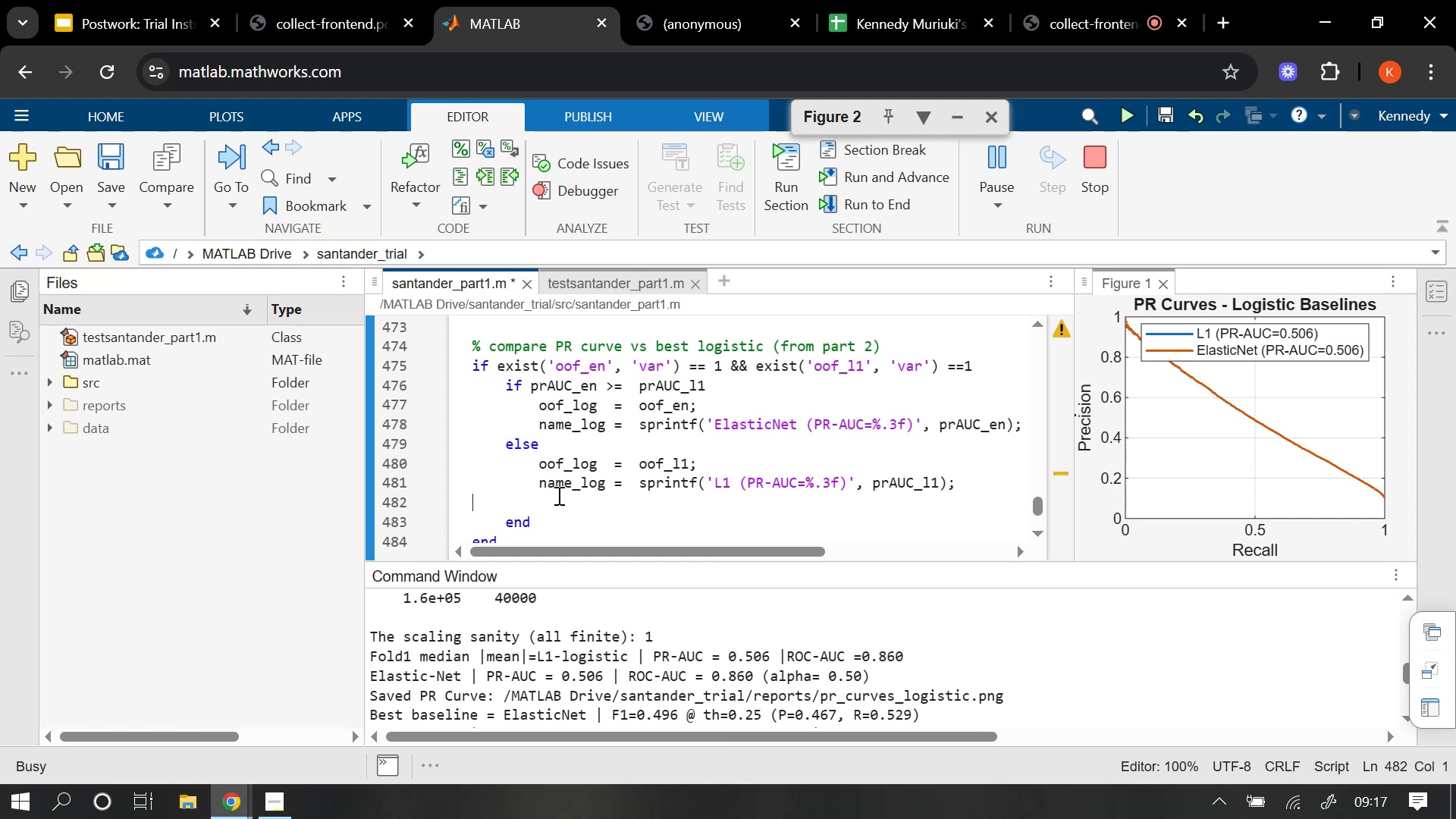 
key(Backspace)
 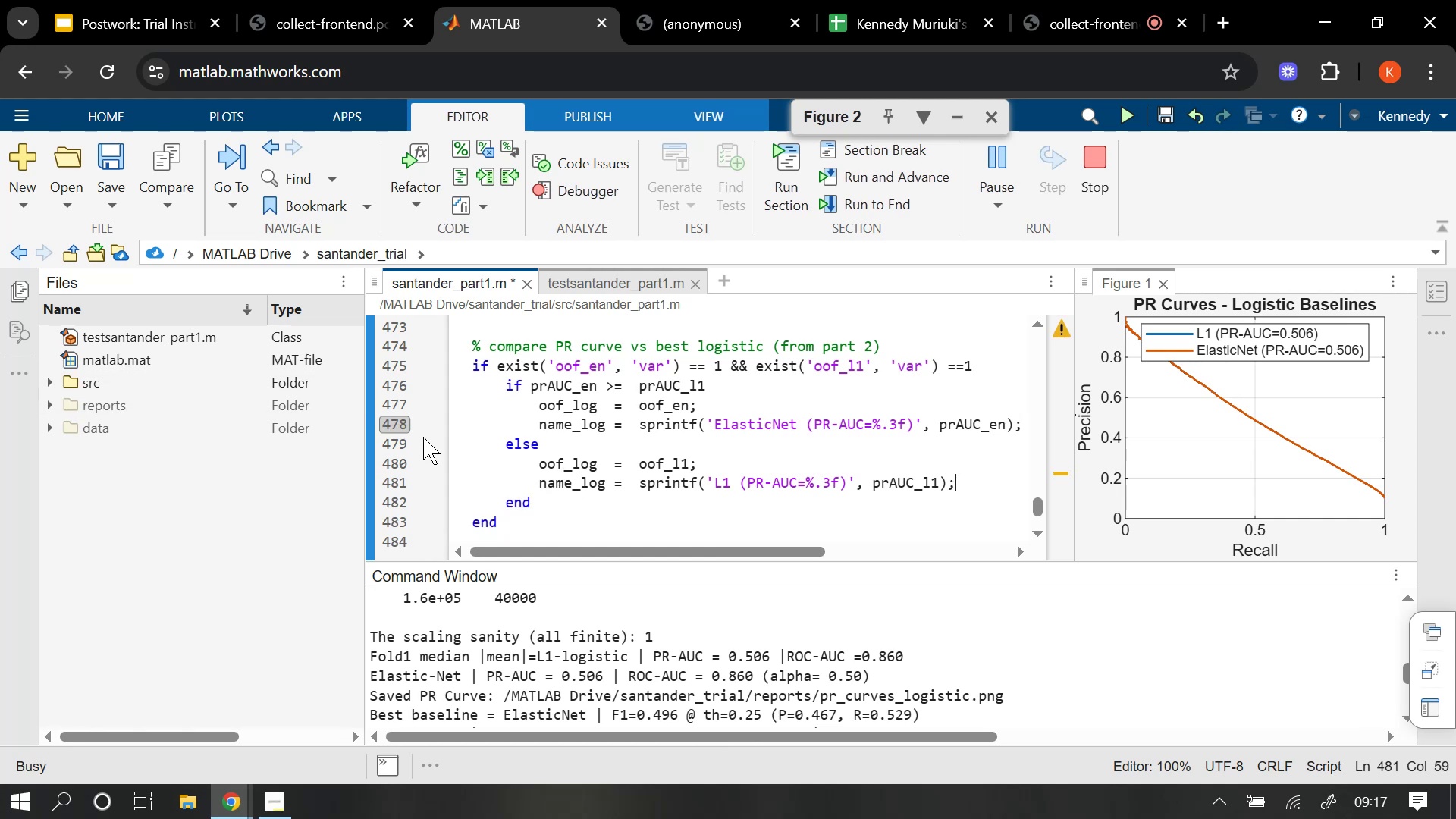 
left_click([571, 497])
 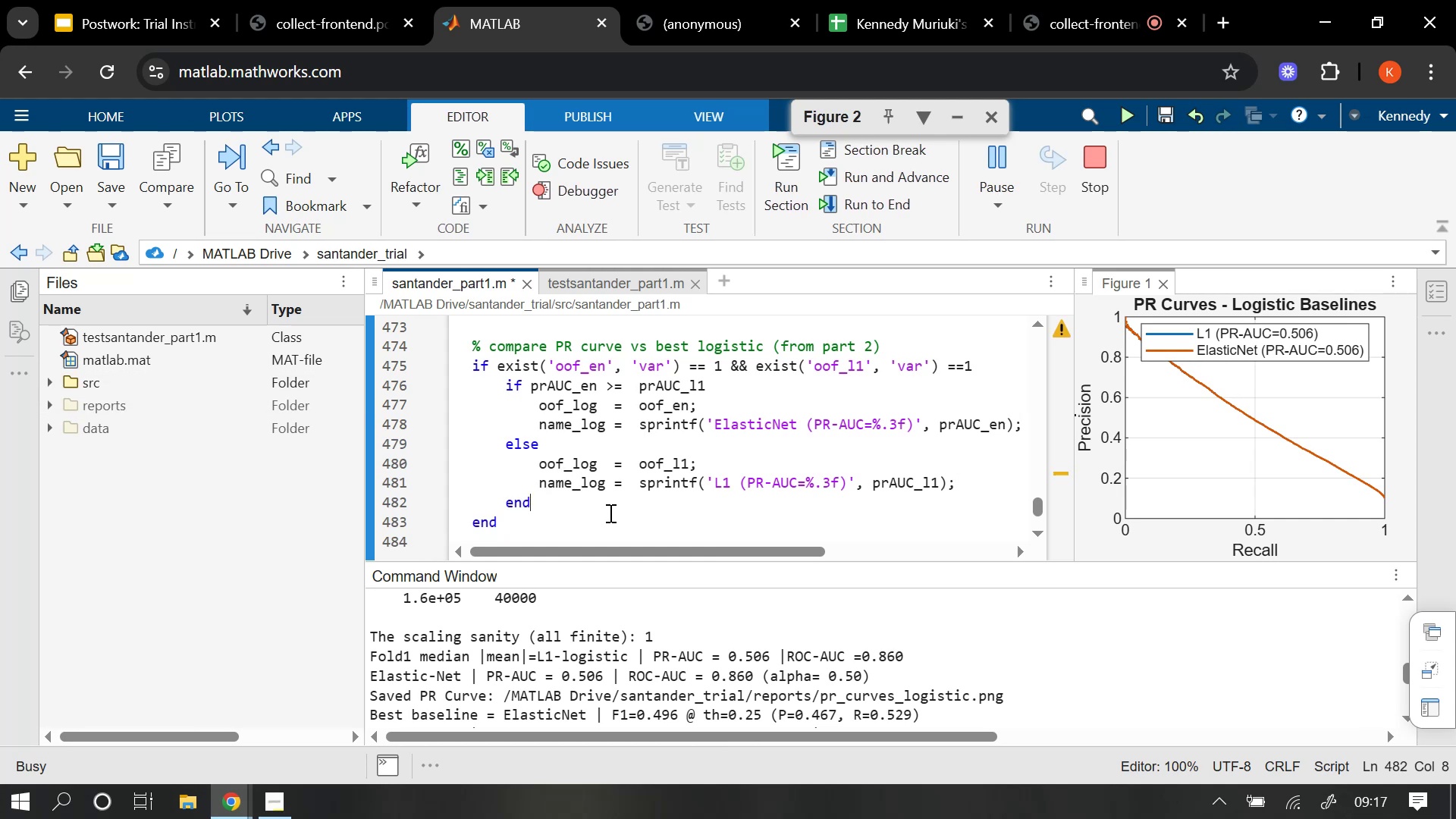 
key(Enter)
 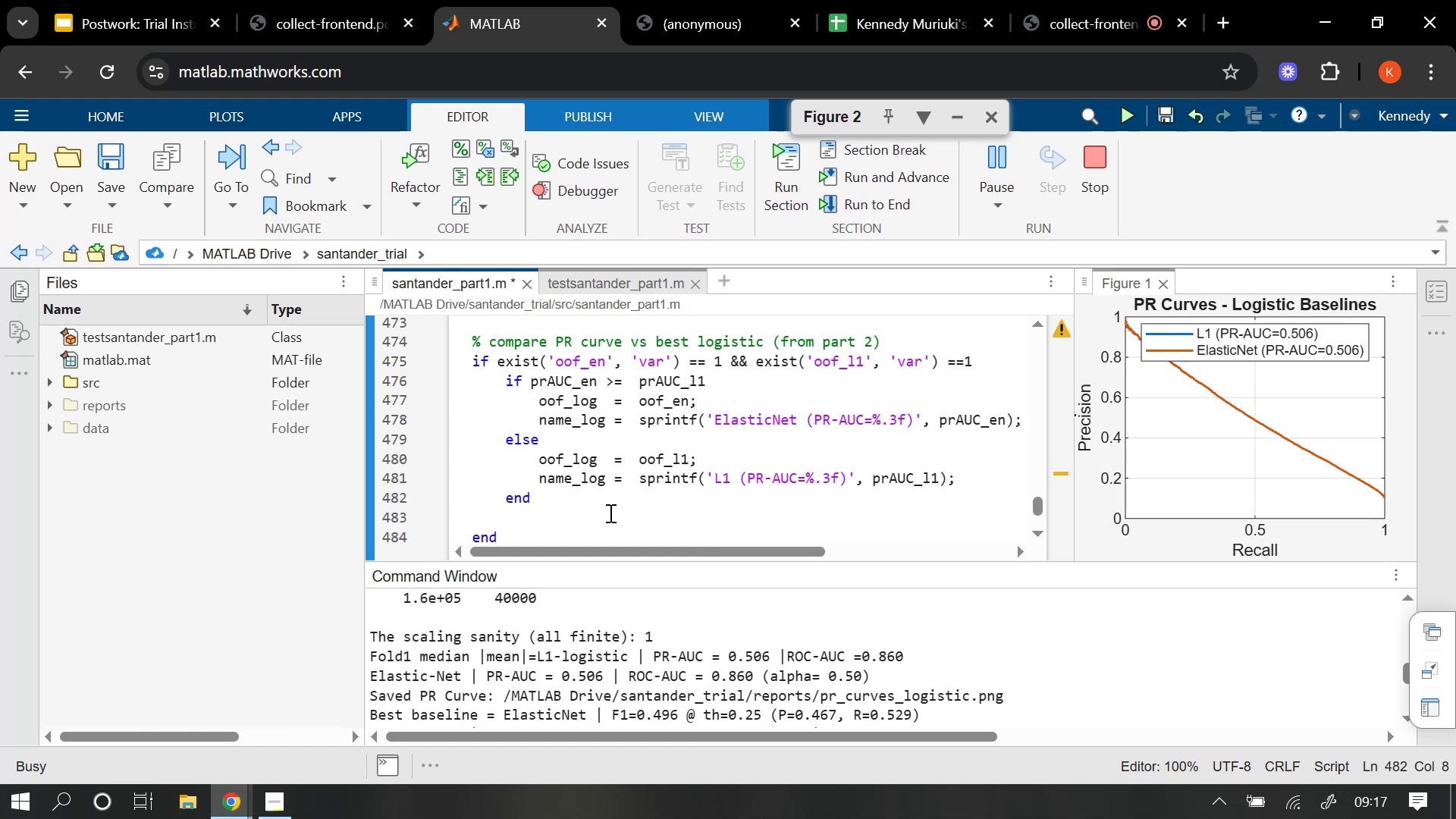 
wait(17.14)
 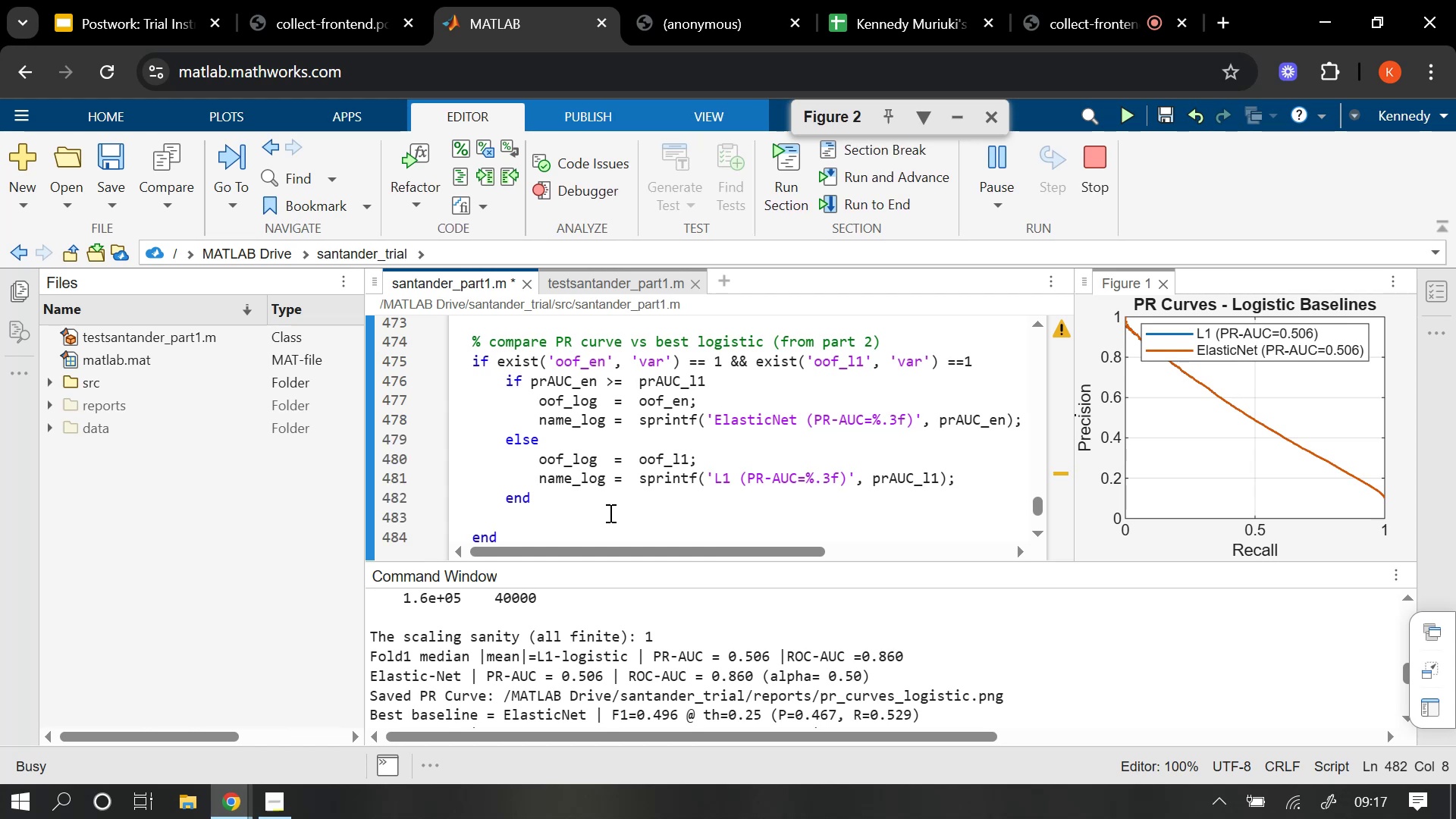 
type([rec_log,prec_log,~,~)
 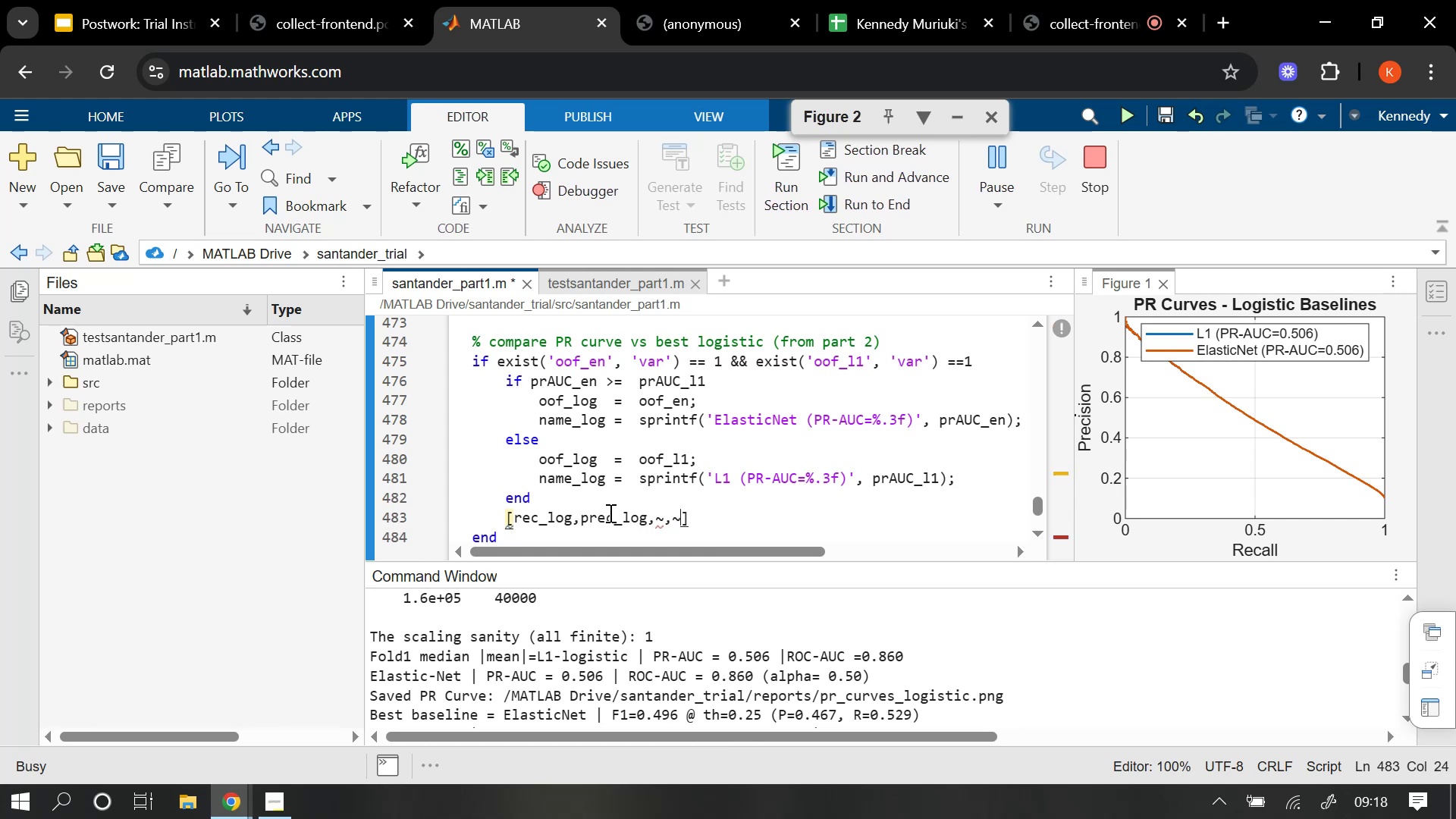 
key(ArrowRight)
 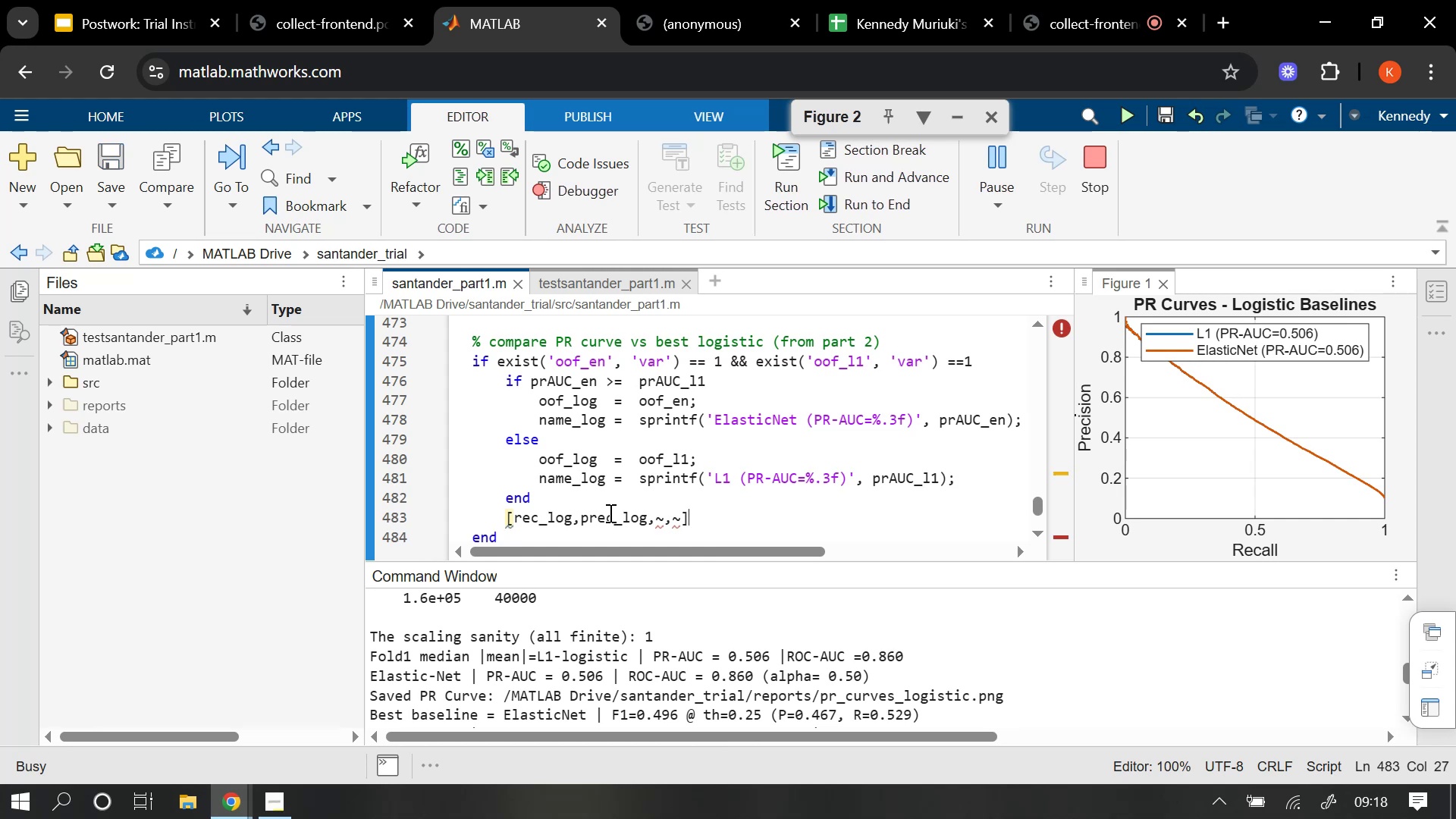 
type( = perfcurve(ym)
key(Backspace)
type(, oof_log, 1, 'XCrit)
 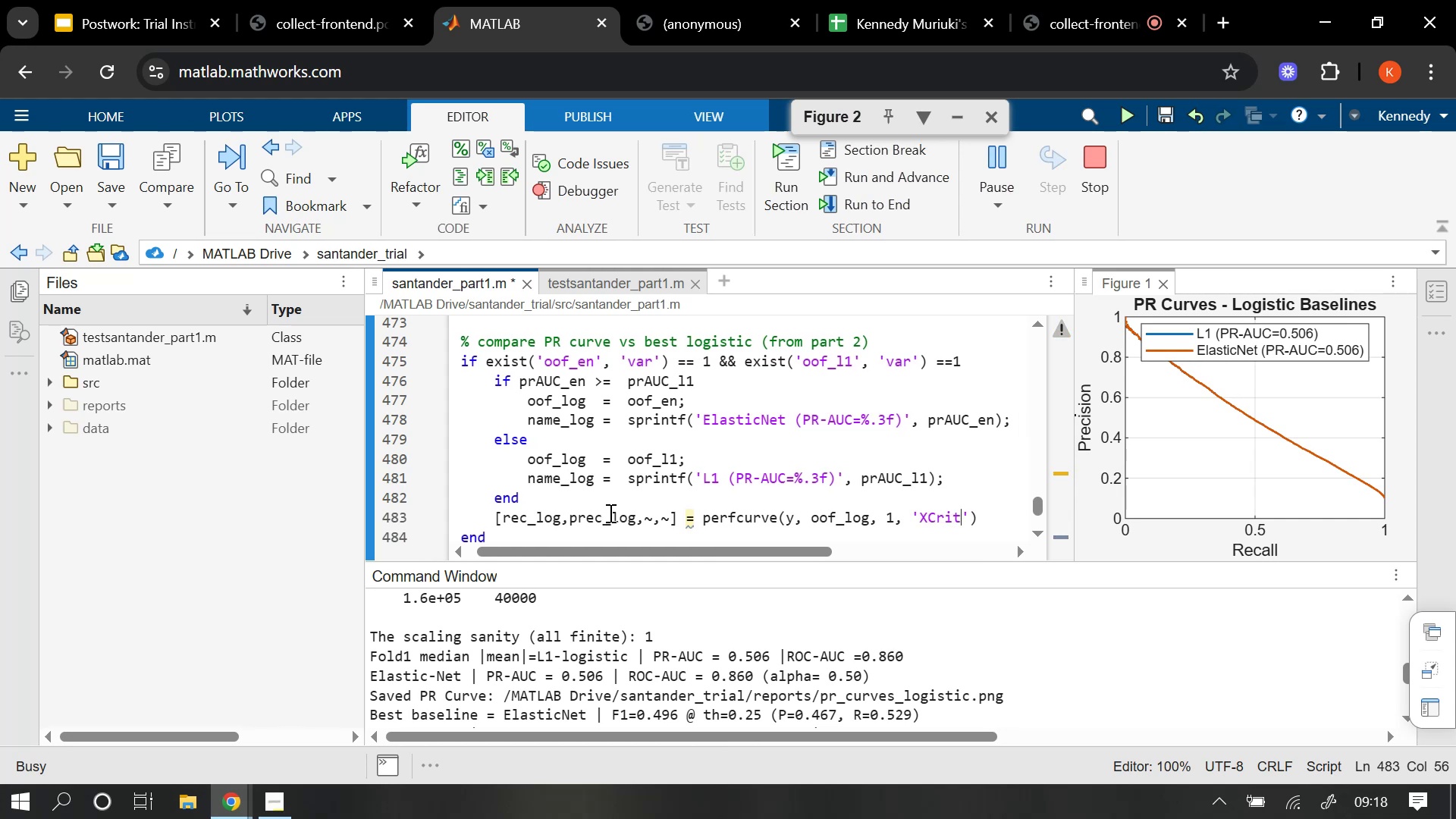 
key(ArrowRight)
 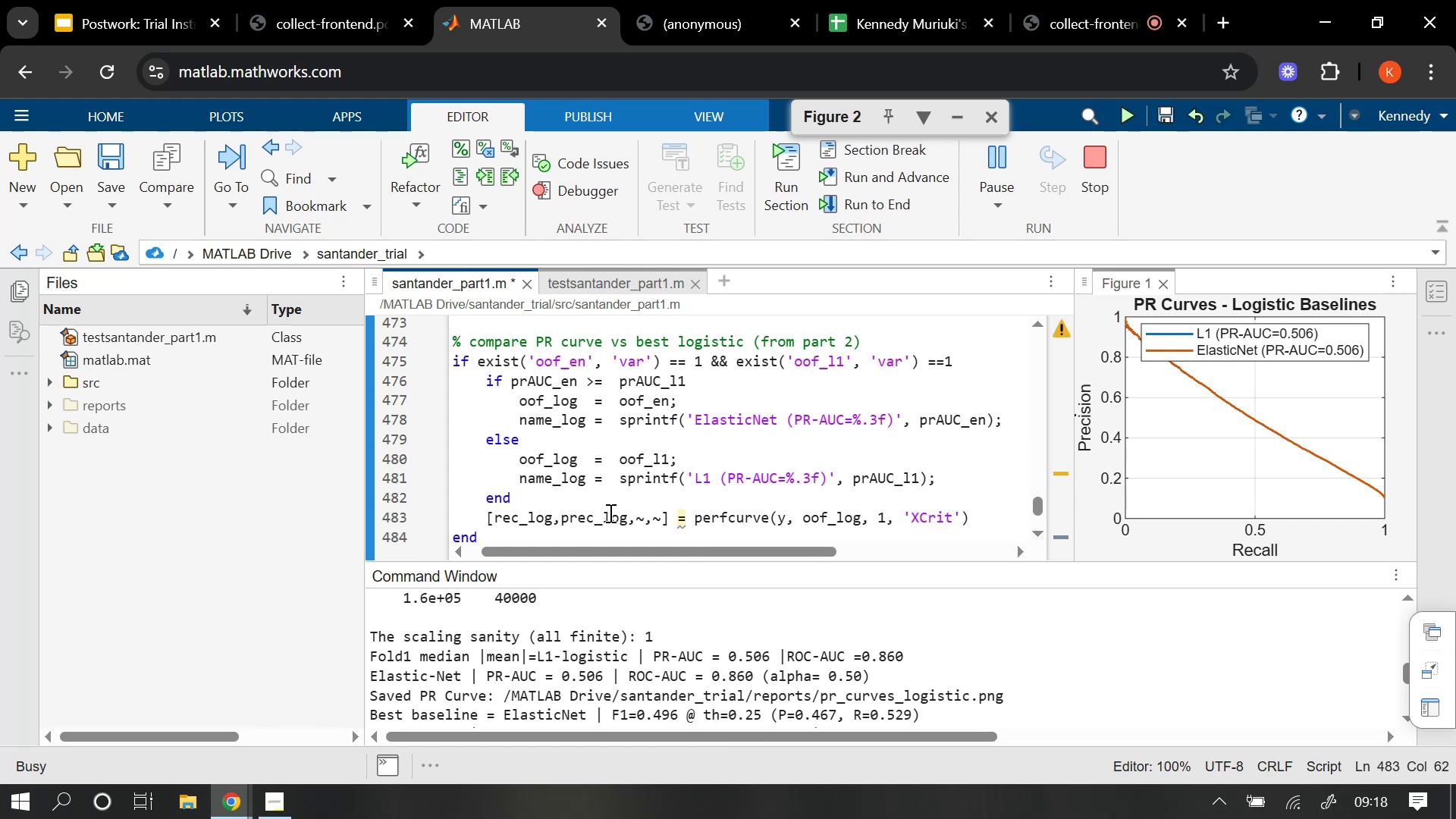 
type(, 'reca)
 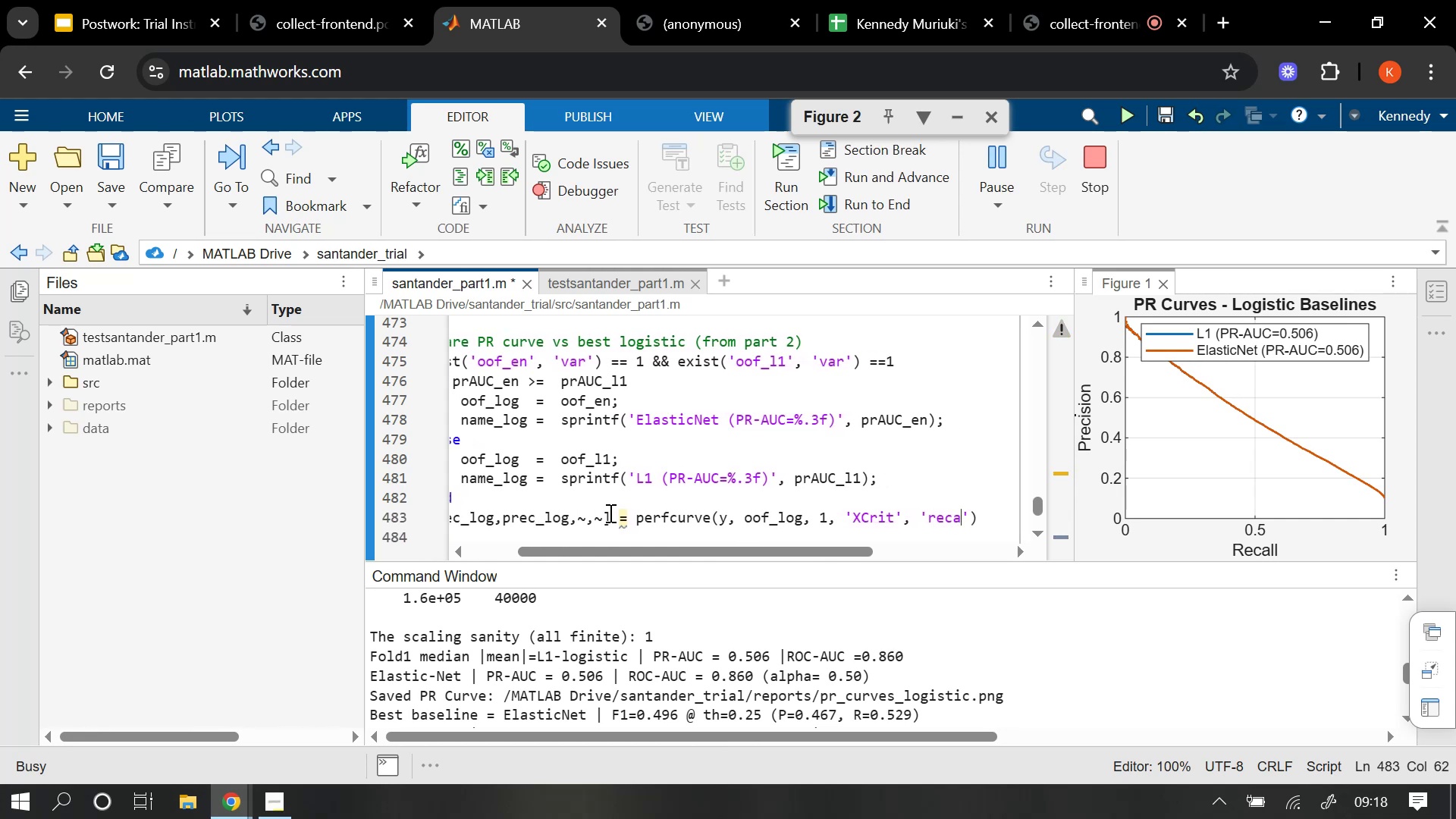 
key(ArrowRight)
 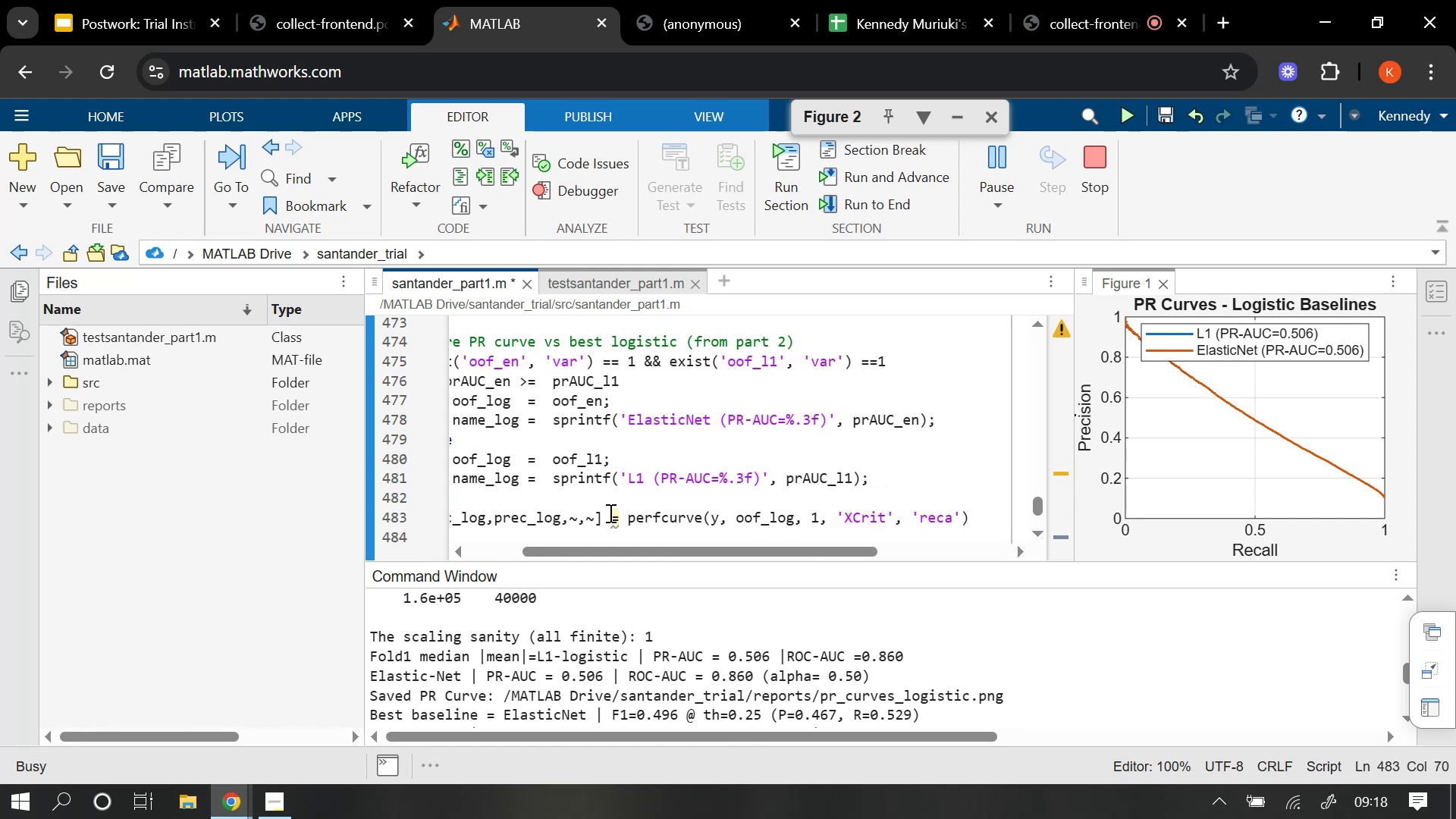 
type(, Yc)
key(Backspace)
key(Backspace)
type('Ycrit)
key(Backspace)
key(Backspace)
key(Backspace)
type(RIT)
 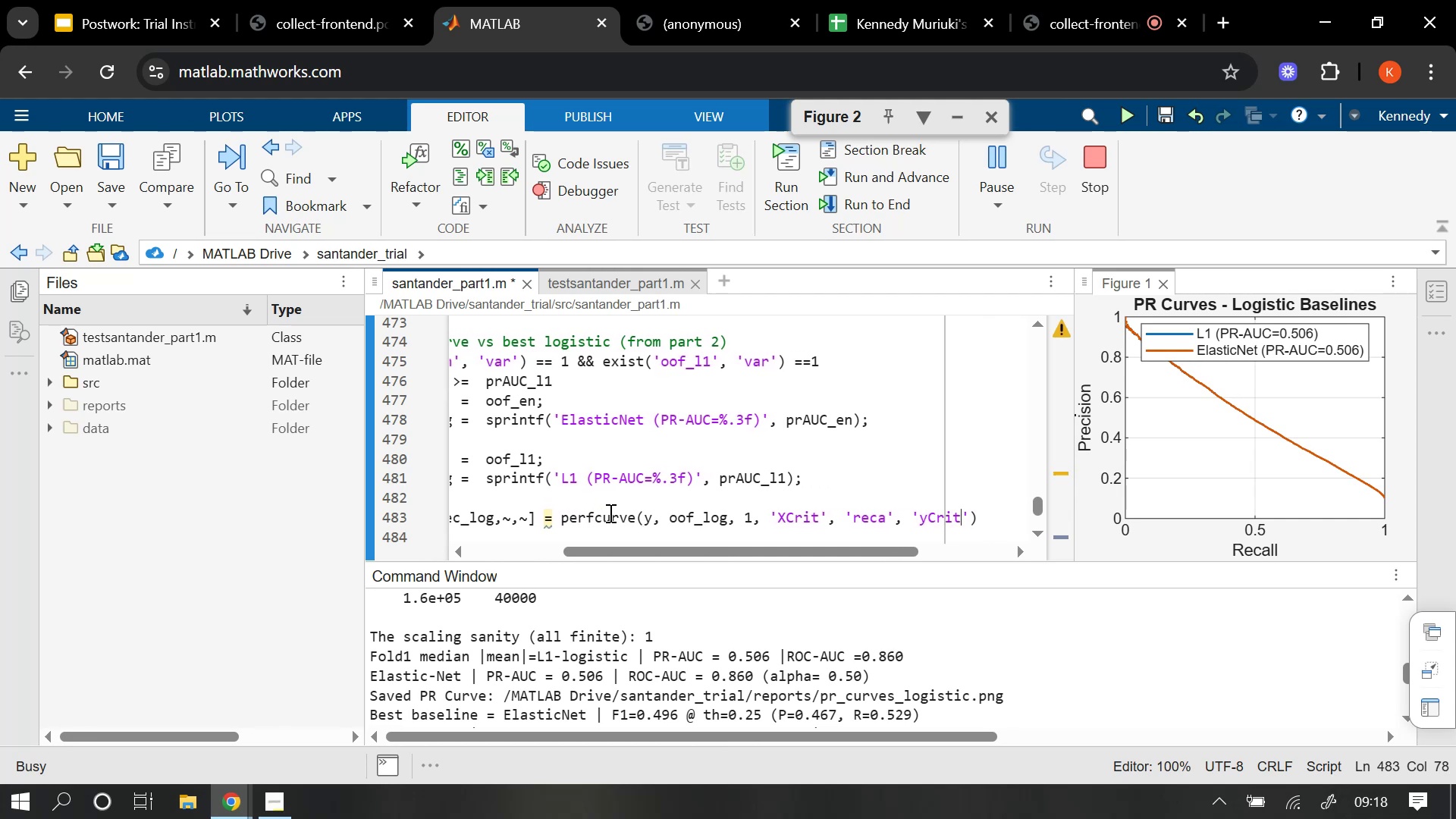 
key(ArrowRight)
 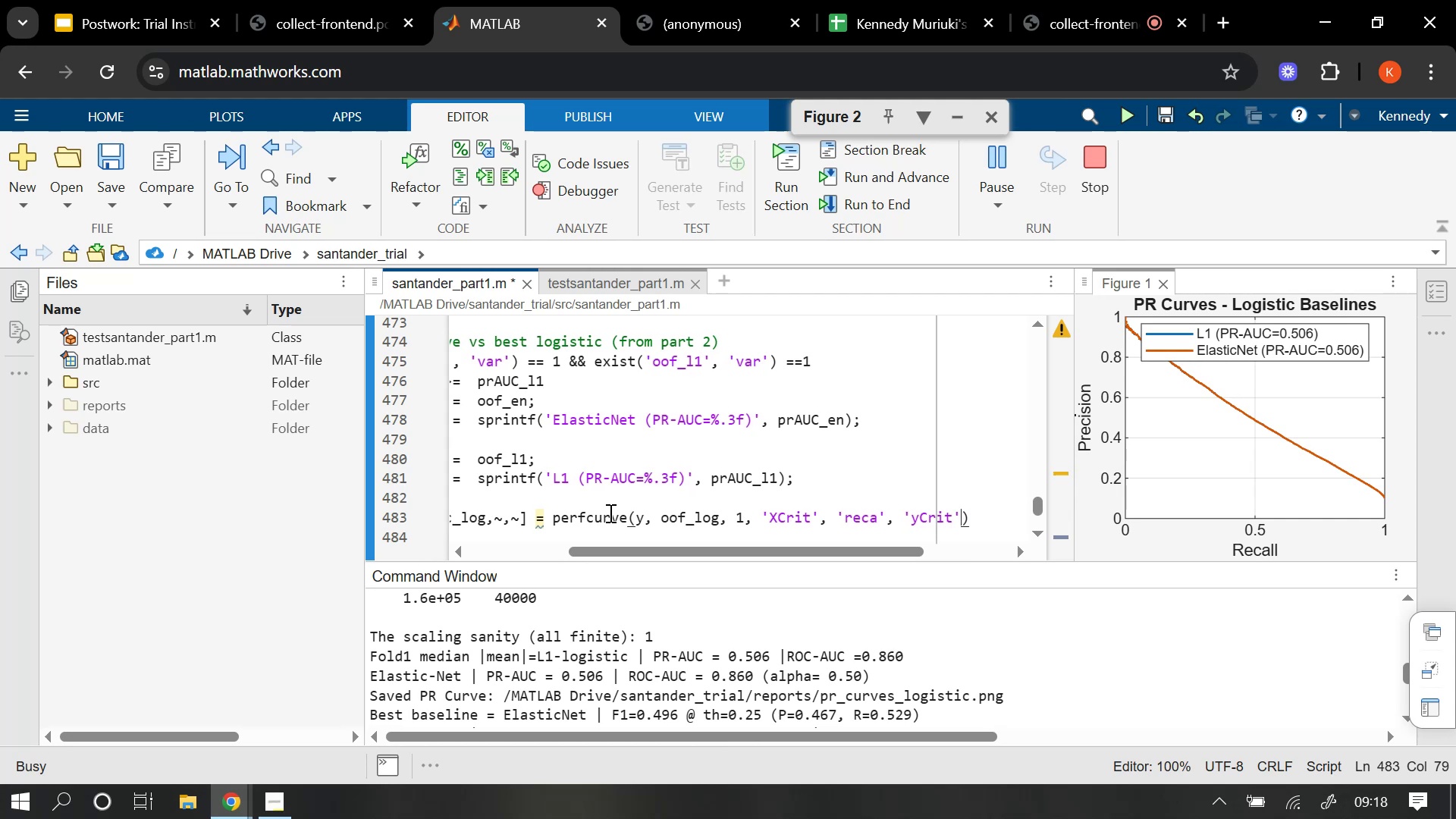 
type(, 'PREC)
 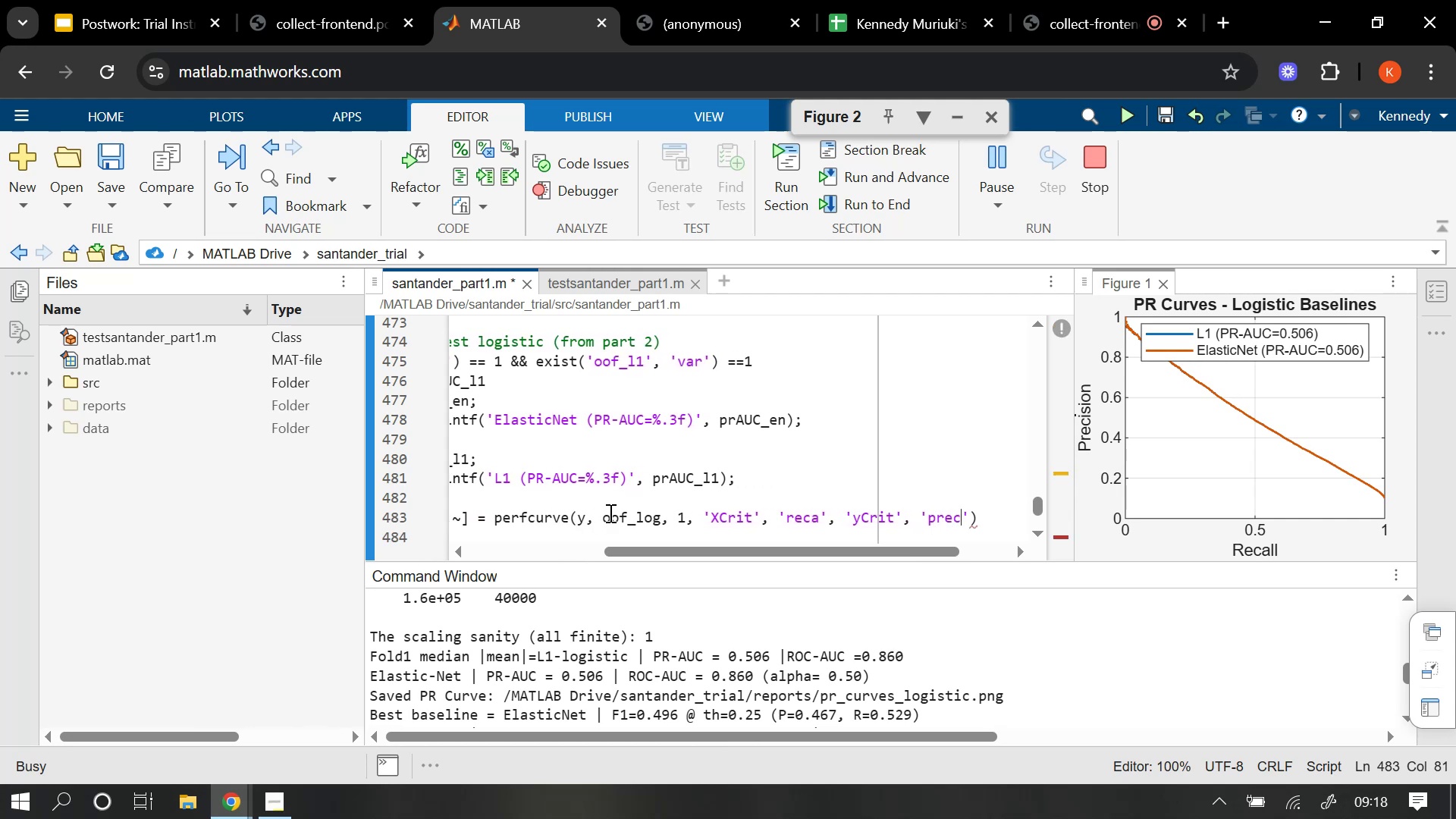 
key(ArrowRight)
 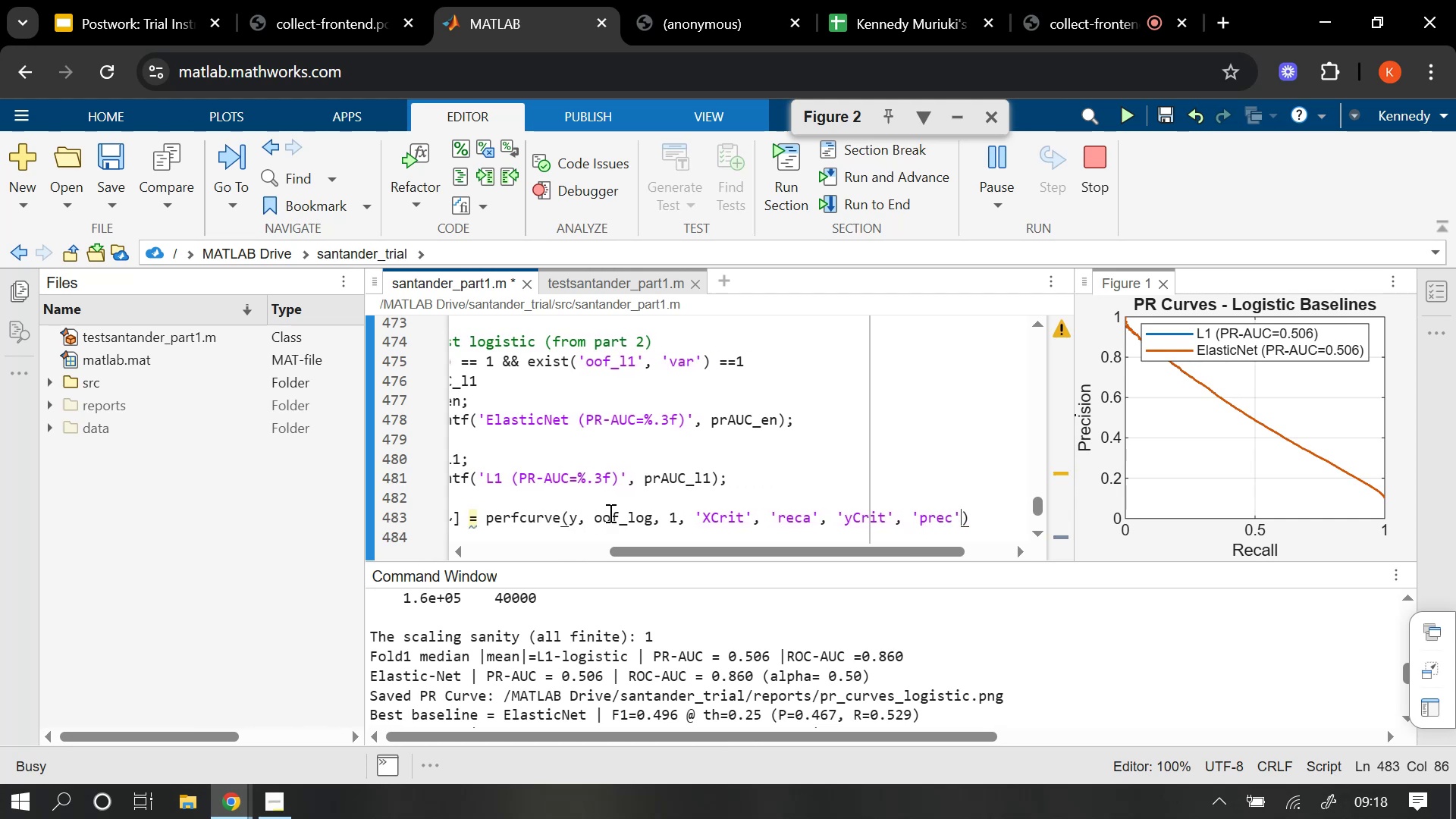 
key(ArrowRight)
 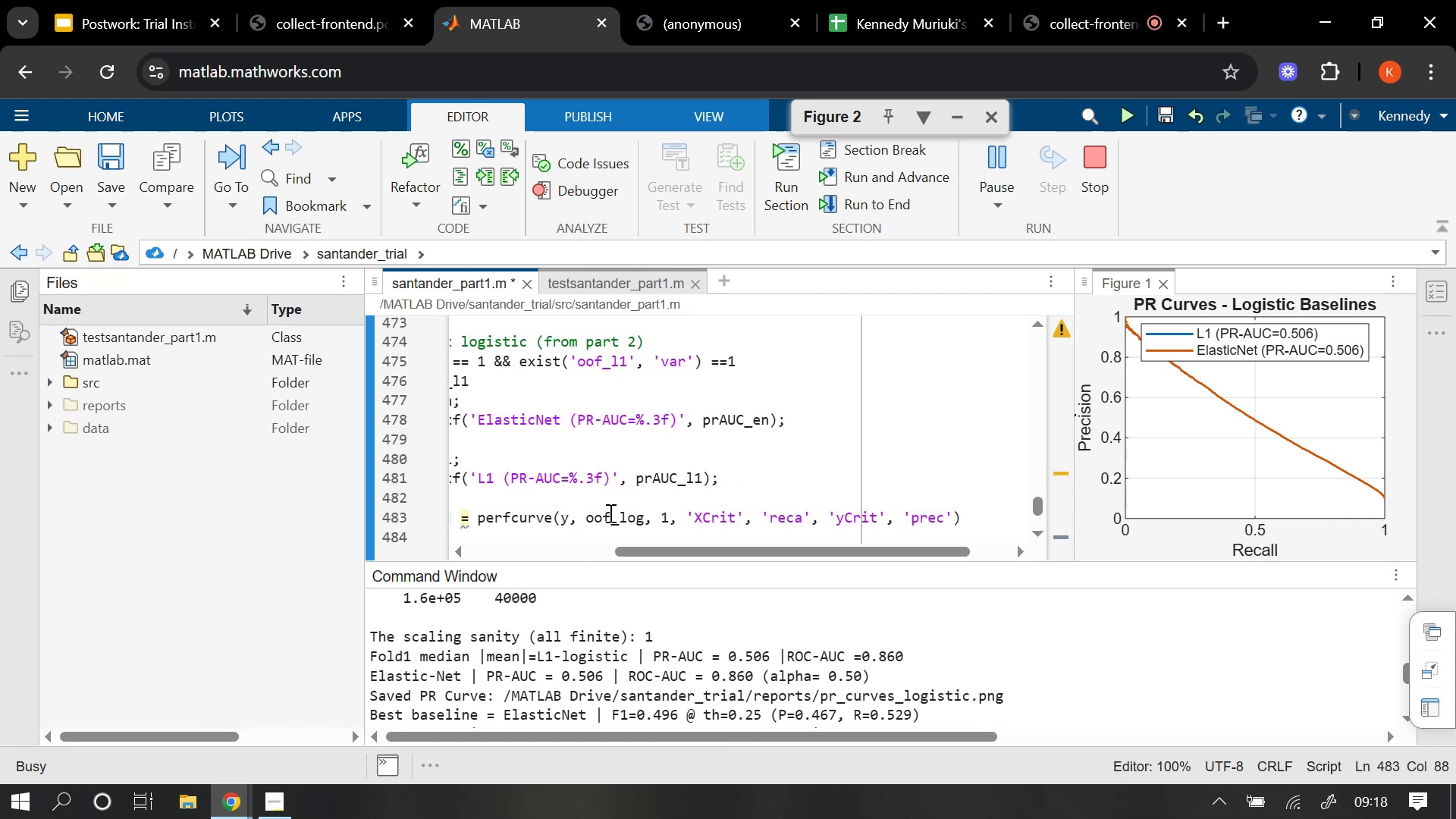 
key(Semicolon)
 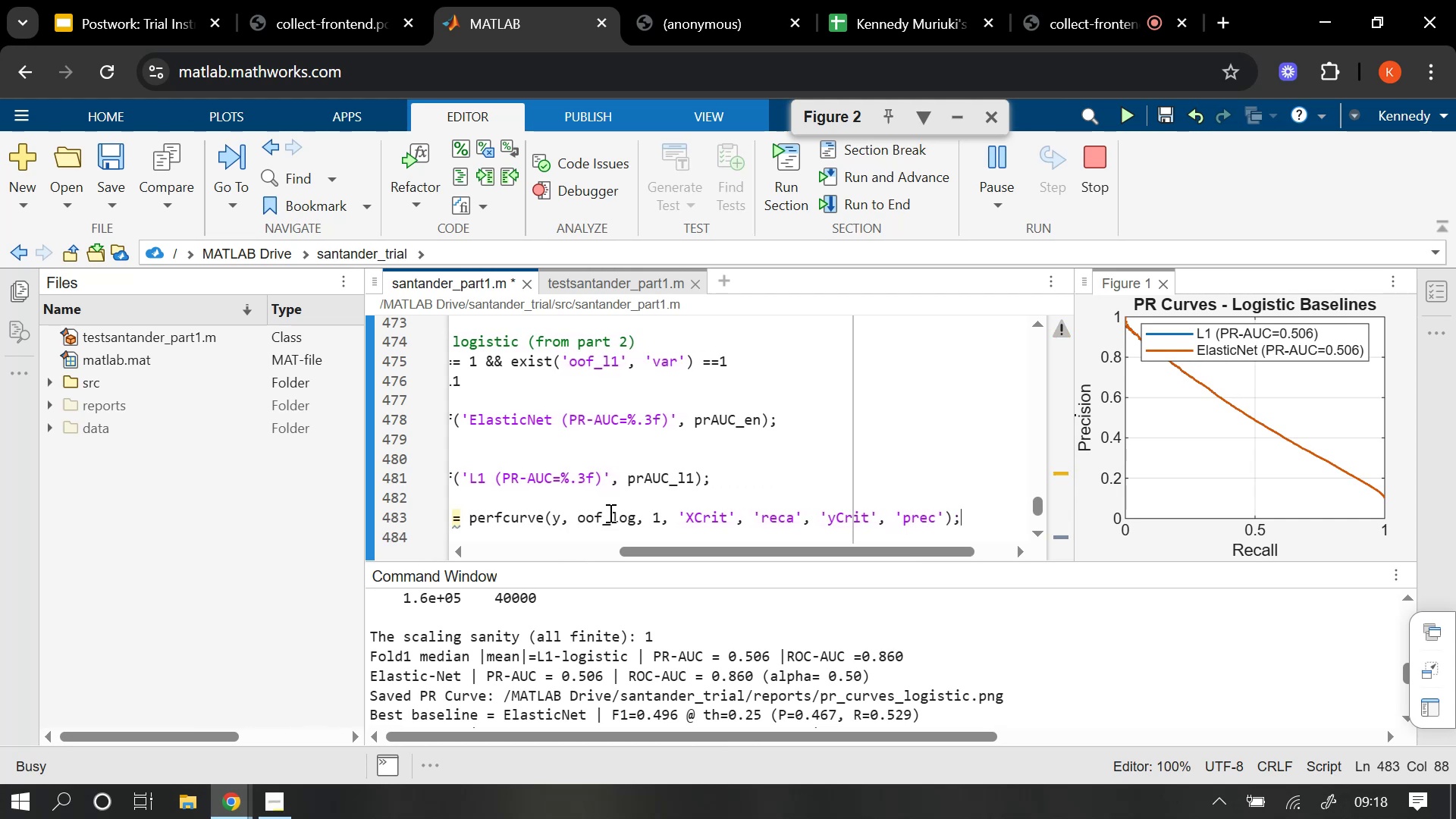 
key(Enter)
 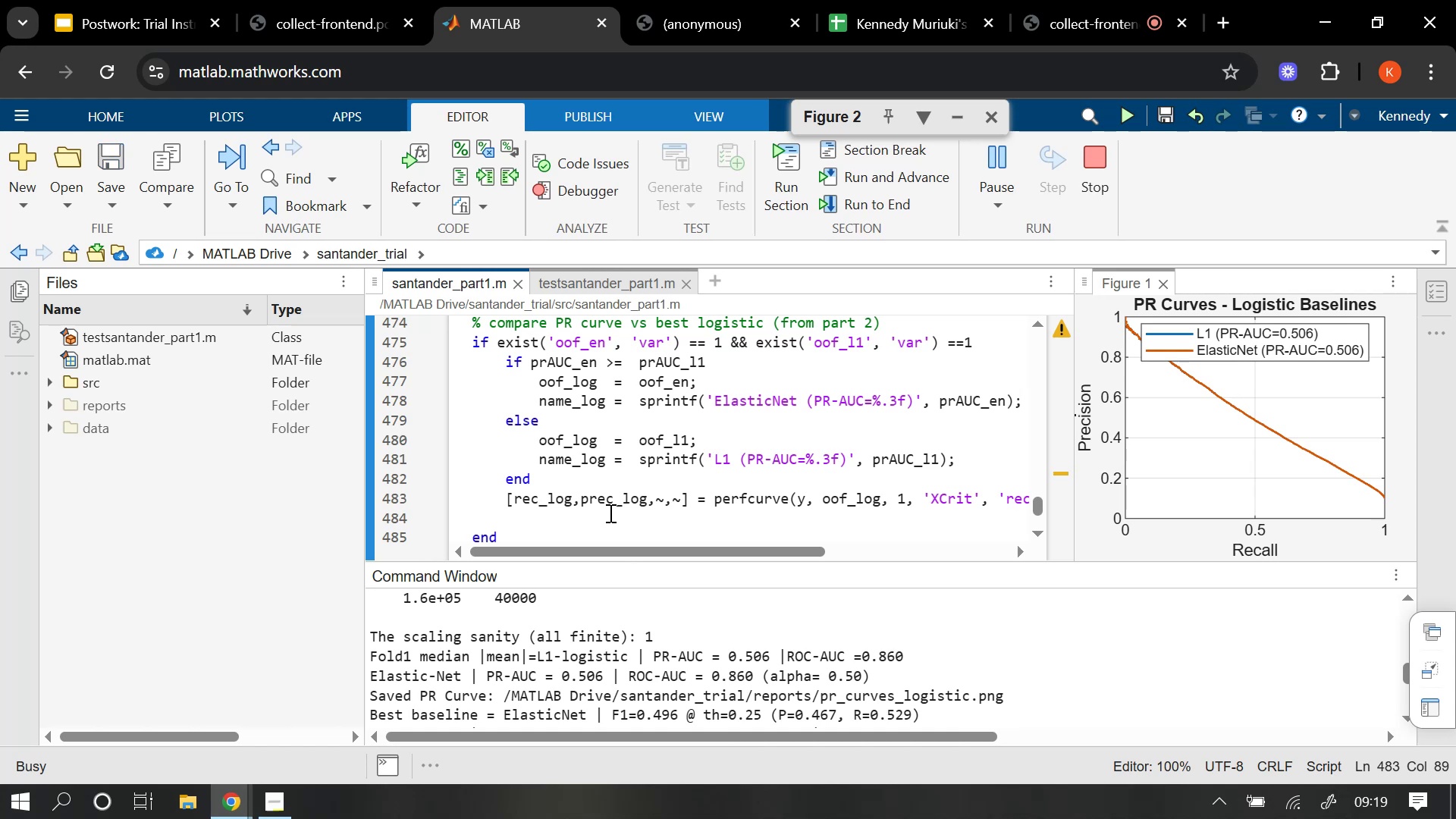 
wait(7.45)
 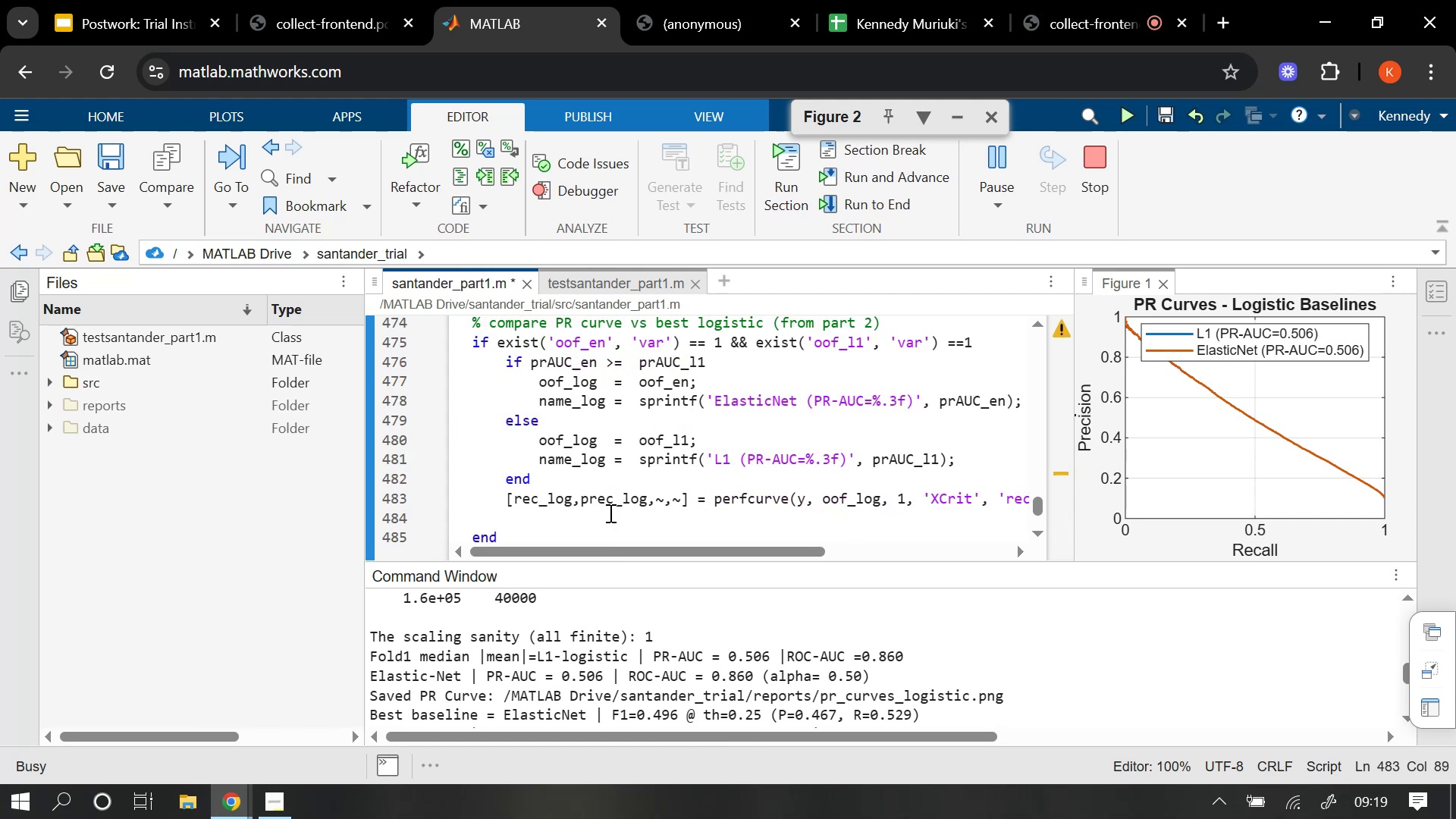 
key(Enter)
 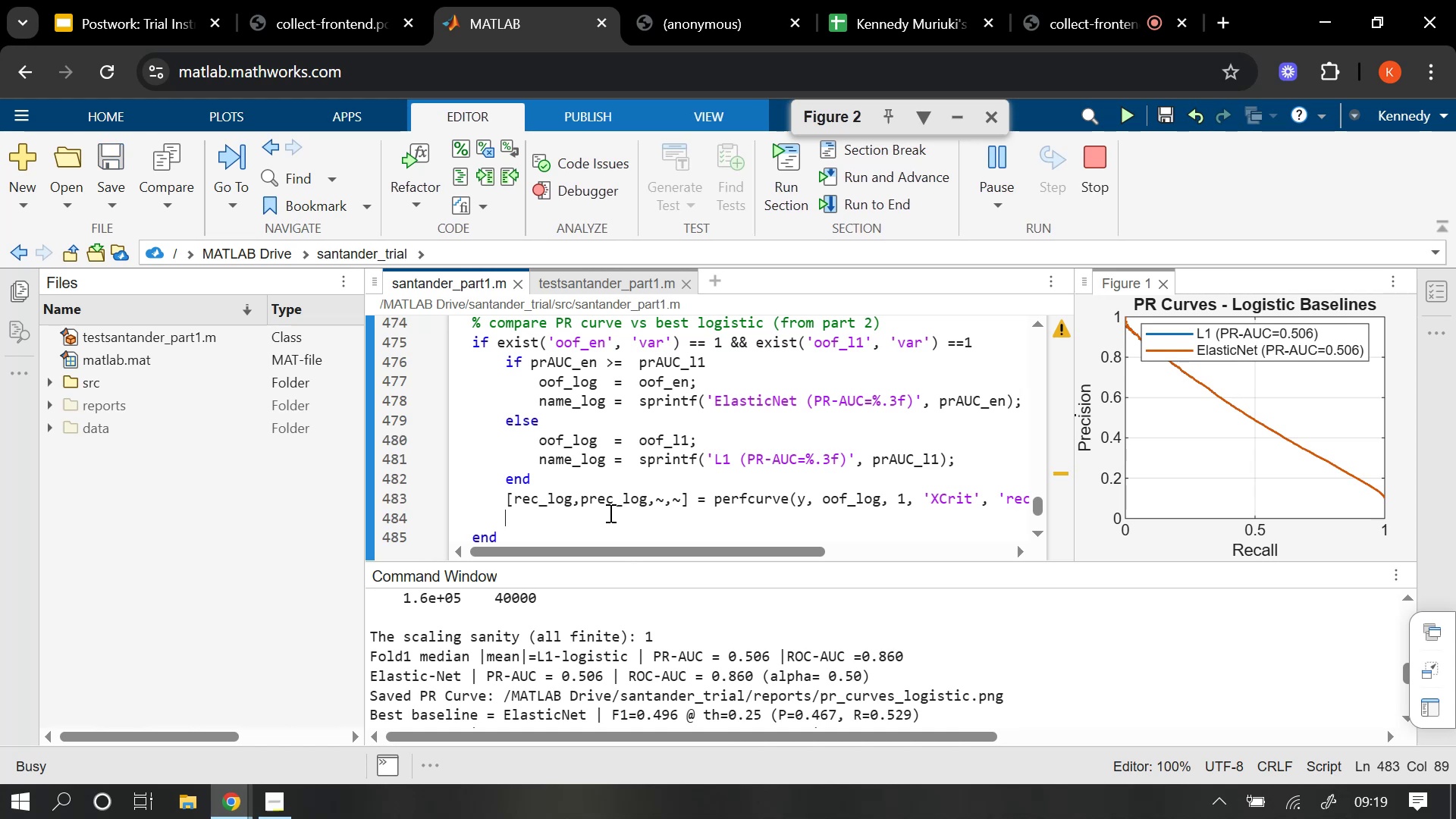 
key(Enter)
 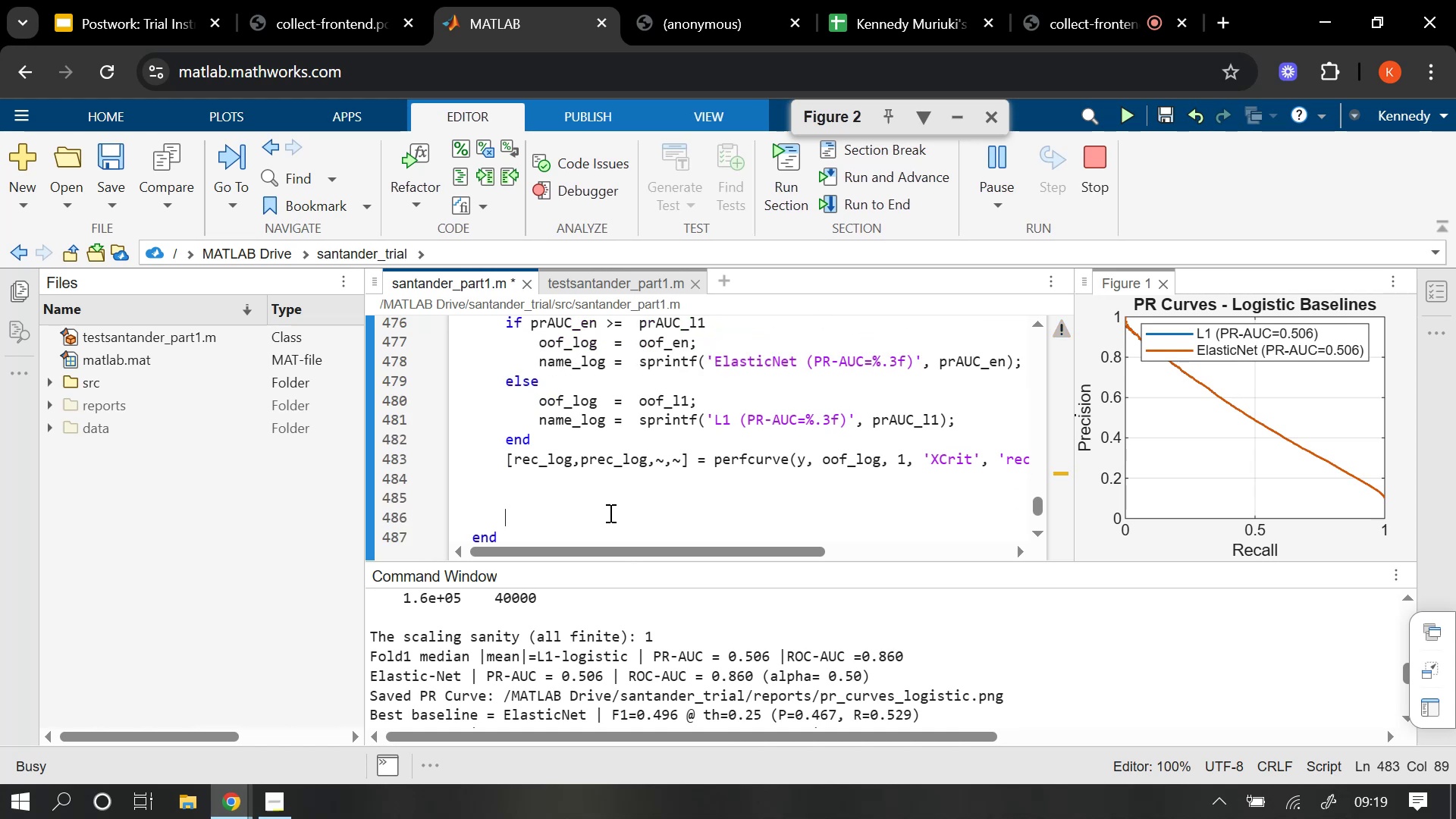 
hold_key(key=ShiftLeft, duration=1.5)
 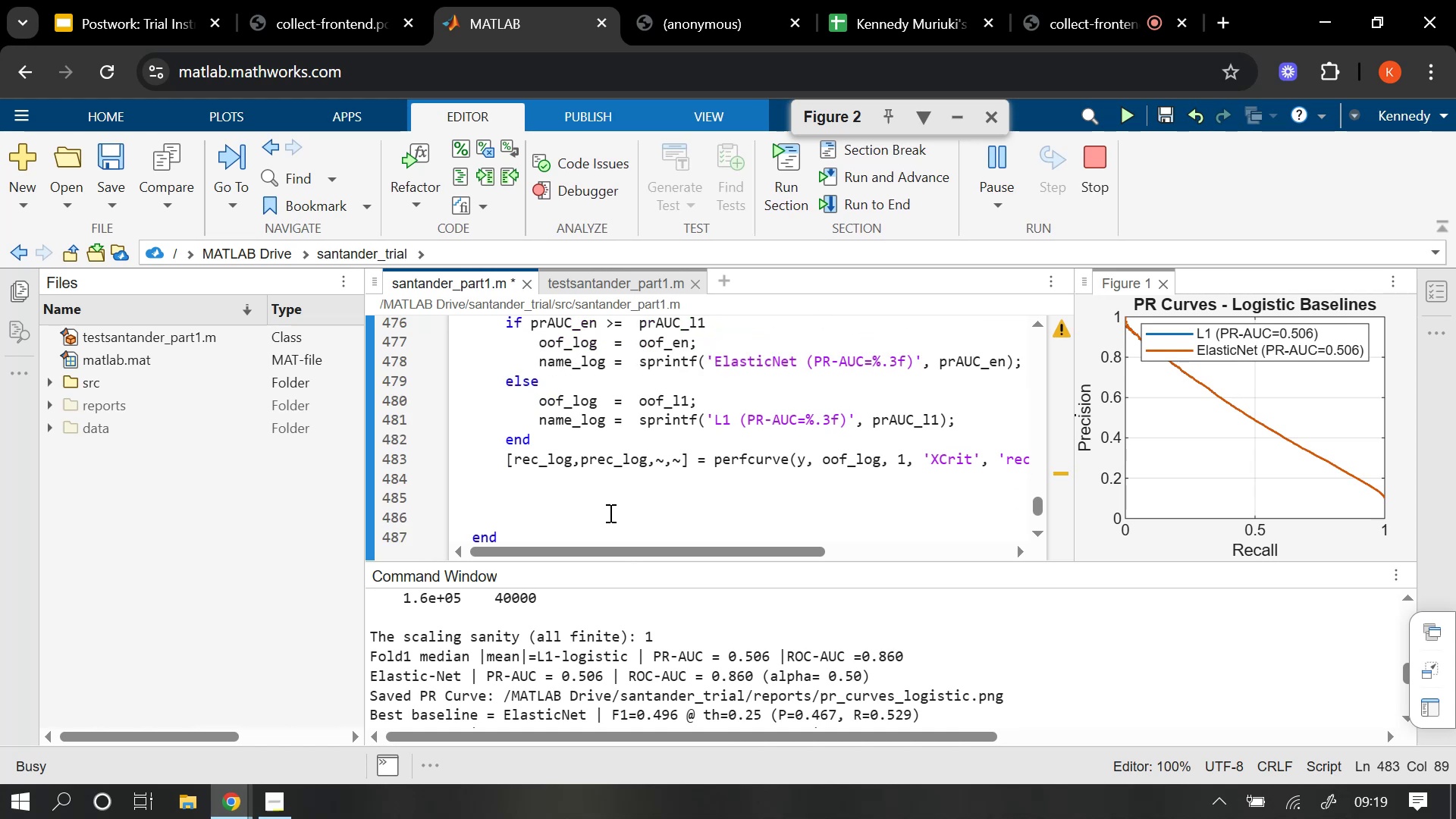 
key(Shift+ShiftLeft)
 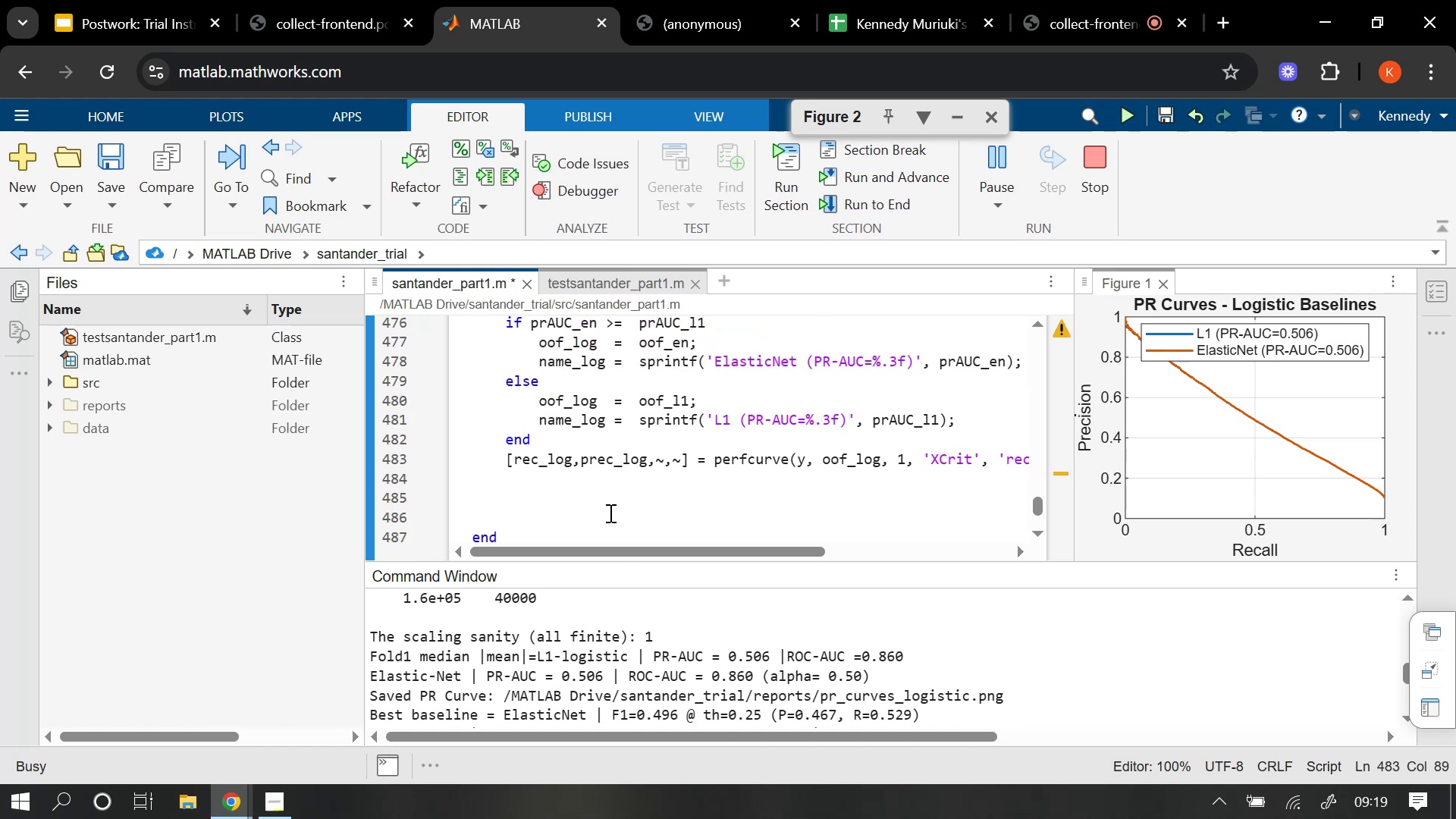 
key(Shift+5)
 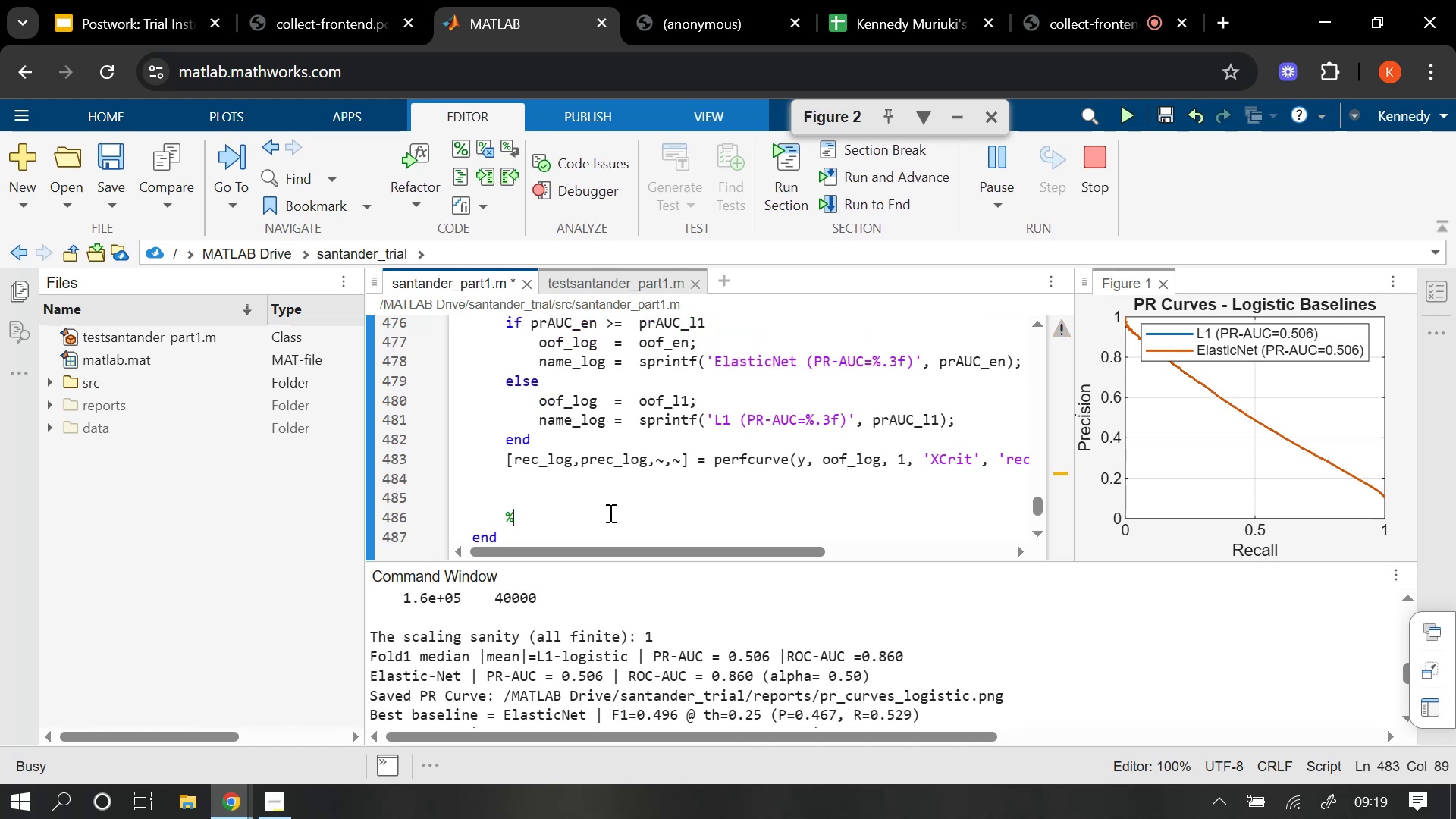 
key(Space)
 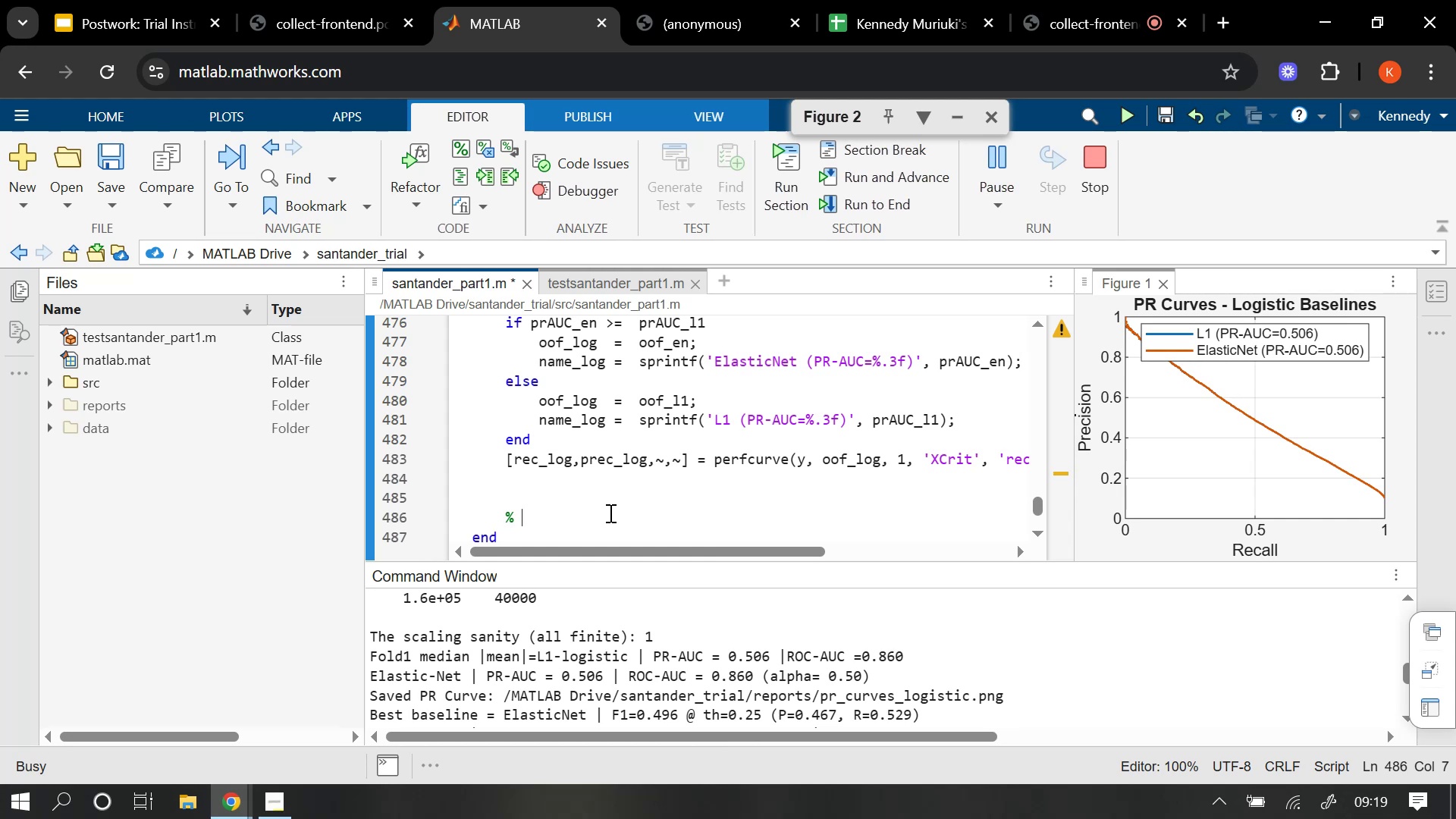 
wait(11.59)
 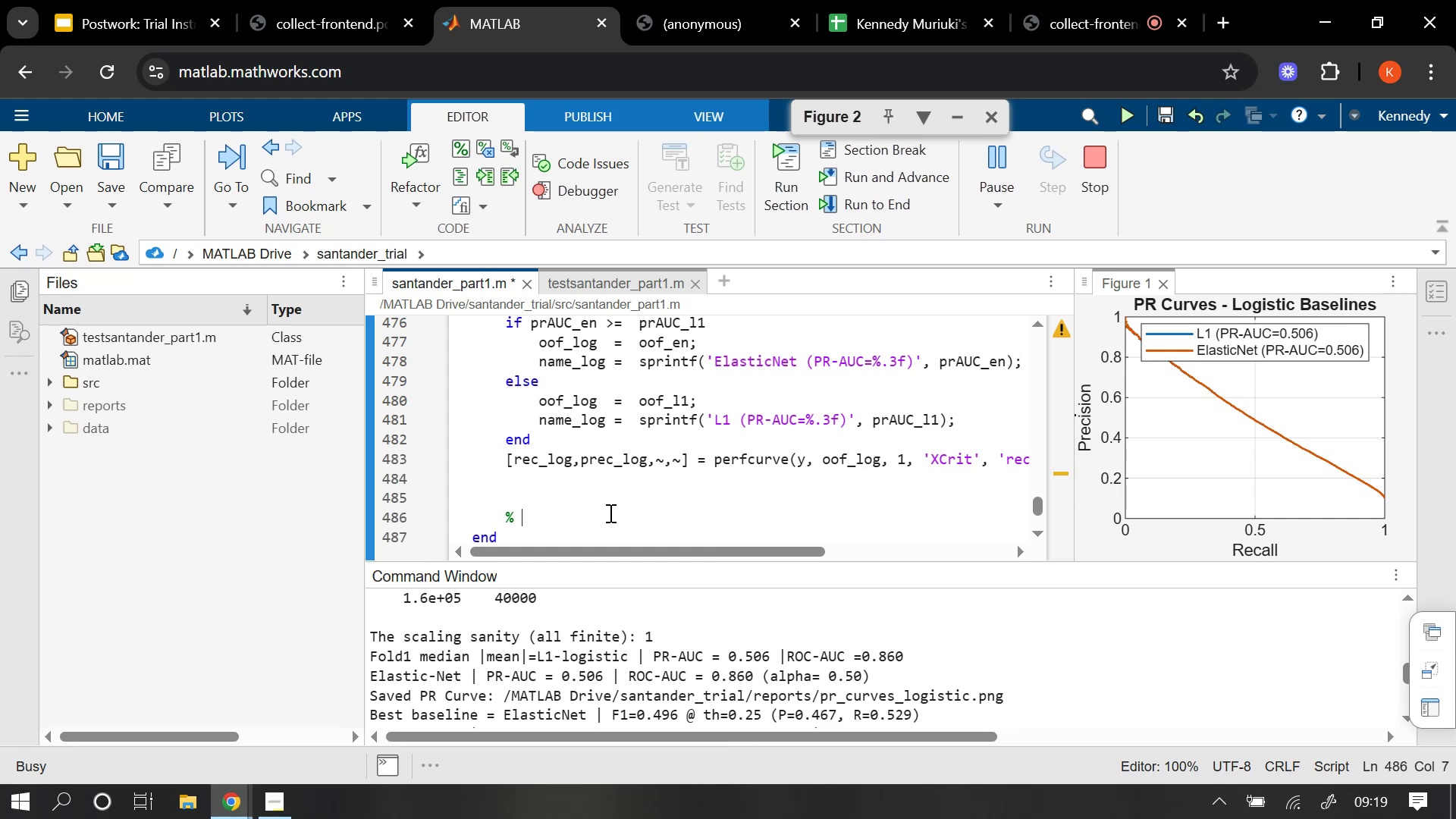 
type(Comparisopn )
key(Backspace)
key(Backspace)
key(Backspace)
type(n plotting)
key(Backspace)
key(Backspace)
key(Backspace)
key(Backspace)
 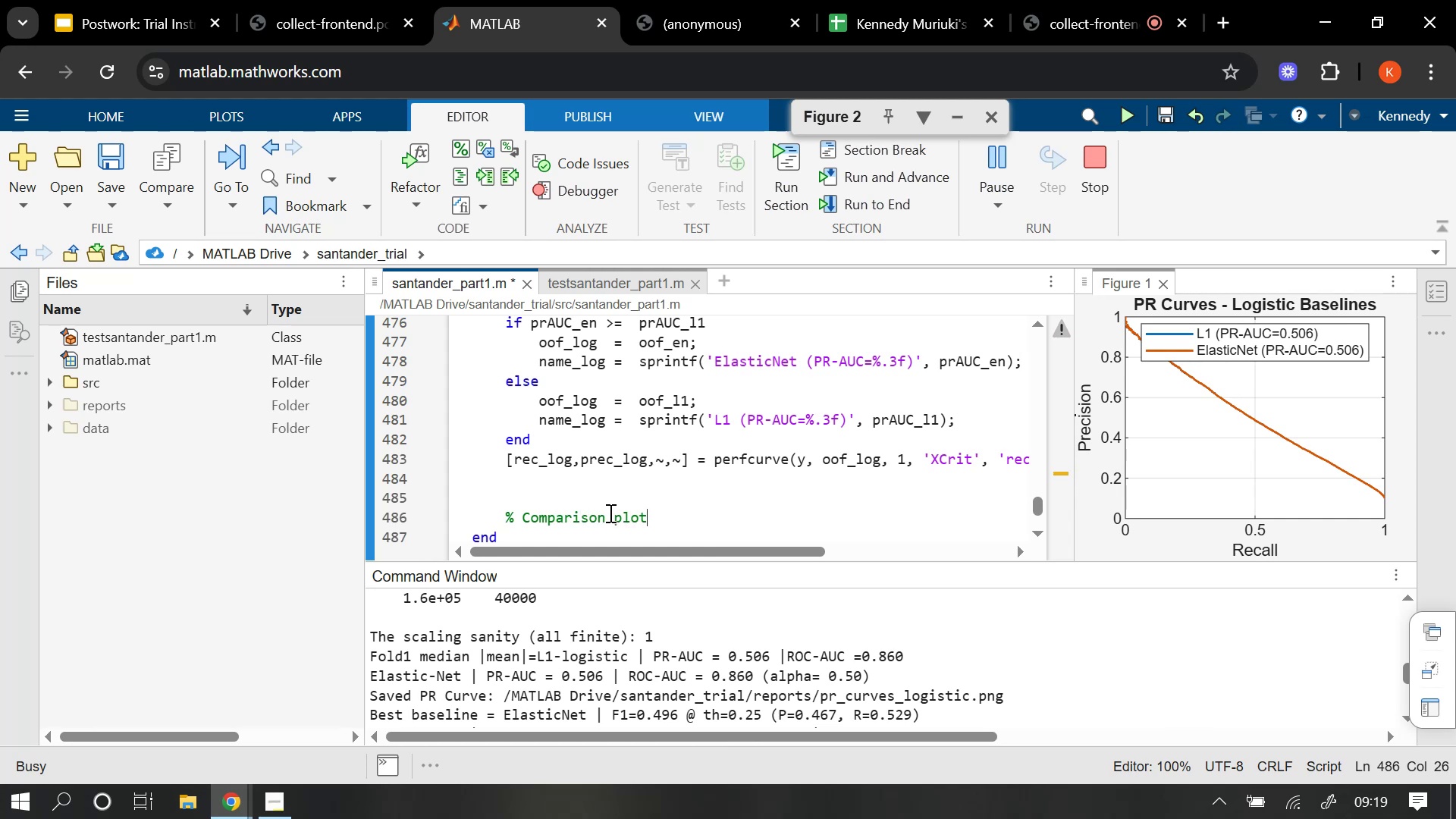 
key(Enter)
 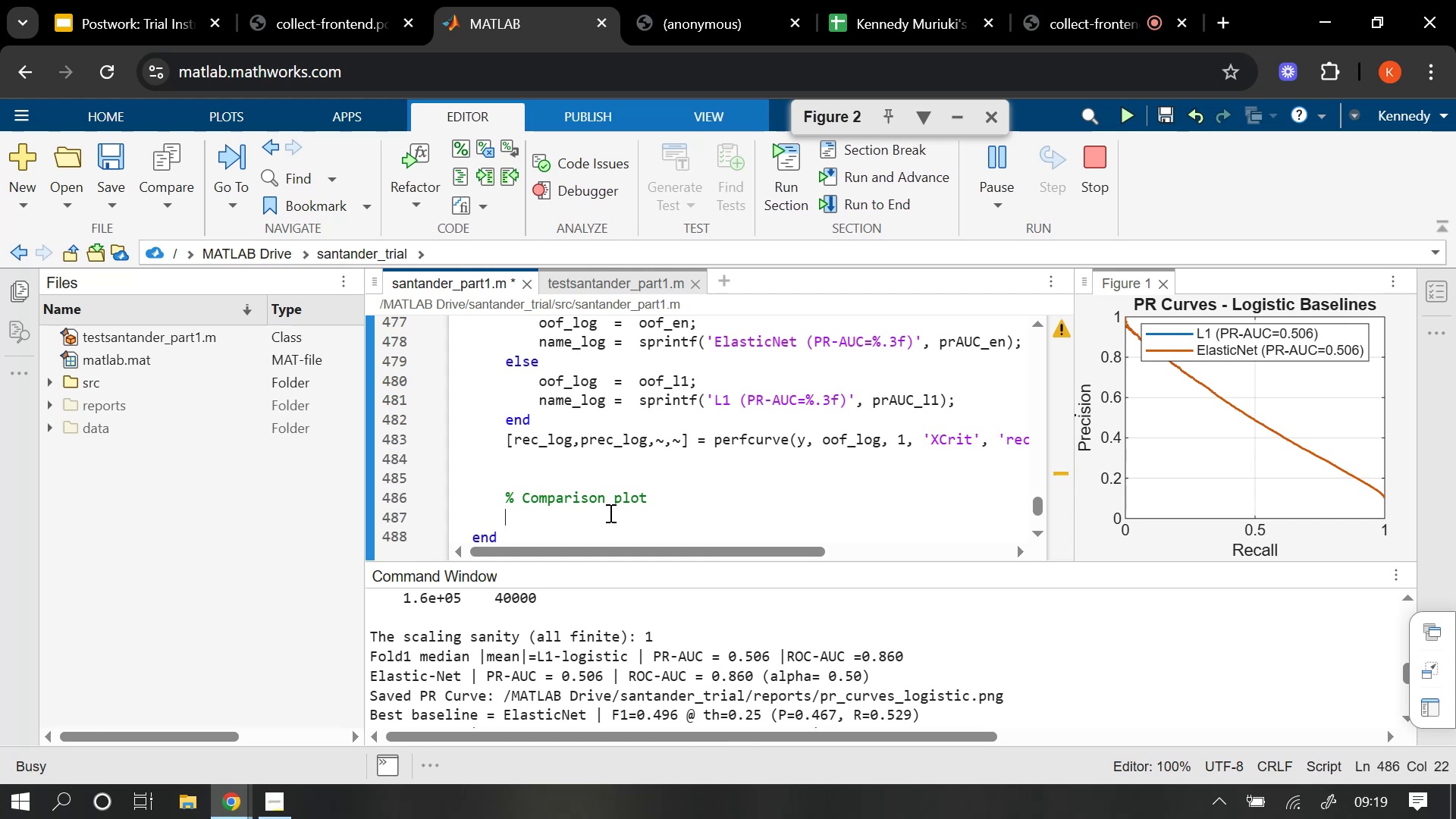 
wait(12.87)
 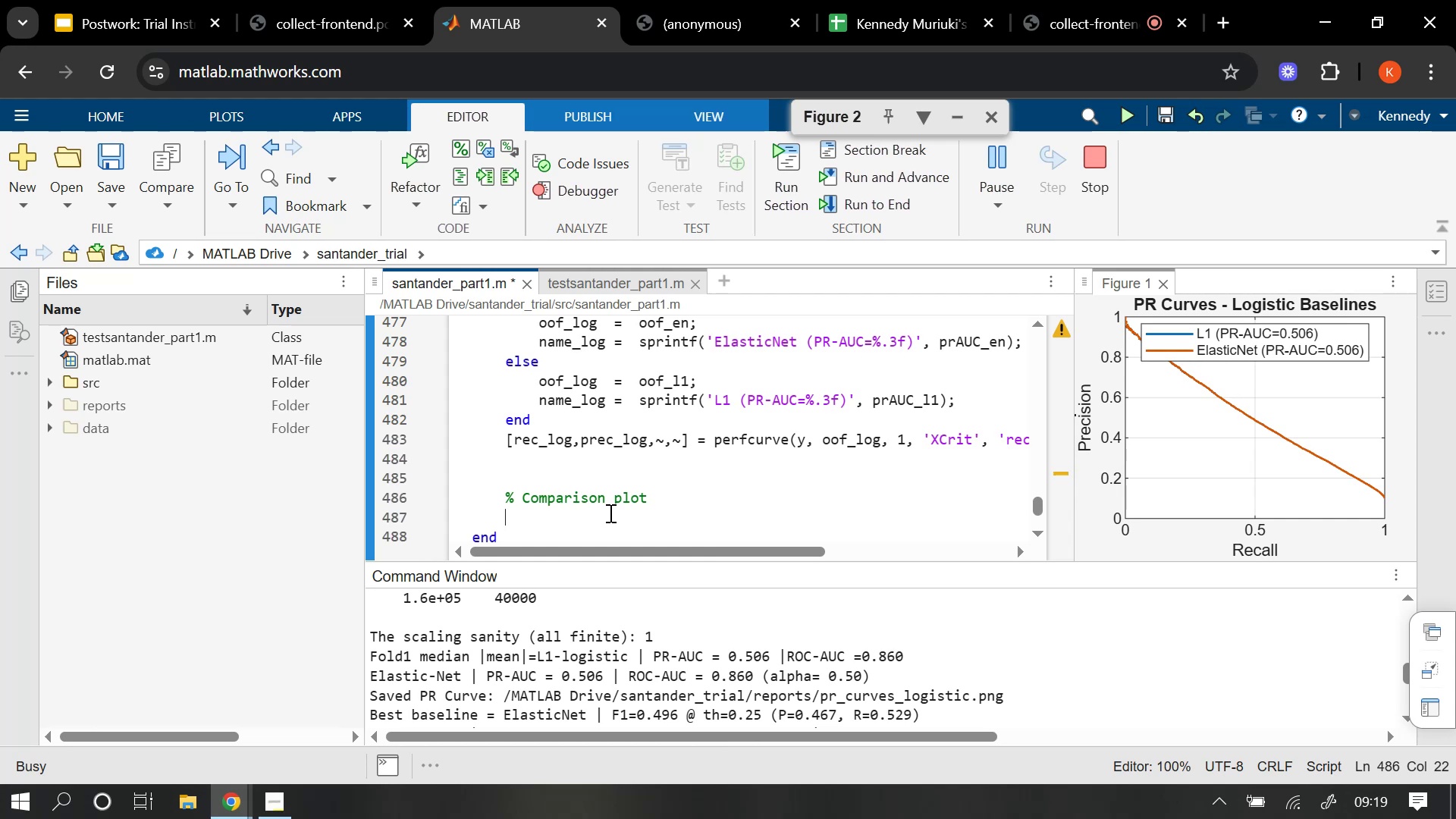 
left_click([921, 116])
 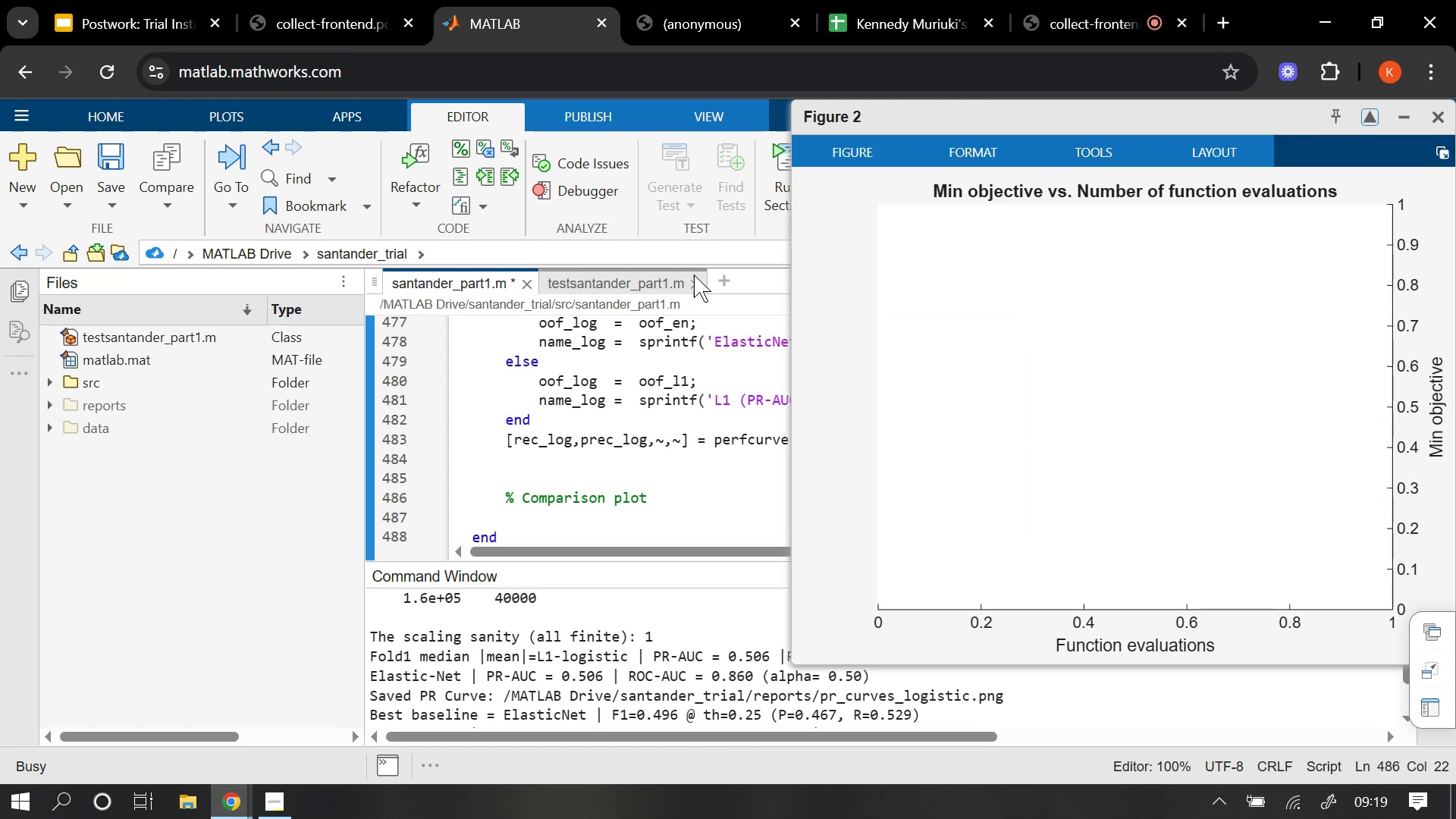 
left_click([602, 441])
 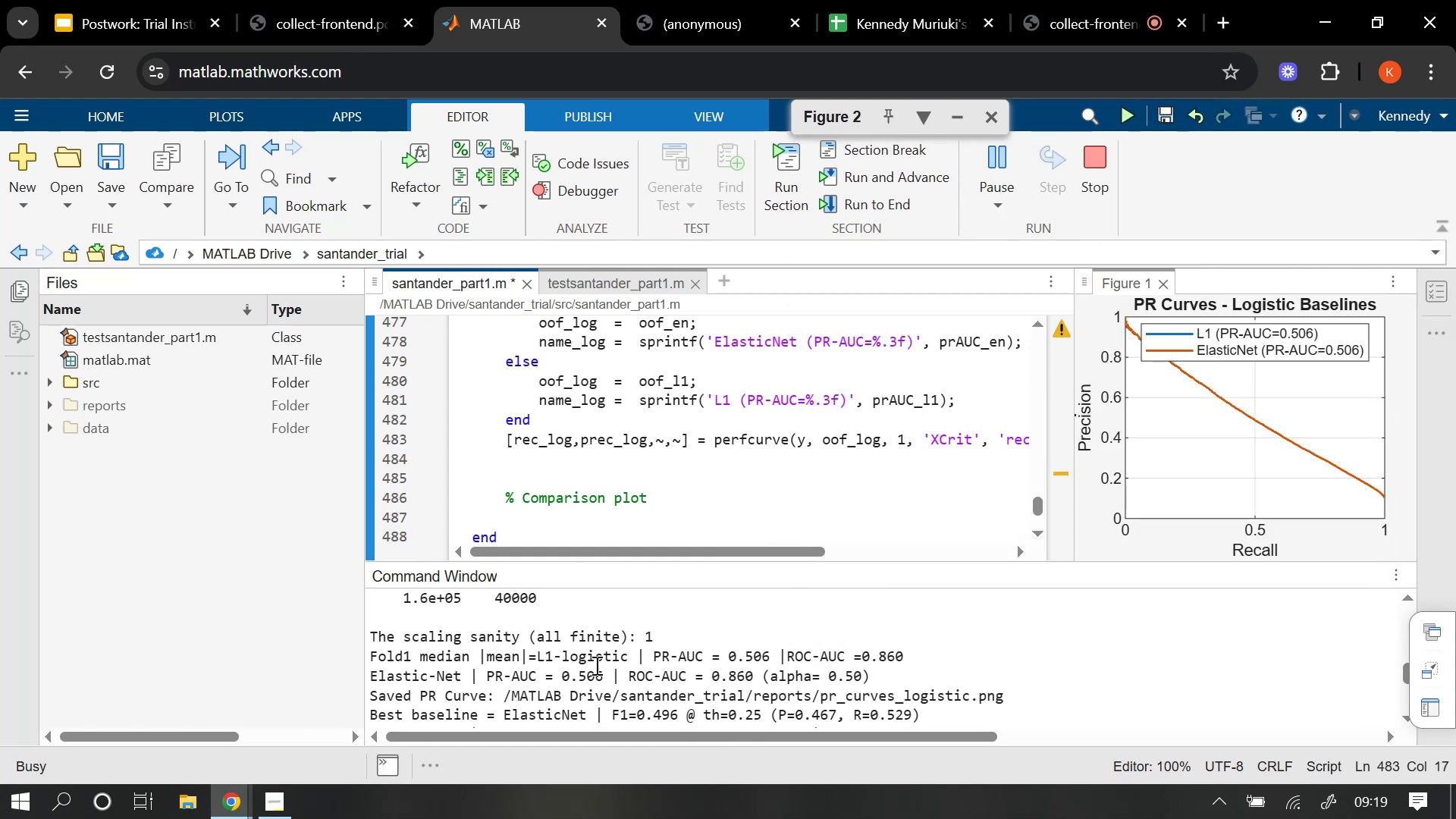 
scroll: coordinate [664, 692], scroll_direction: down, amount: 1.0
 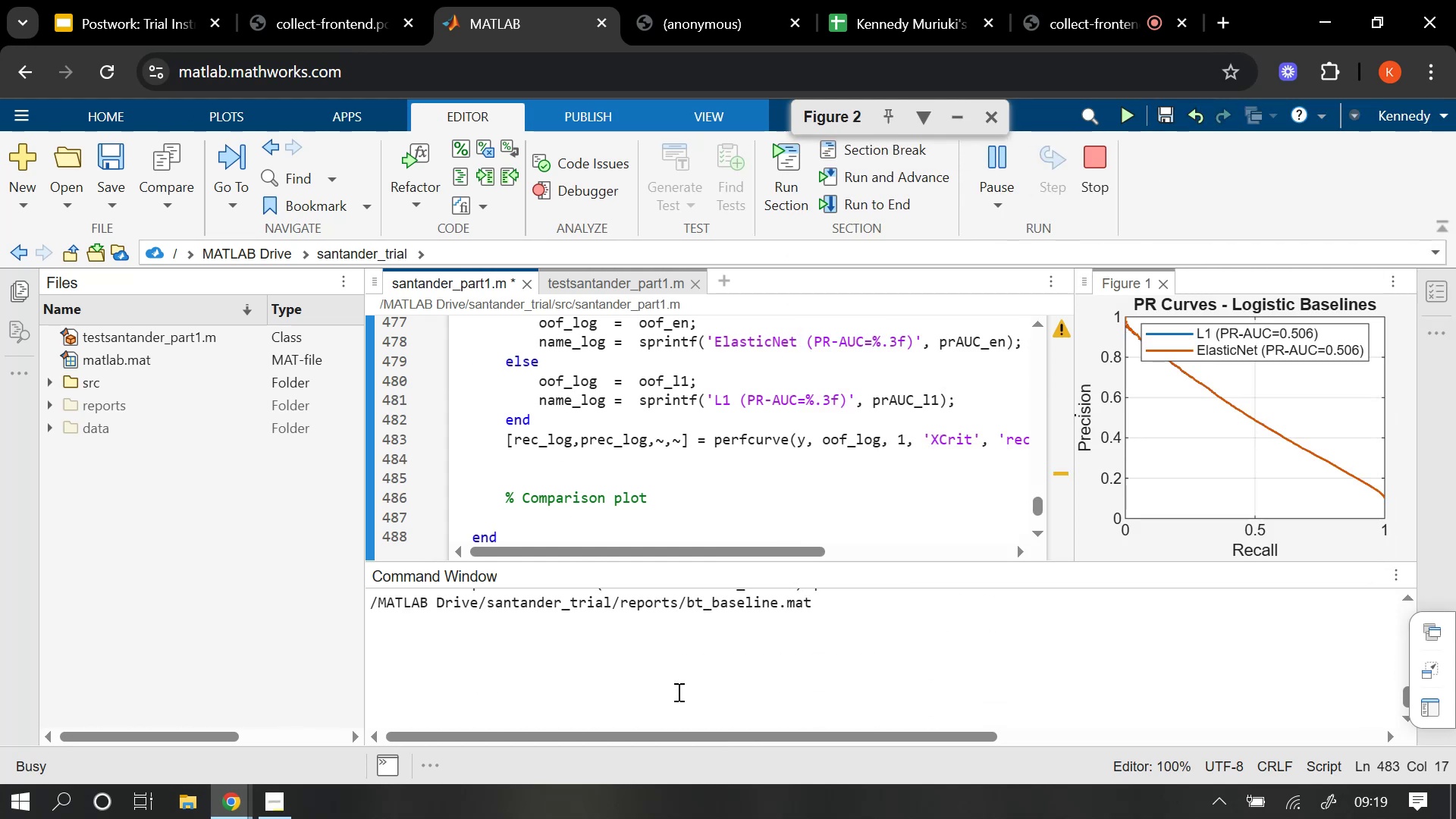 
scroll: coordinate [677, 690], scroll_direction: up, amount: 1.0
 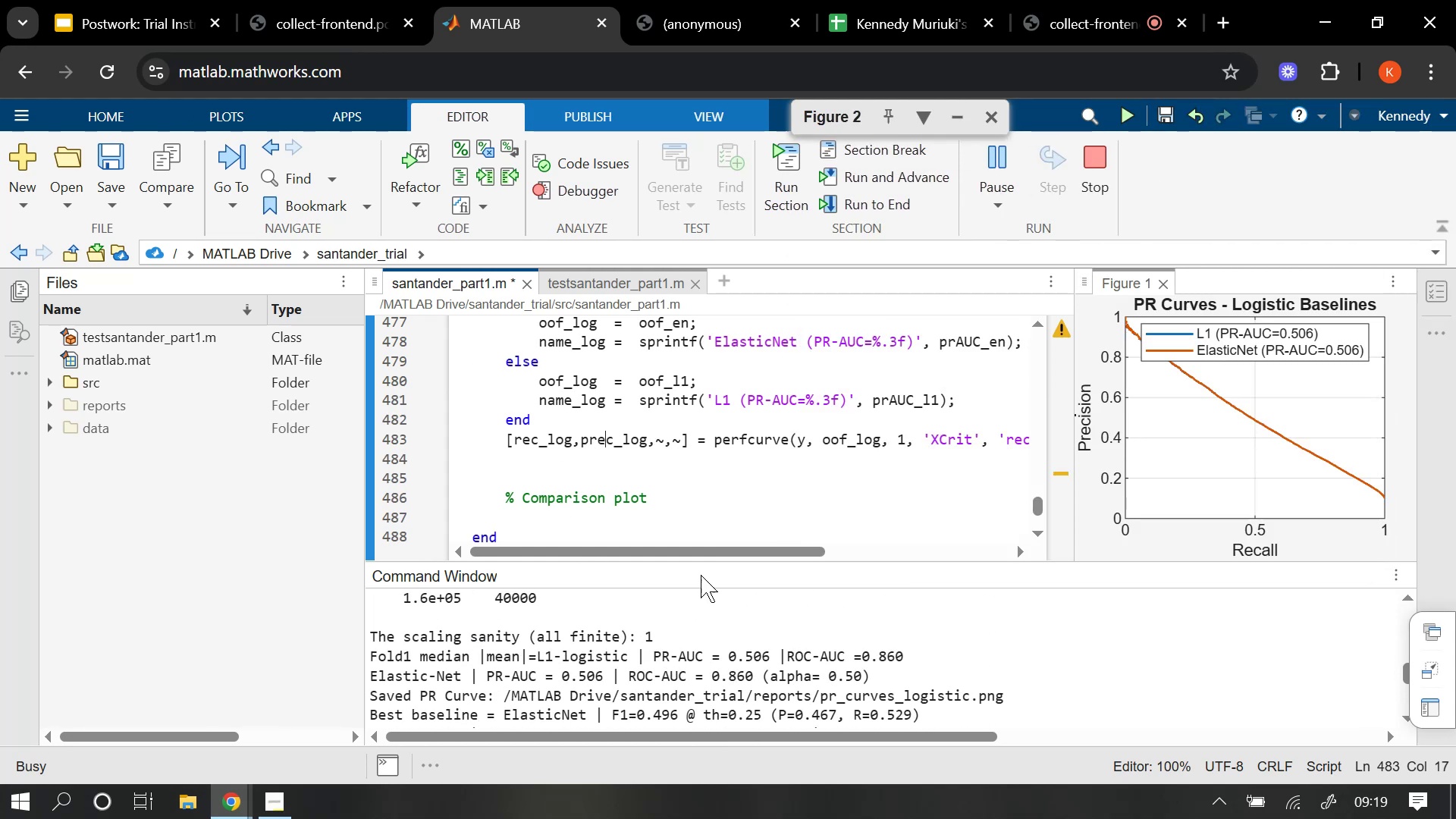 
left_click([580, 514])
 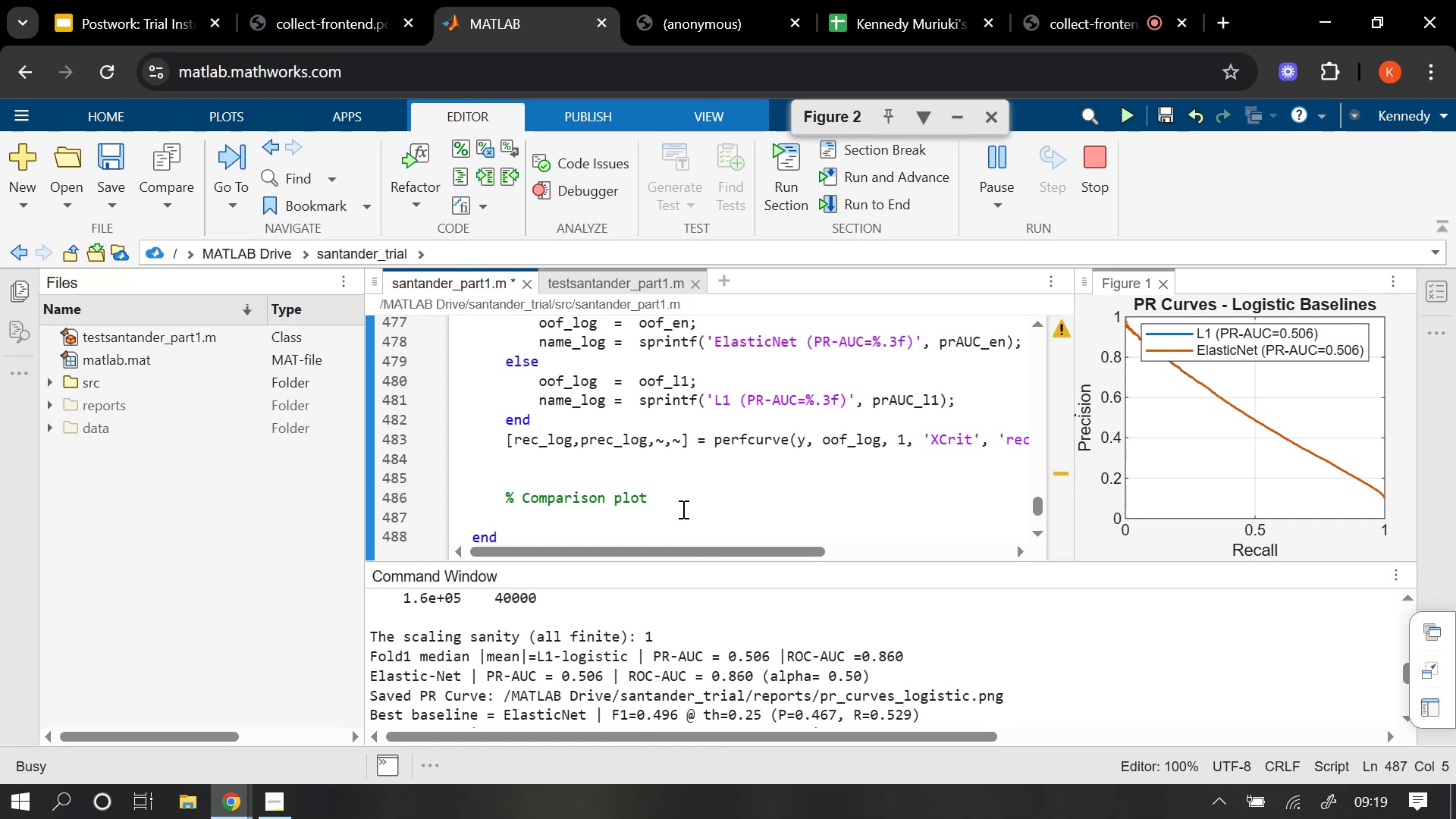 
wait(9.59)
 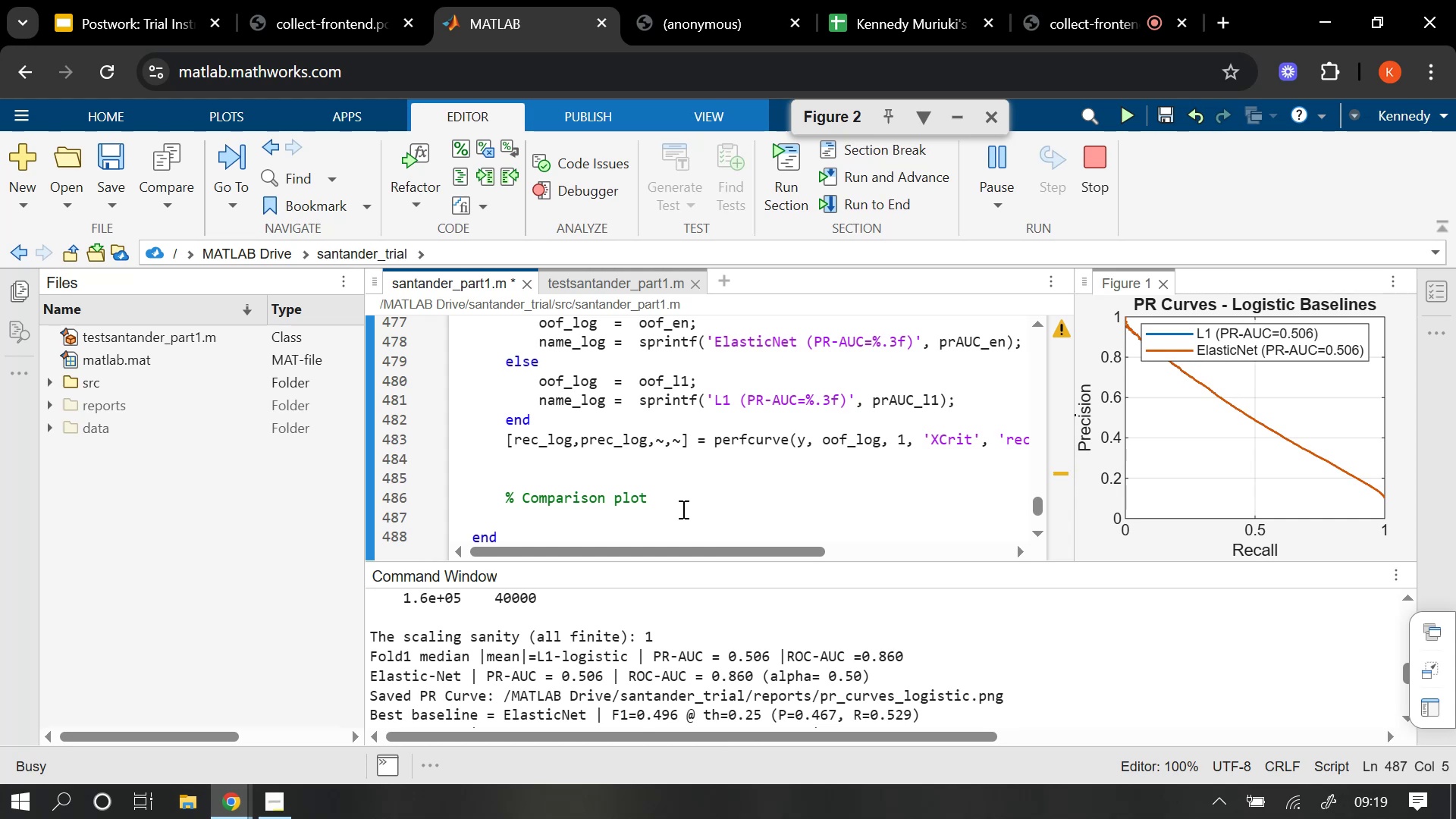 
type(f = figure;)
 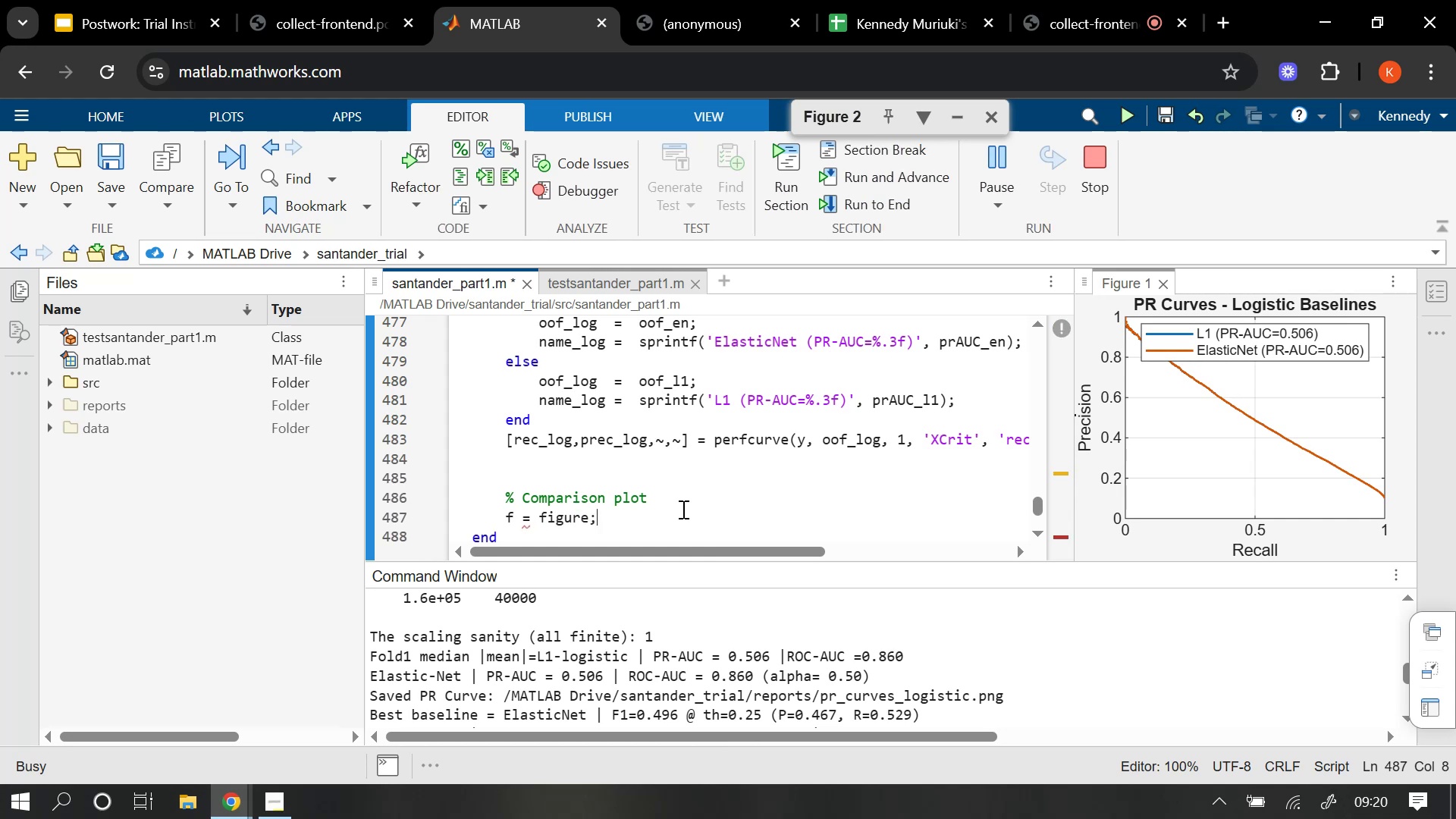 
key(Enter)
 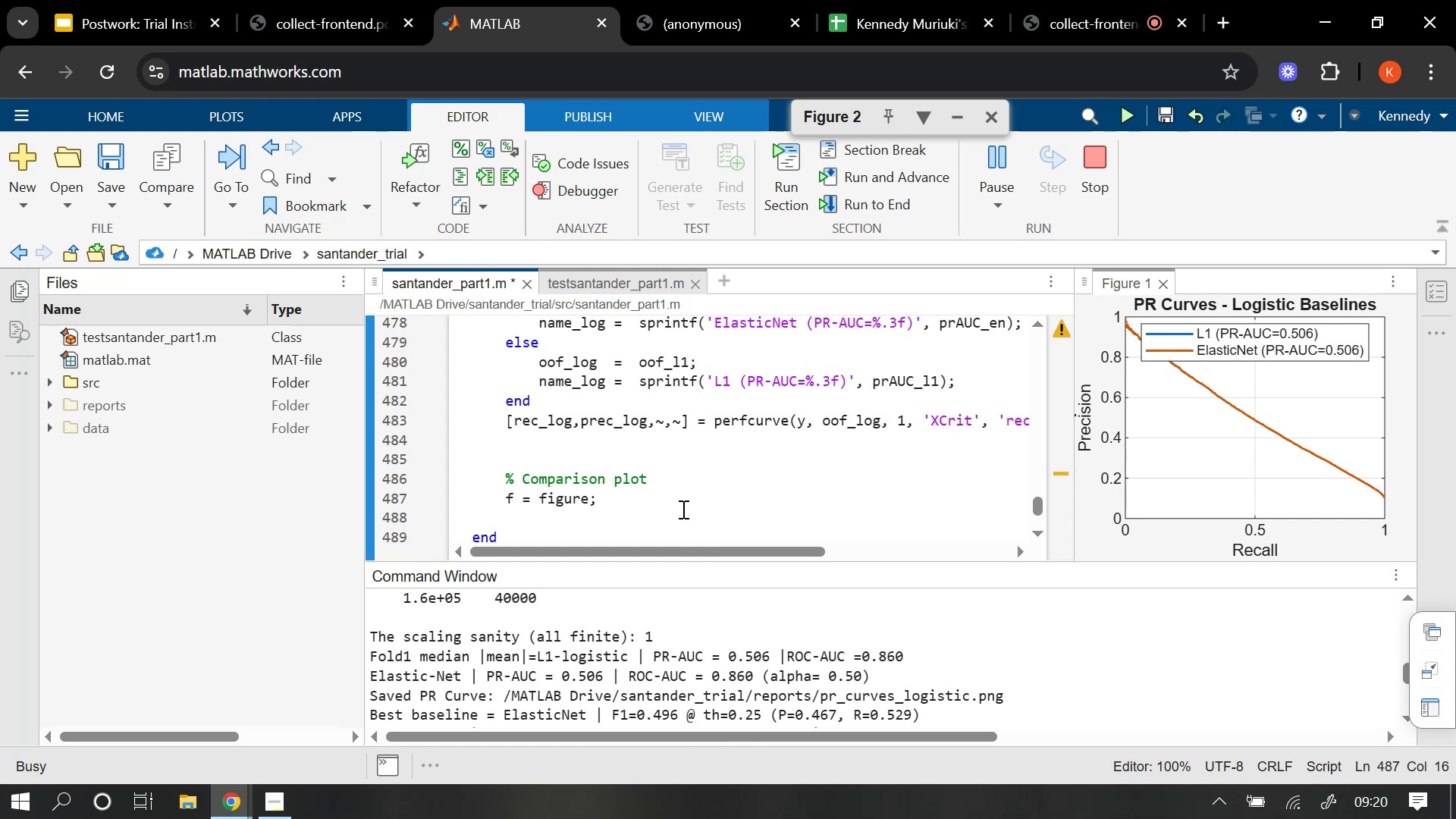 
wait(10.88)
 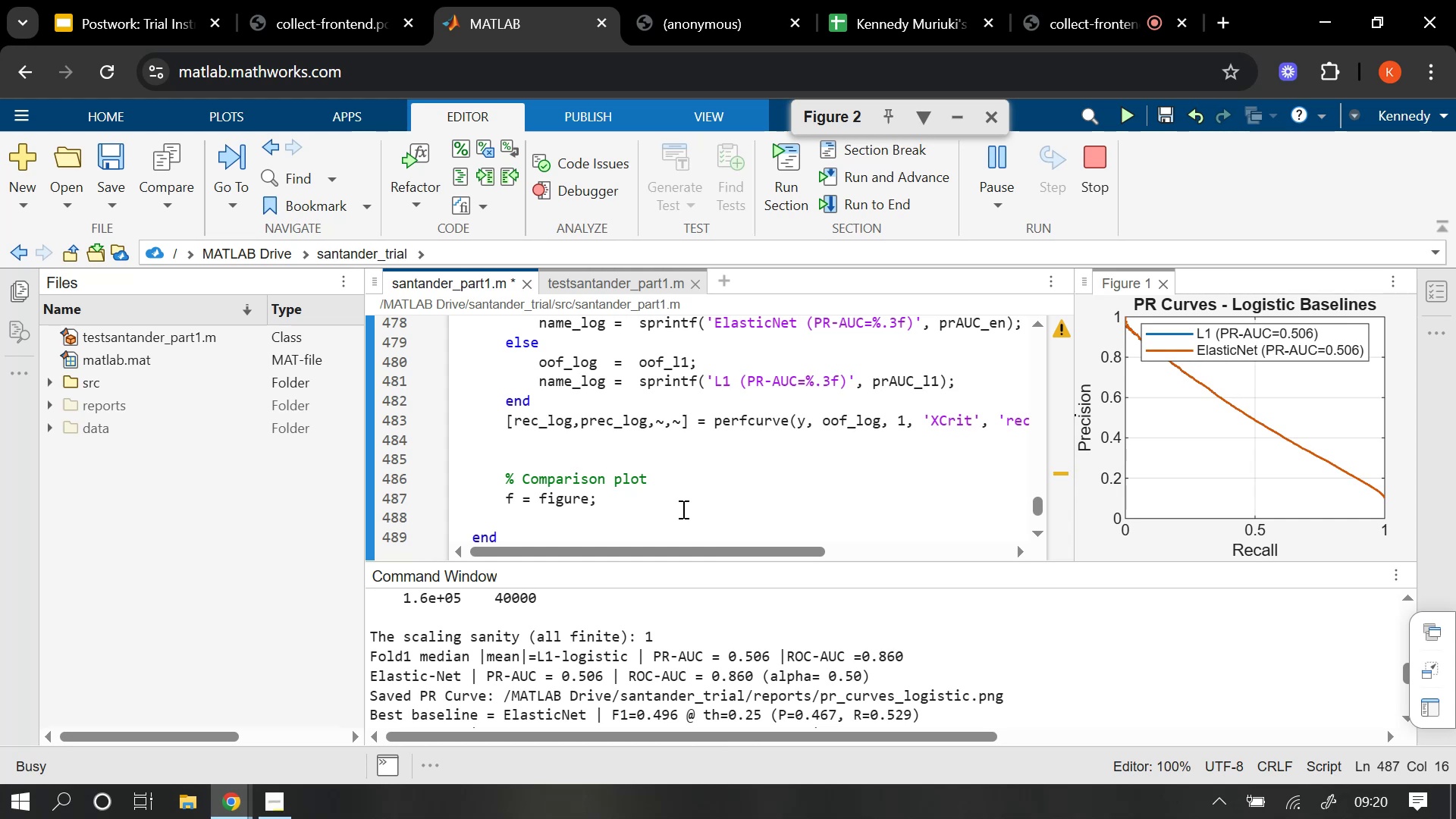 
left_click_drag(start_coordinate=[713, 554], to_coordinate=[512, 581])
 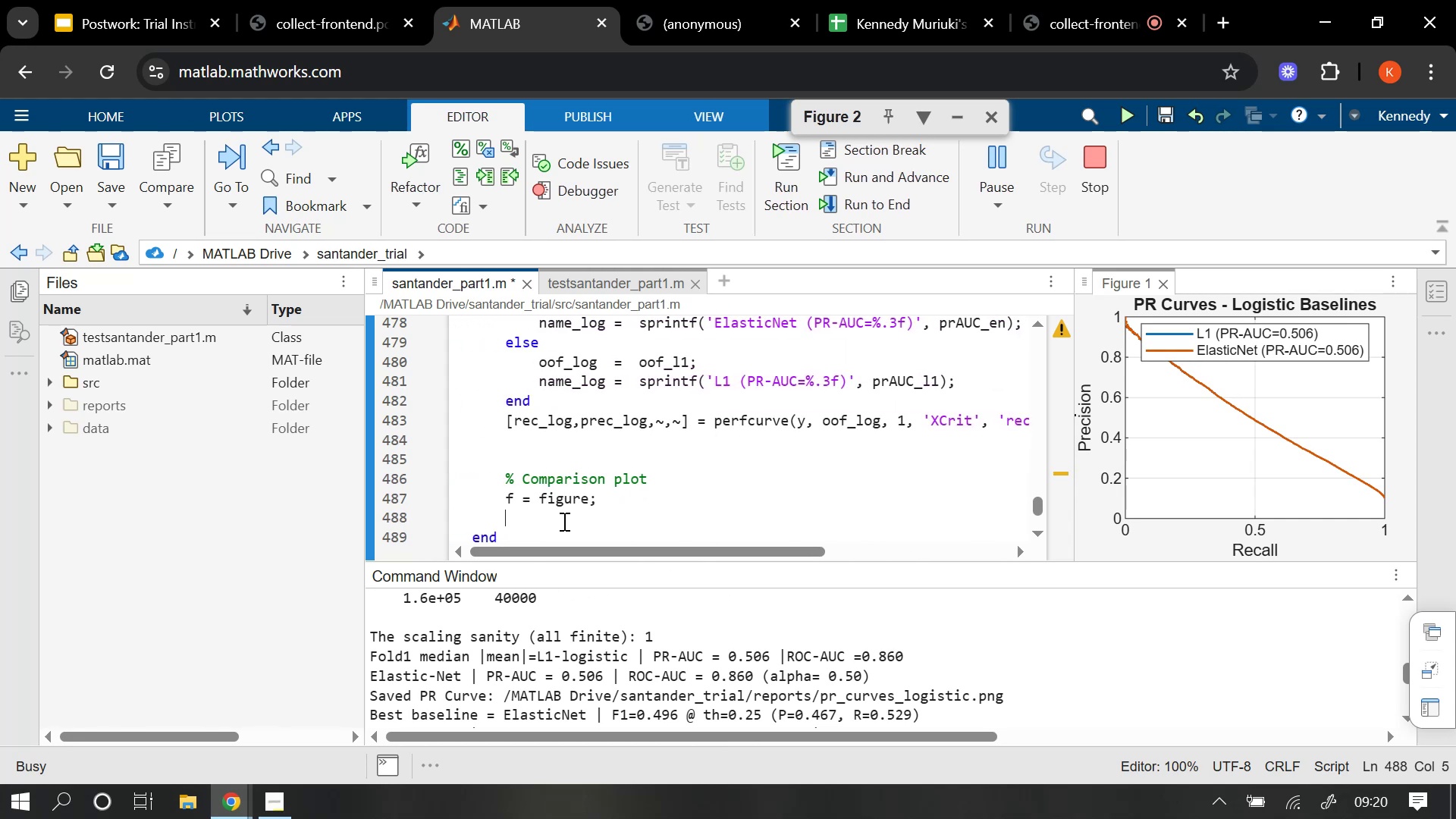 
left_click_drag(start_coordinate=[521, 550], to_coordinate=[931, 500])
 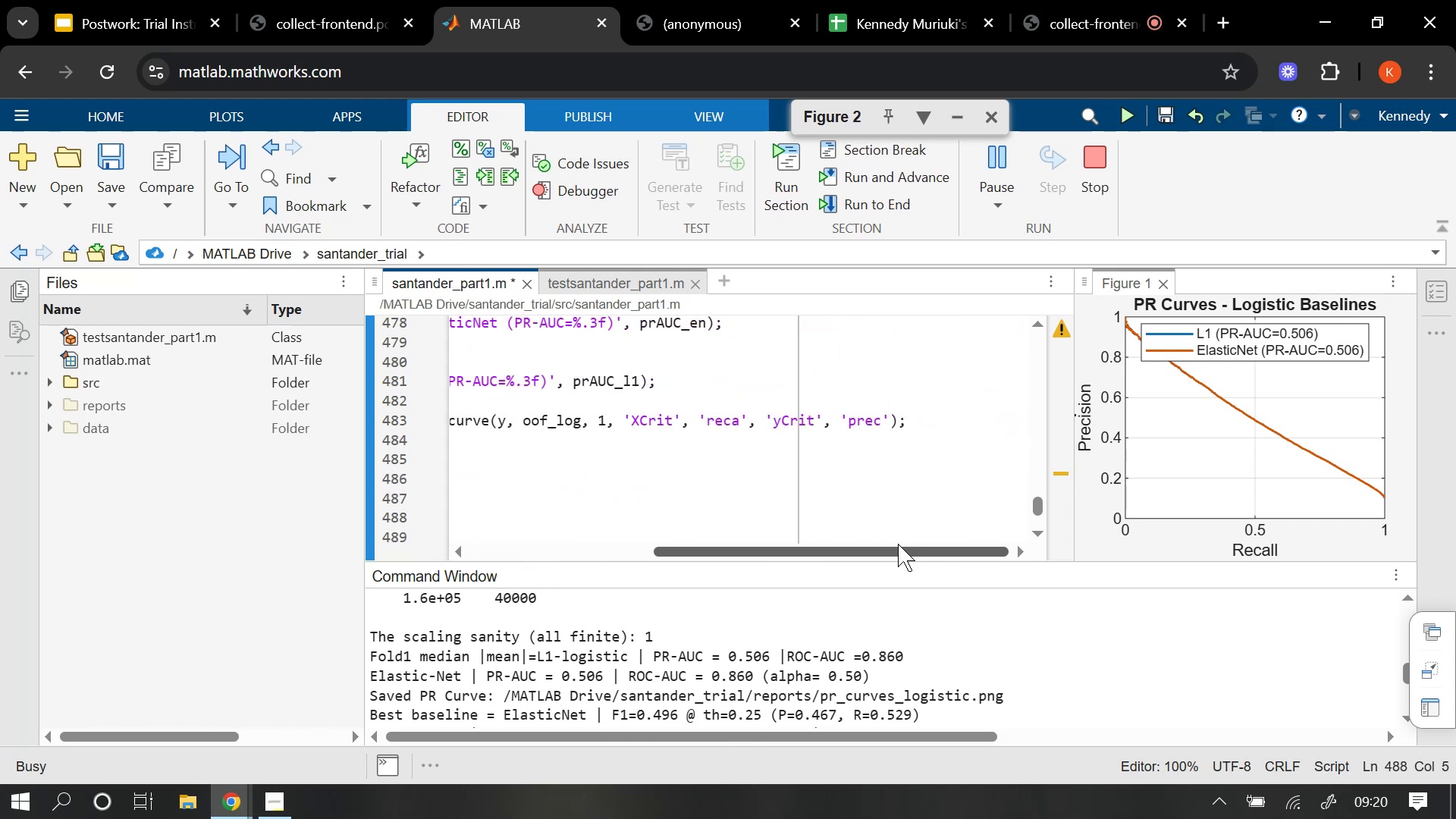 
left_click_drag(start_coordinate=[898, 548], to_coordinate=[457, 587])
 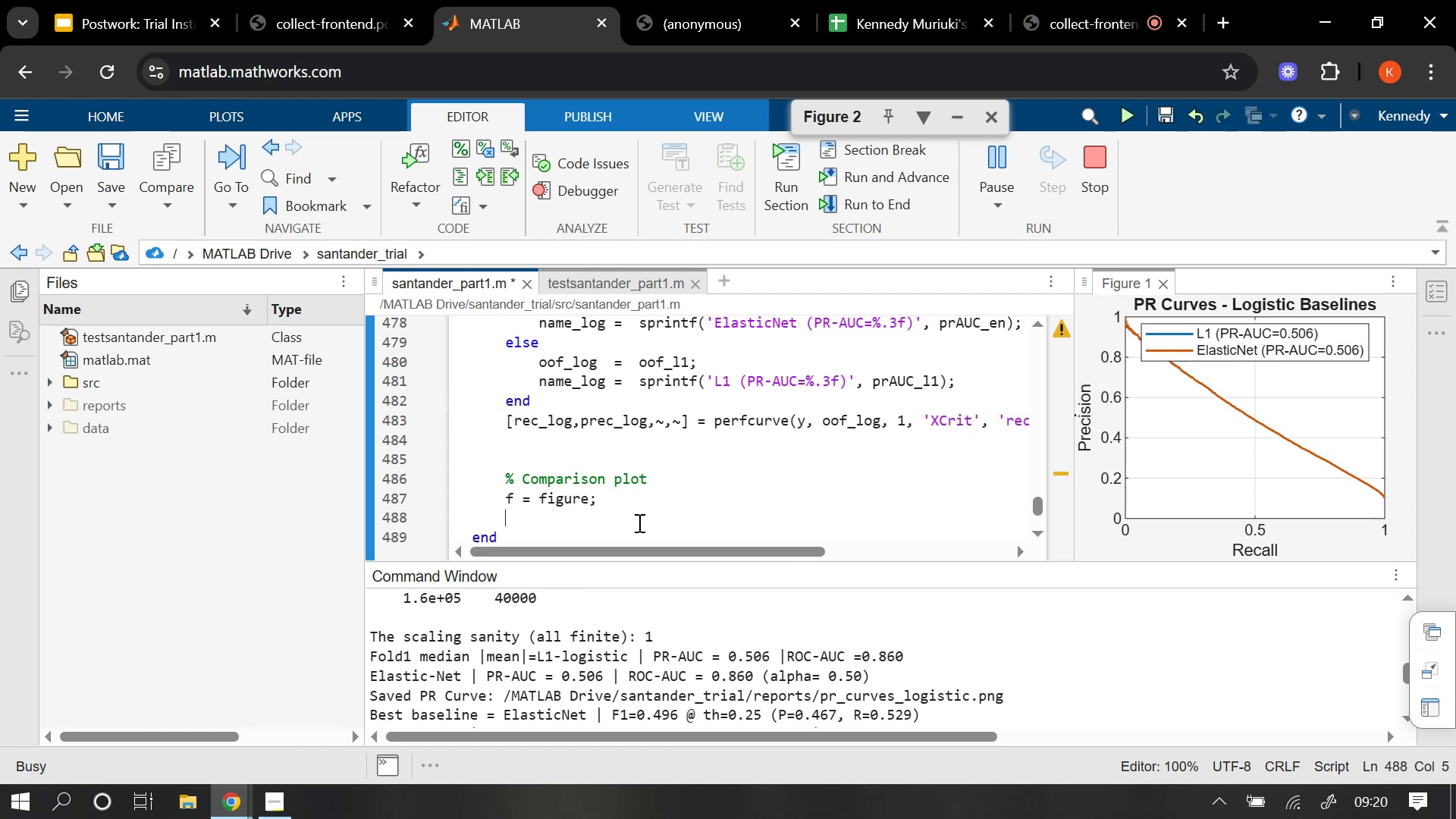 
type(plot)
 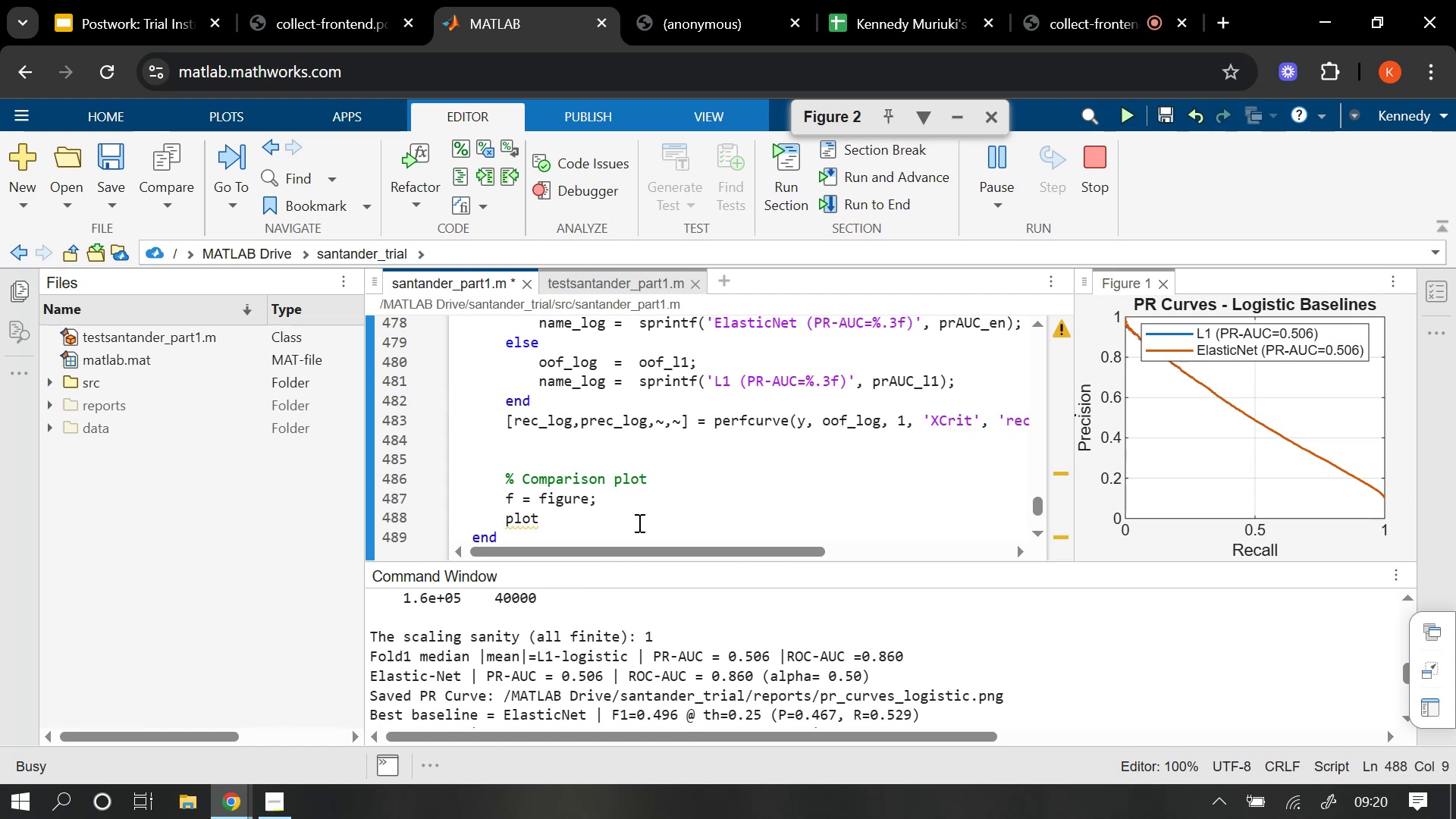 
key(Shift+ShiftRight)
 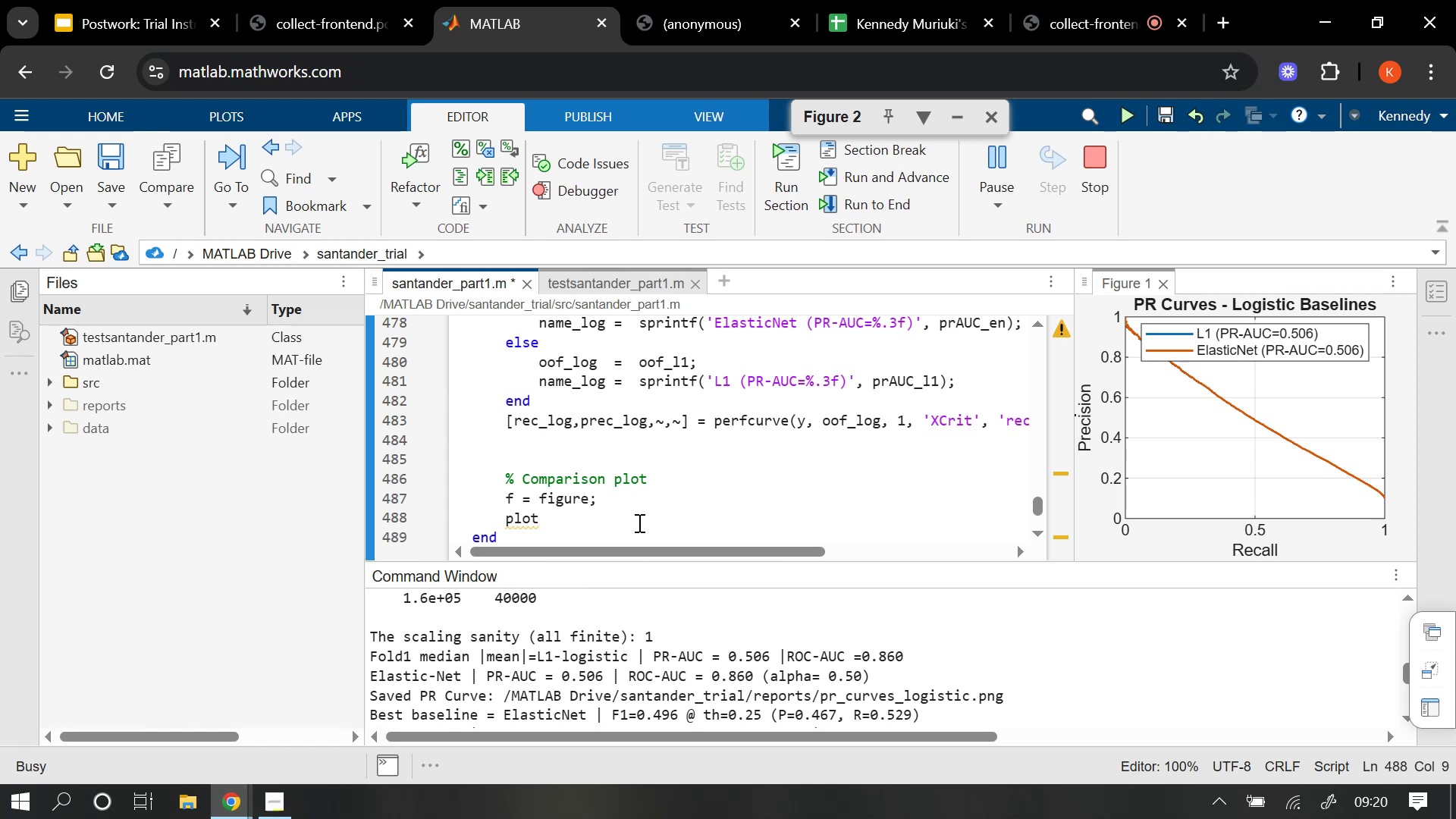 
key(Shift+9)
 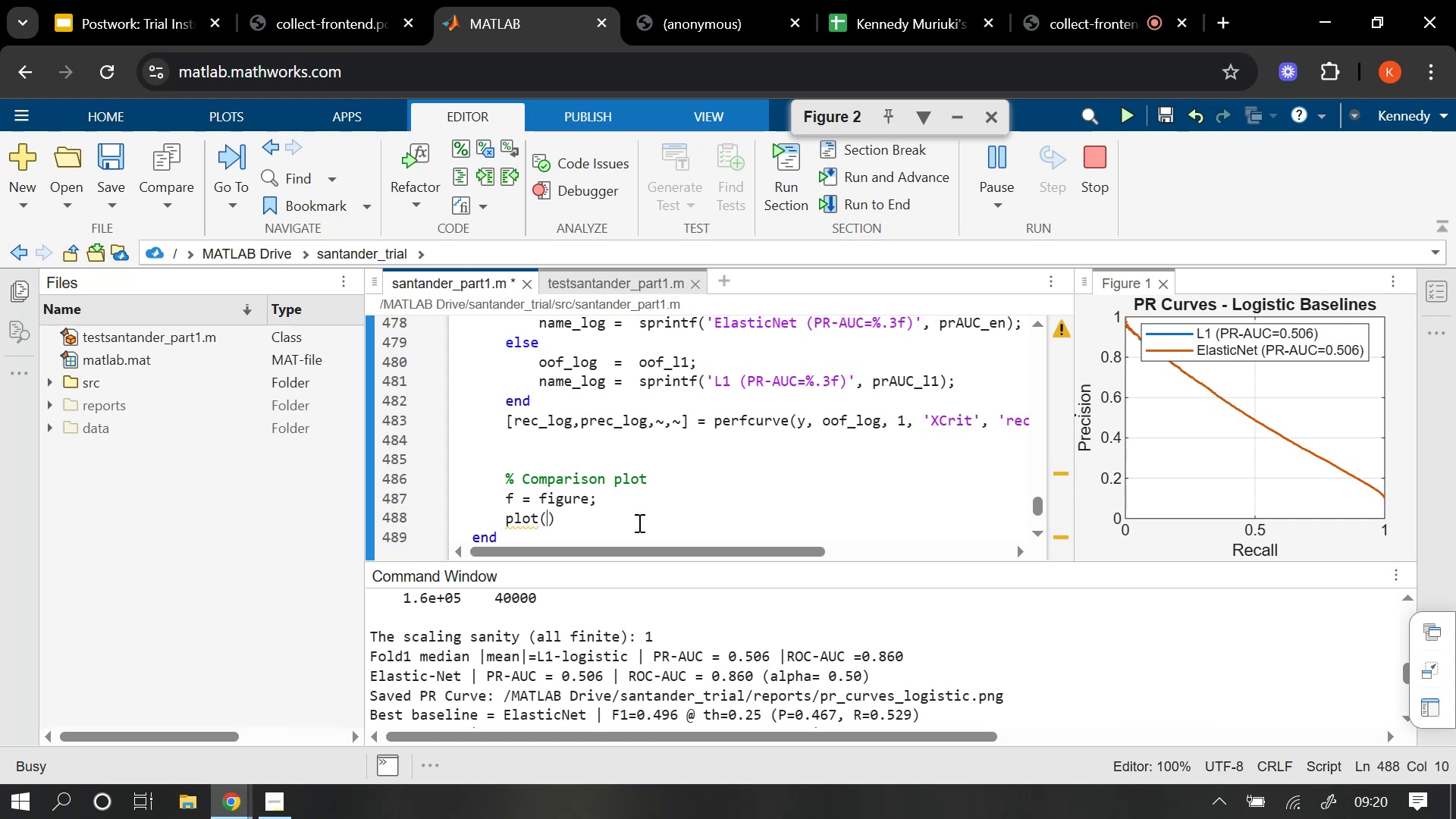 
wait(8.16)
 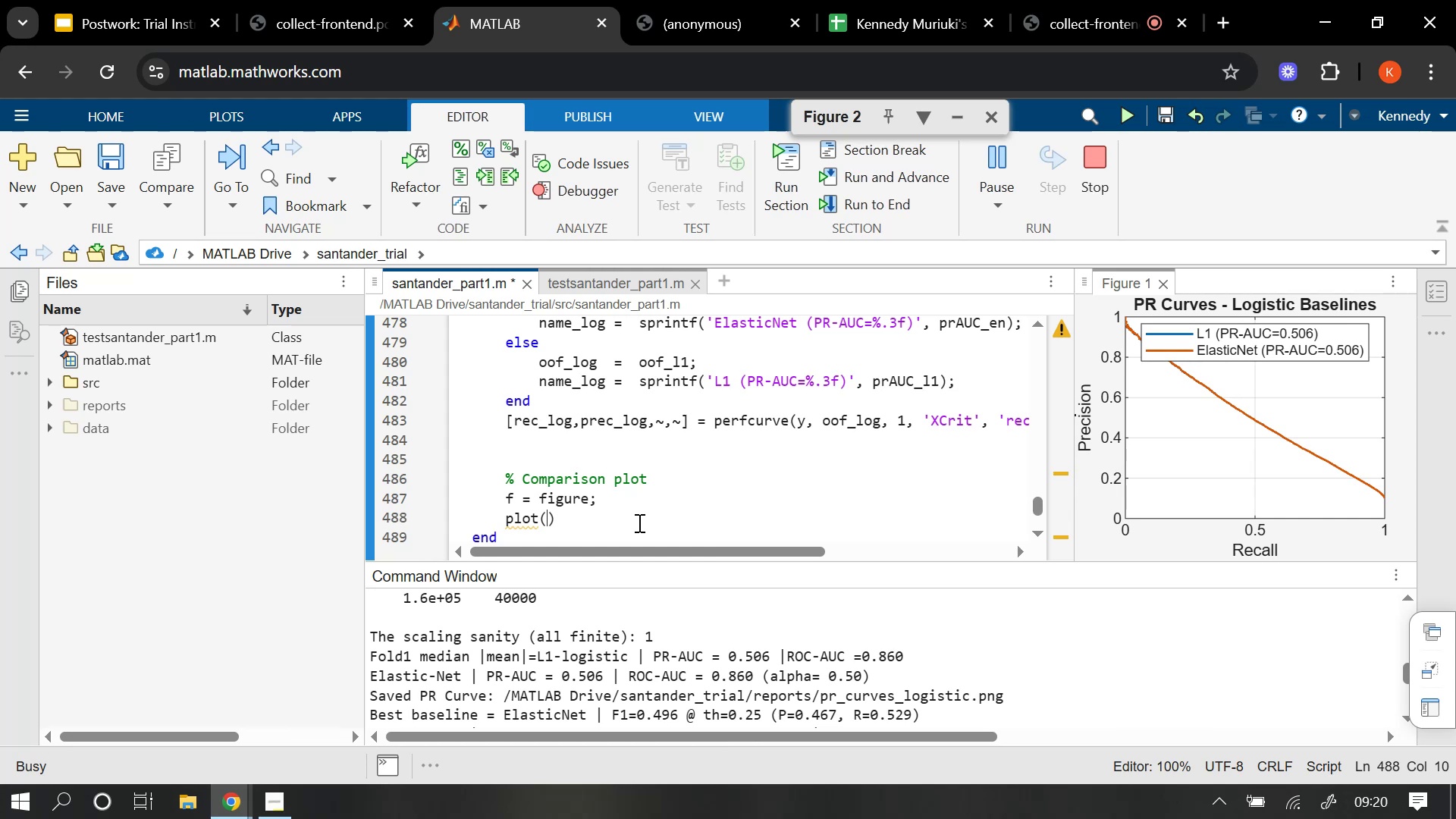 
type(rec_log, )
key(Backspace)
type(prec_log, )
key(Backspace)
 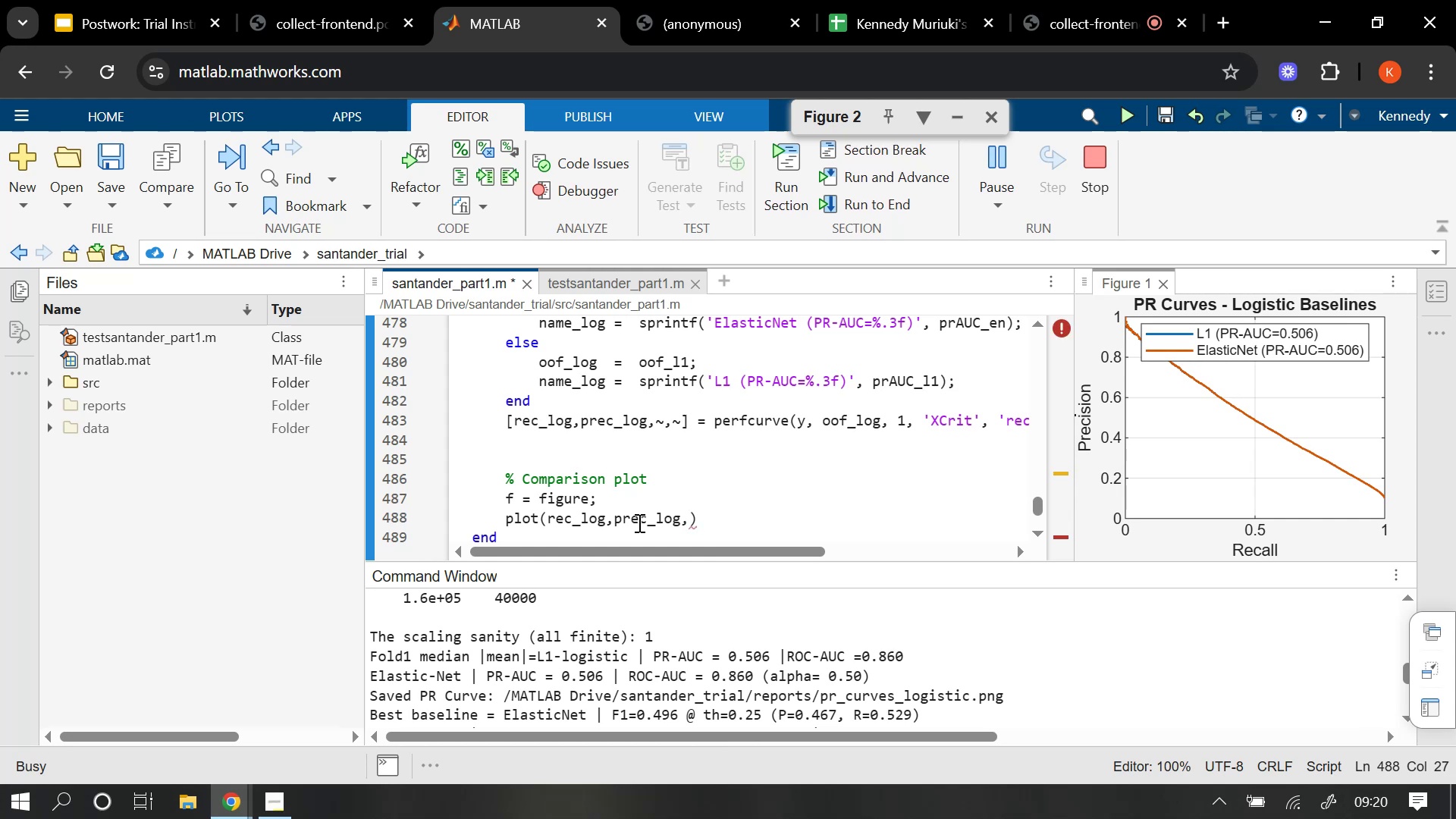 
type('K)
key(Backspace)
type(Lo)
key(Backspace)
type(ineWidth)
 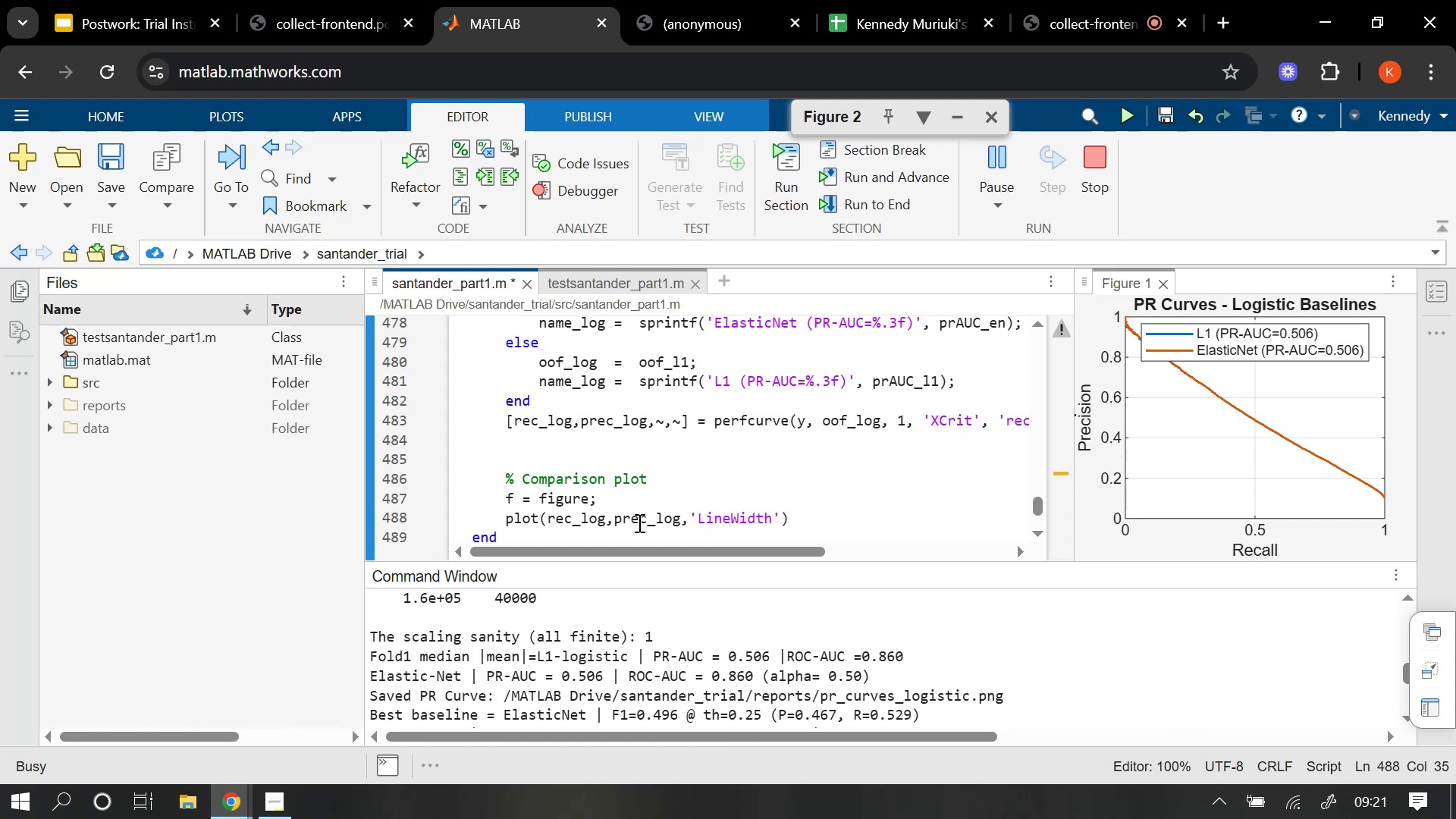 
key(ArrowRight)
 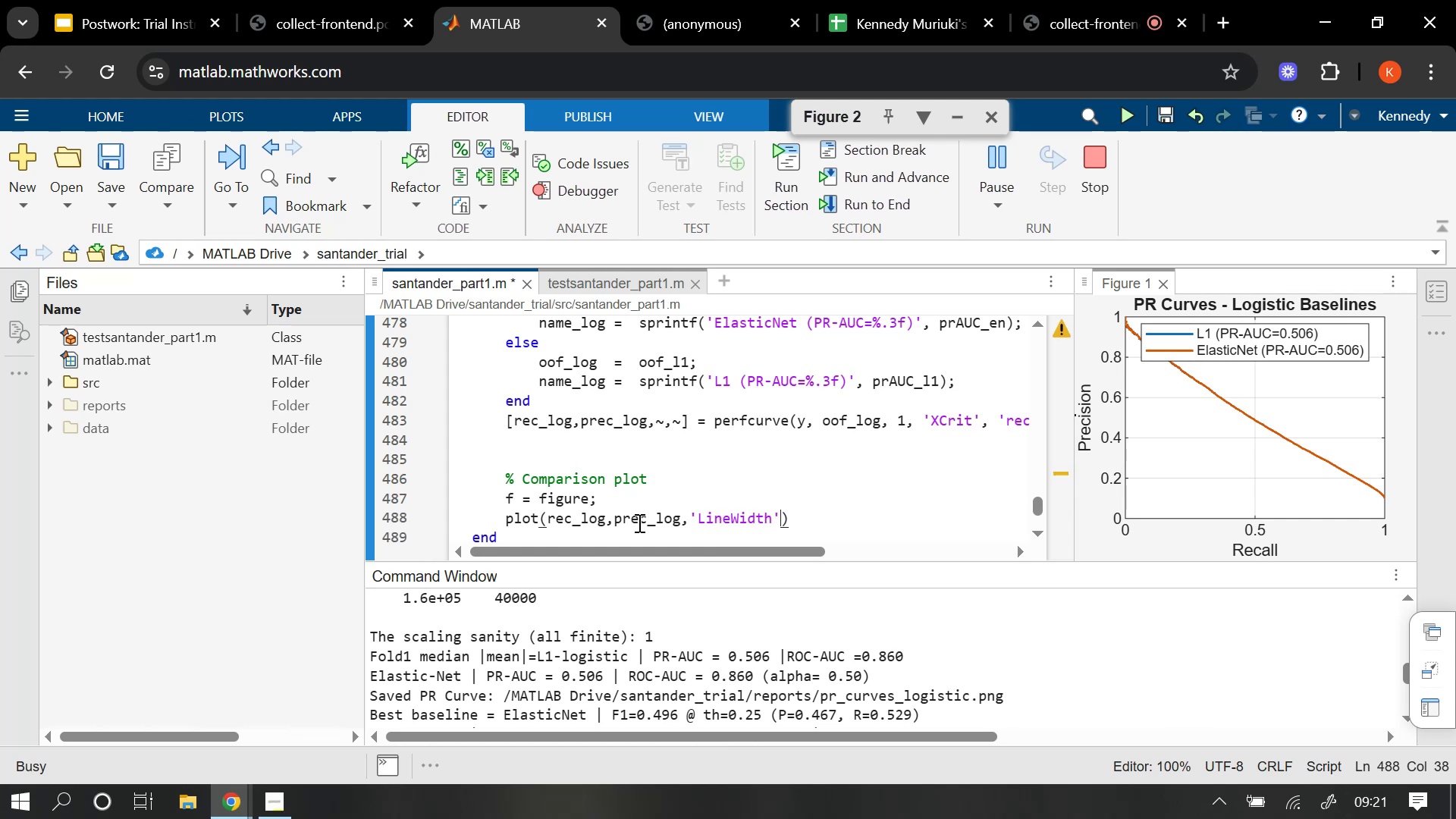 
key(Comma)
 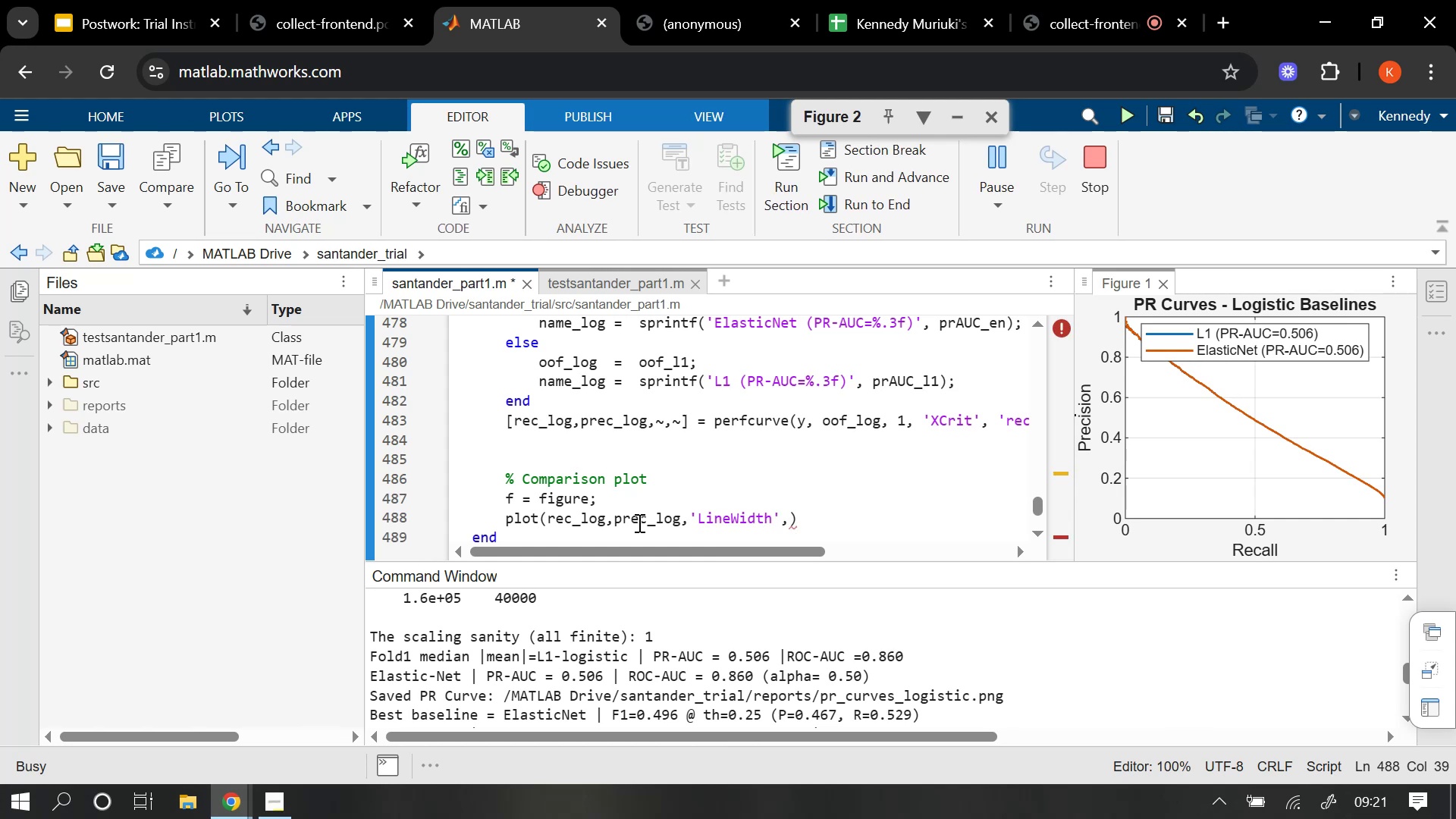 
key(1)
 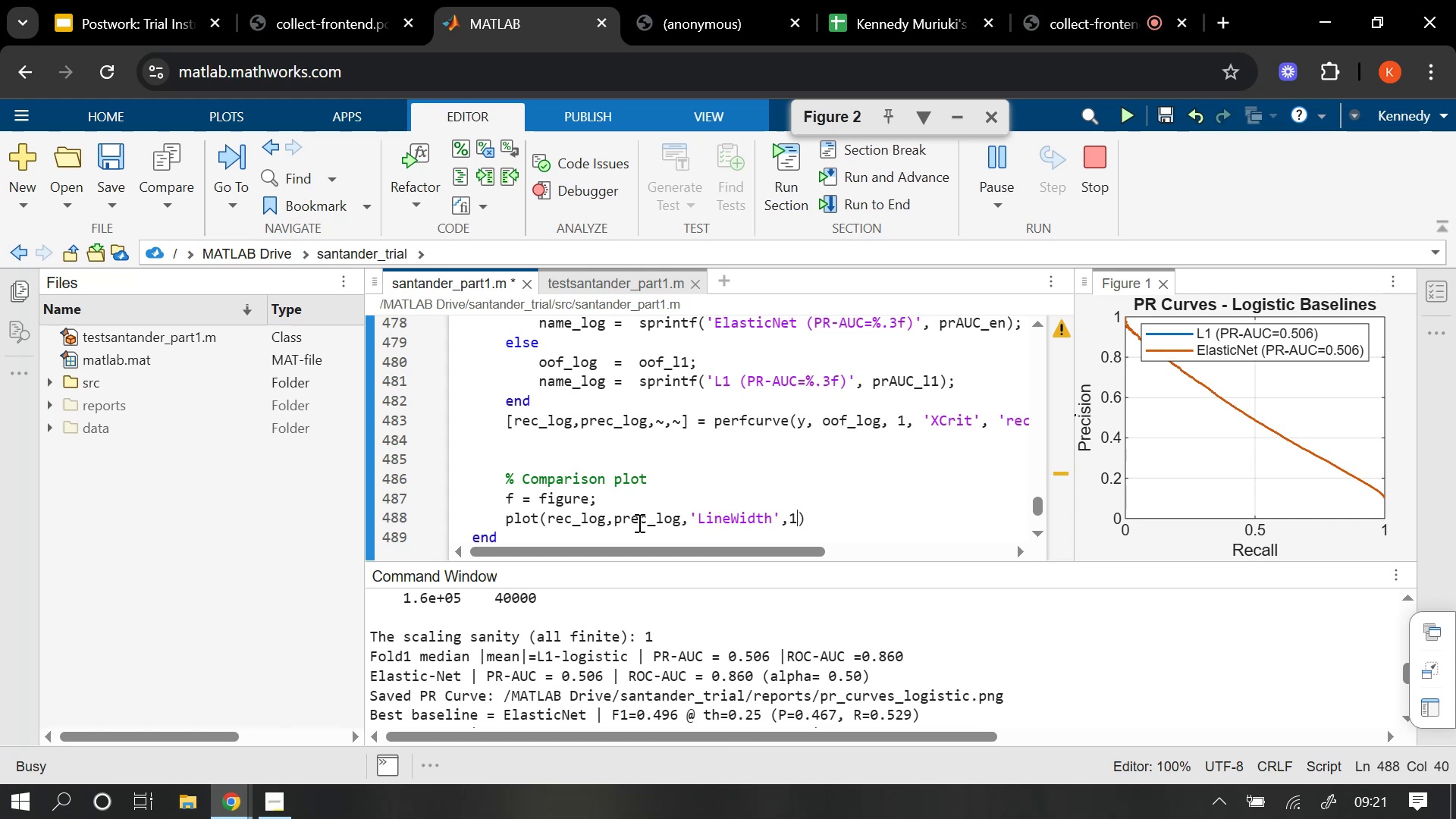 
key(Period)
 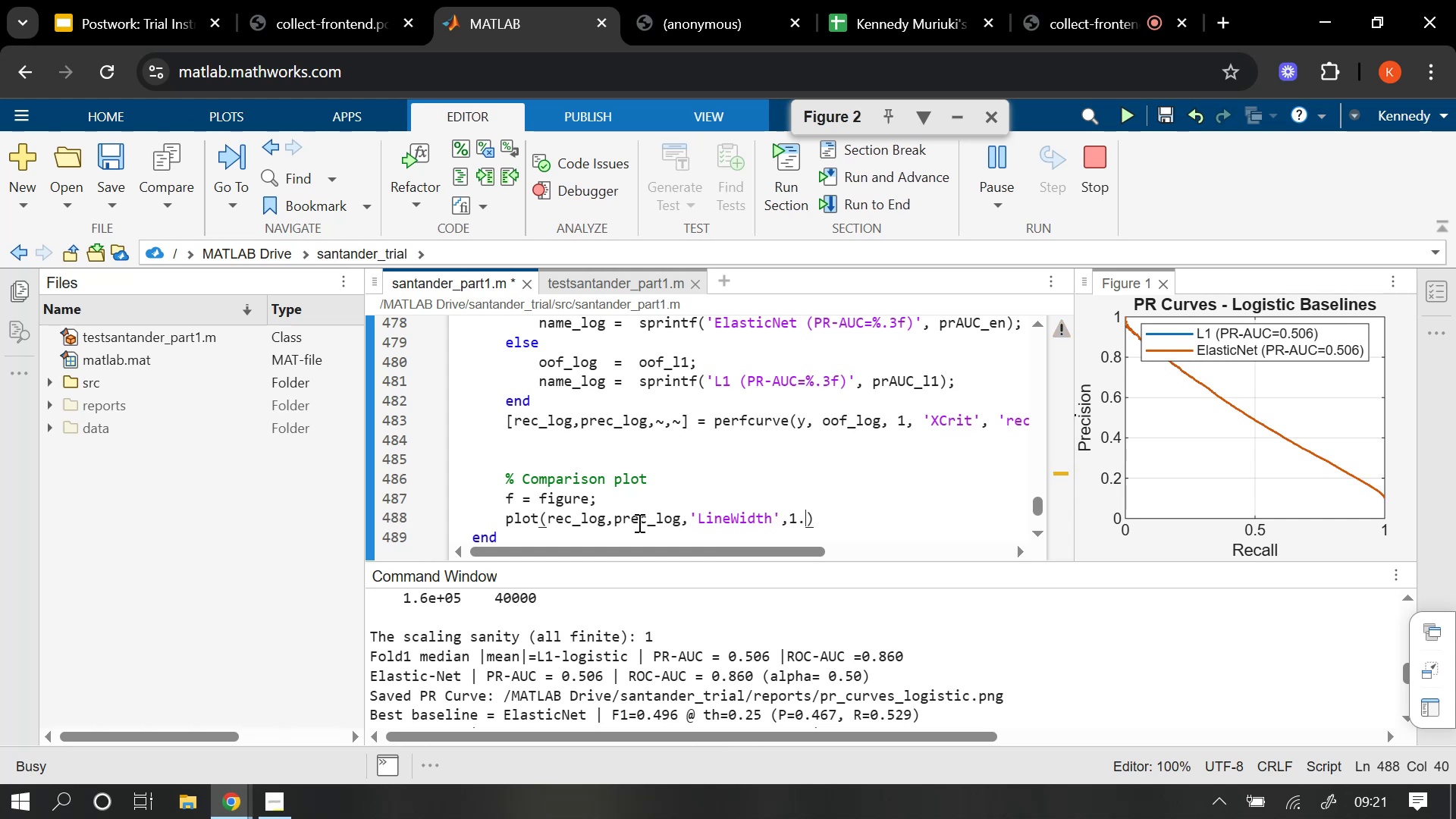 
key(4)
 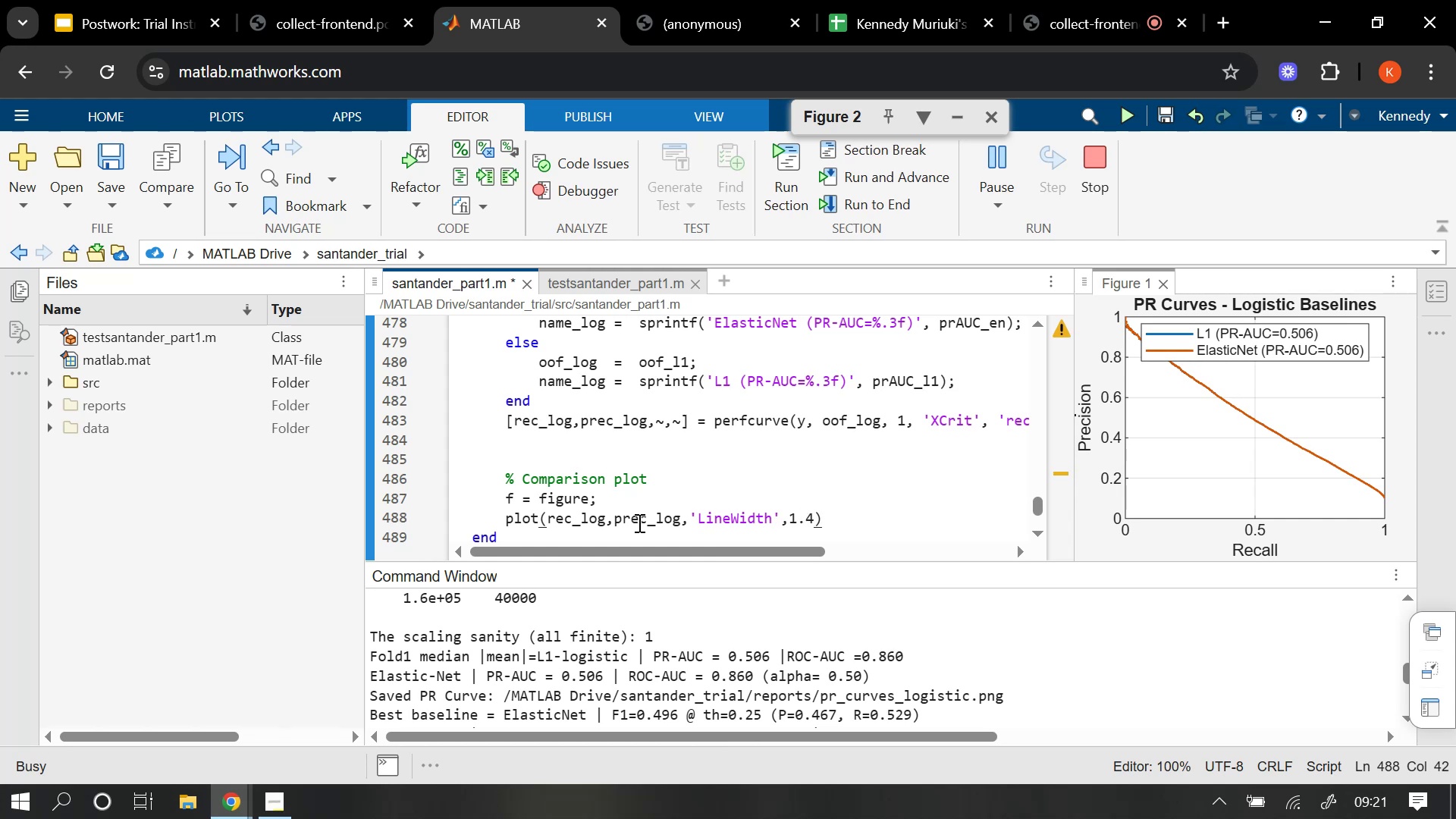 
key(ArrowRight)
 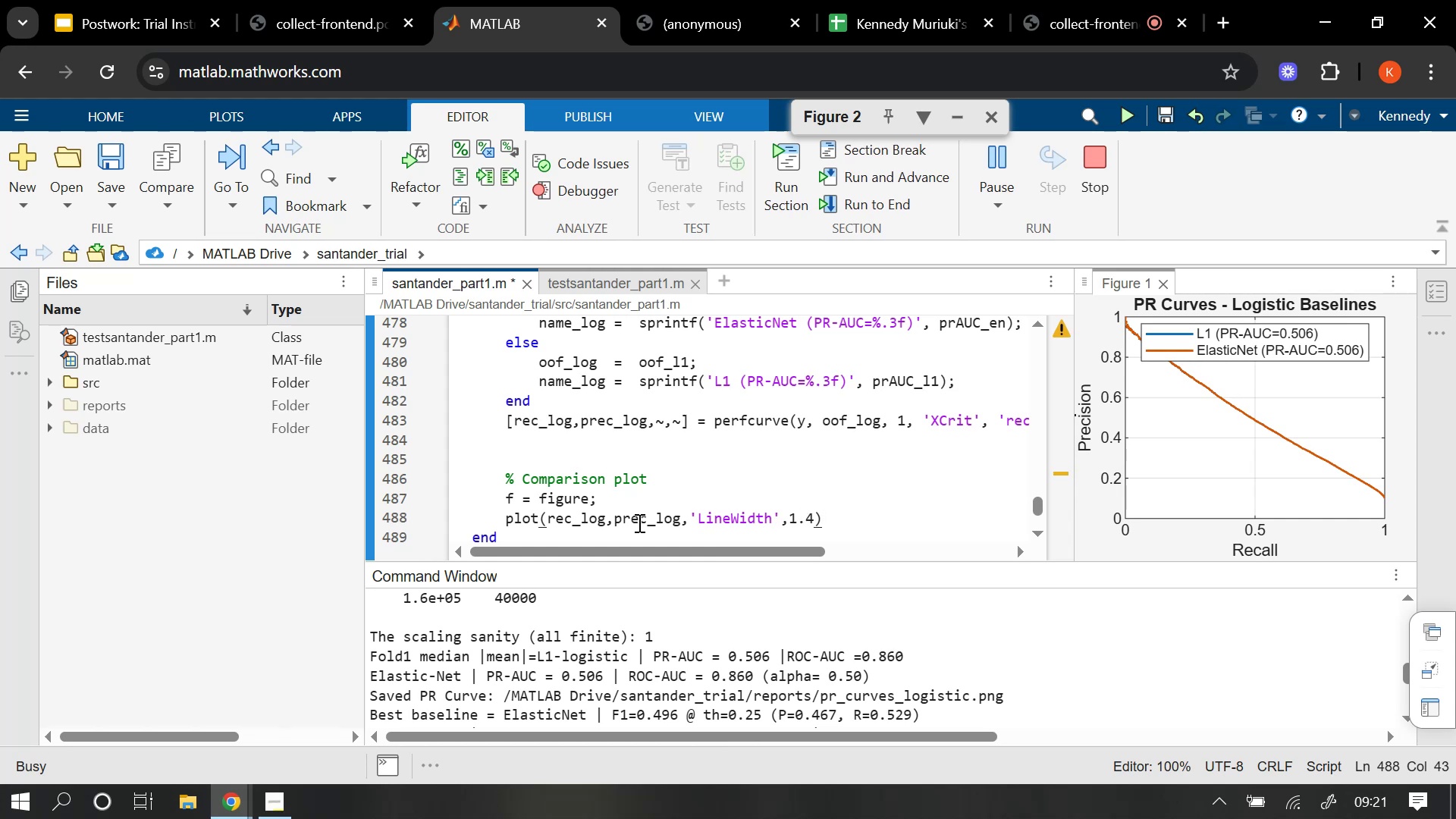 
type(; hold on)
 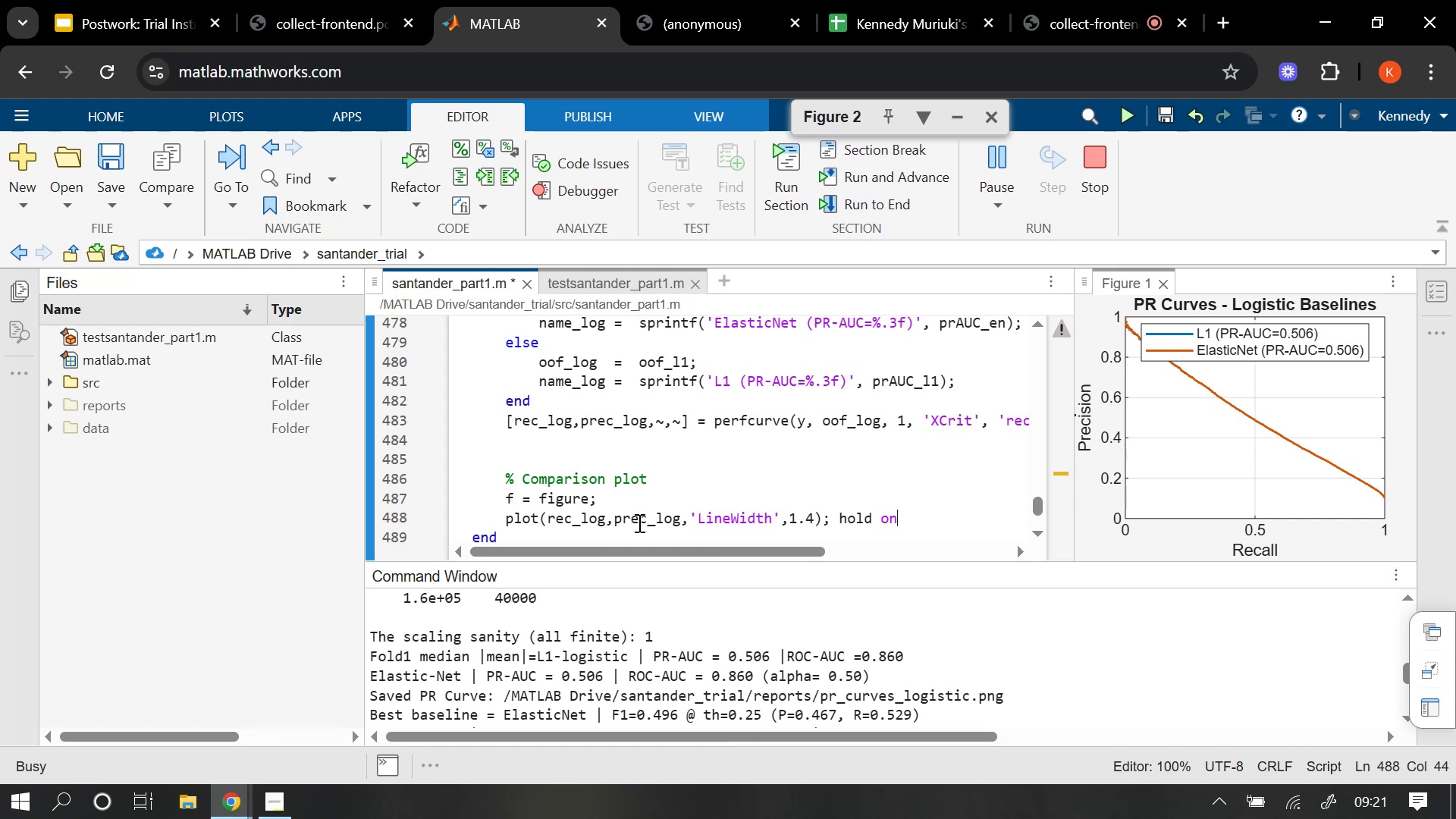 
key(Enter)
 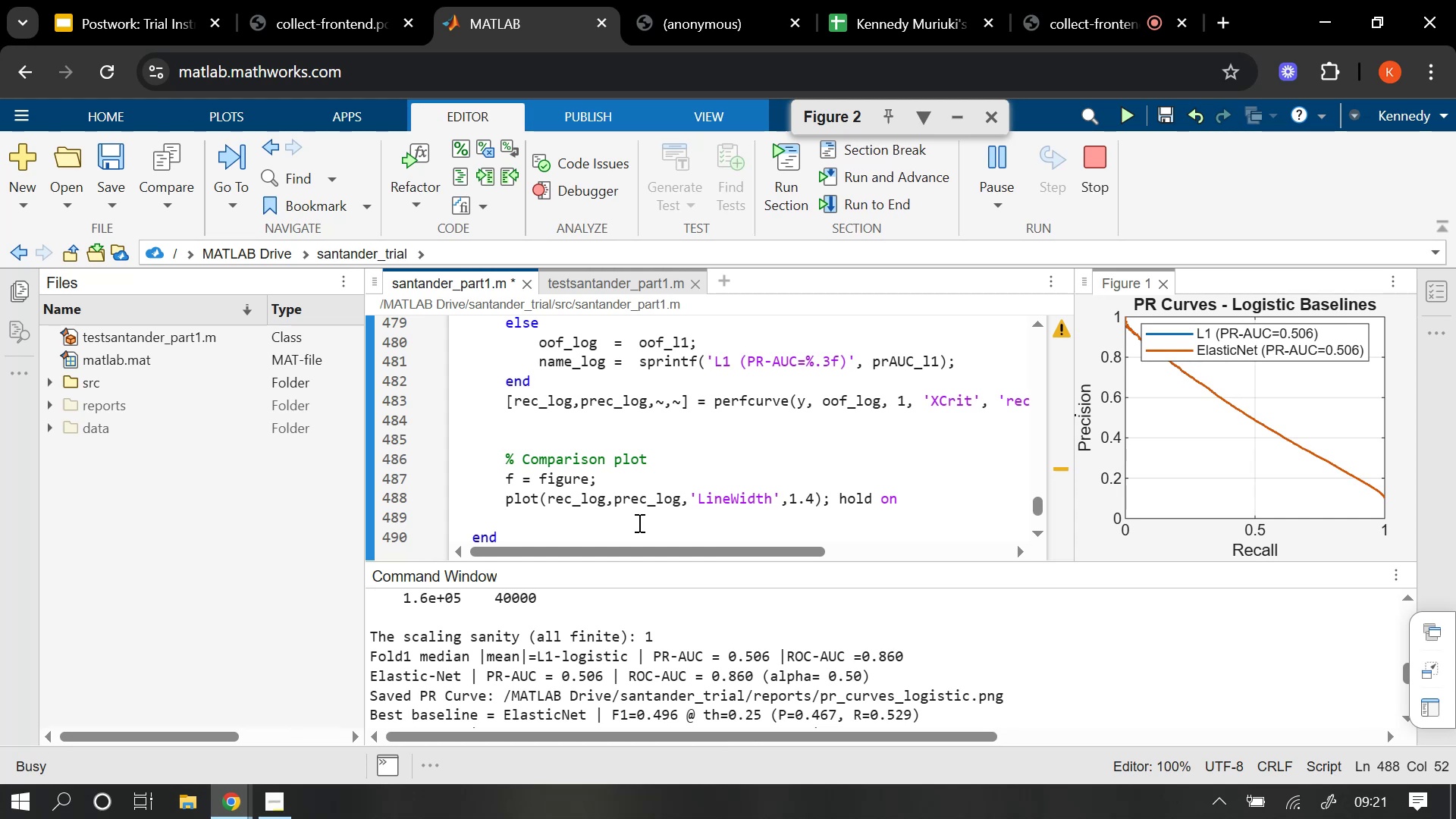 
wait(7.46)
 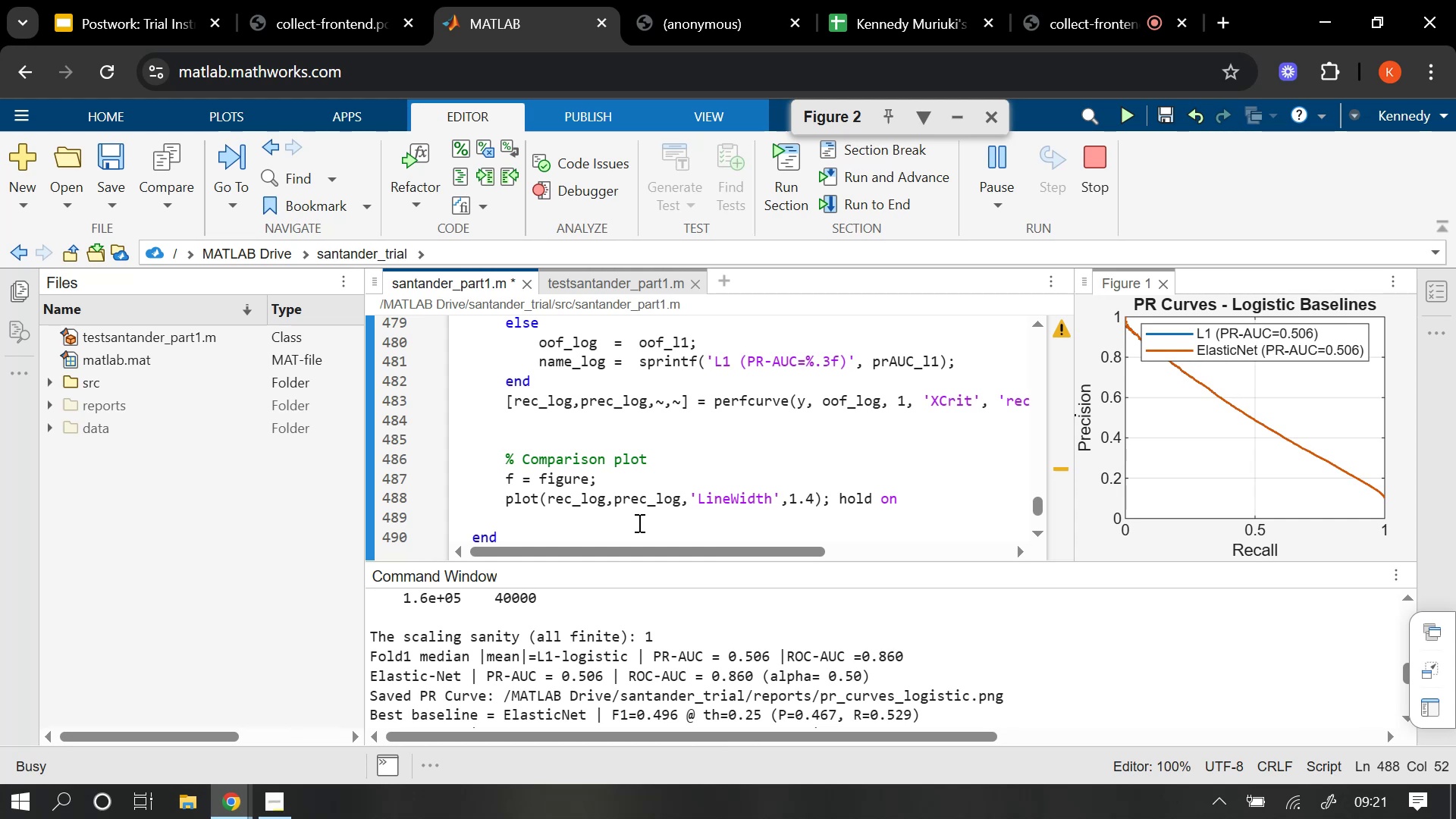 
type(plot(rec_bt, )
key(Backspace)
type(prec_bt, )
key(Backspace)
type('LineWidth)
 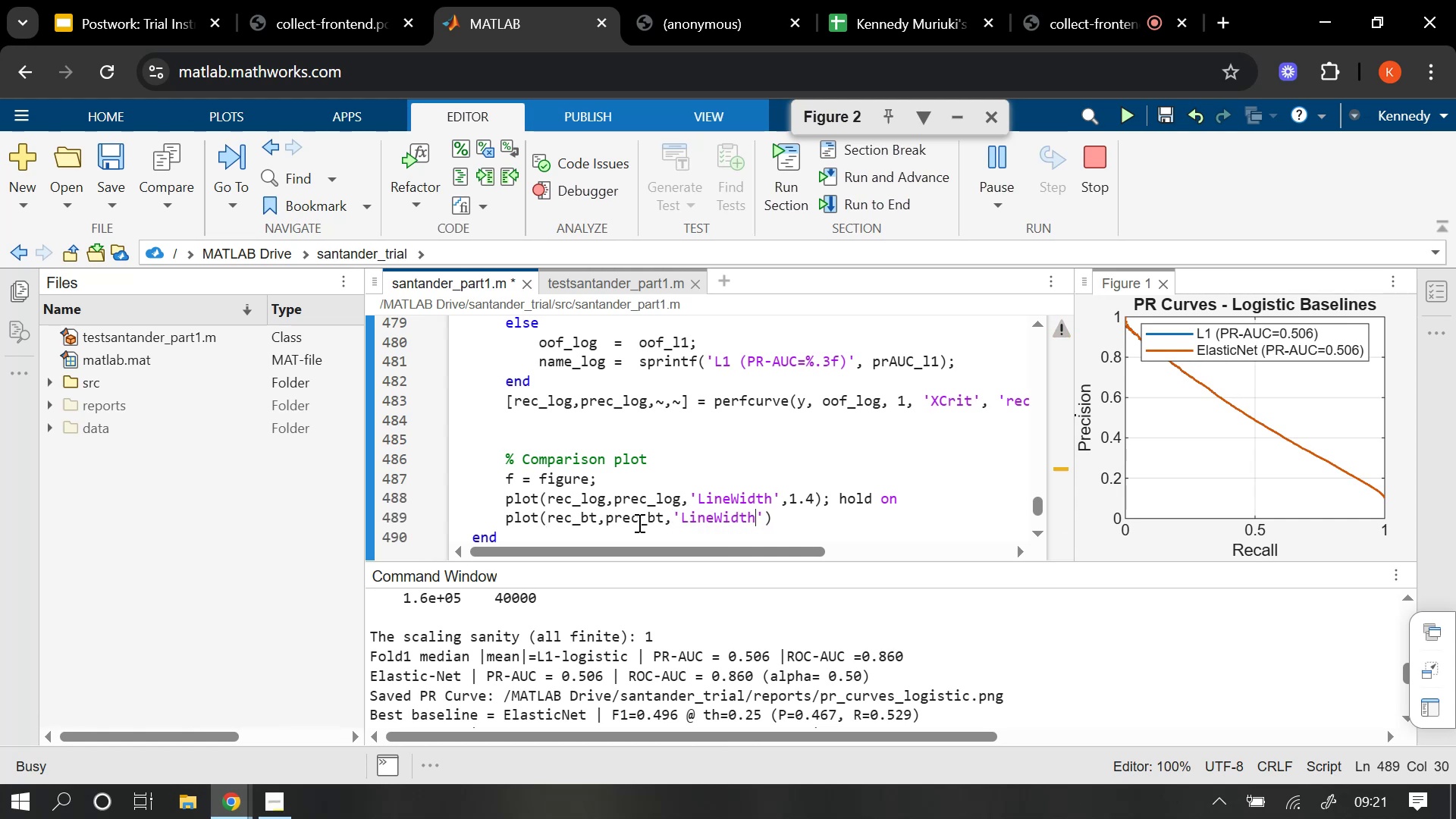 
key(ArrowRight)
 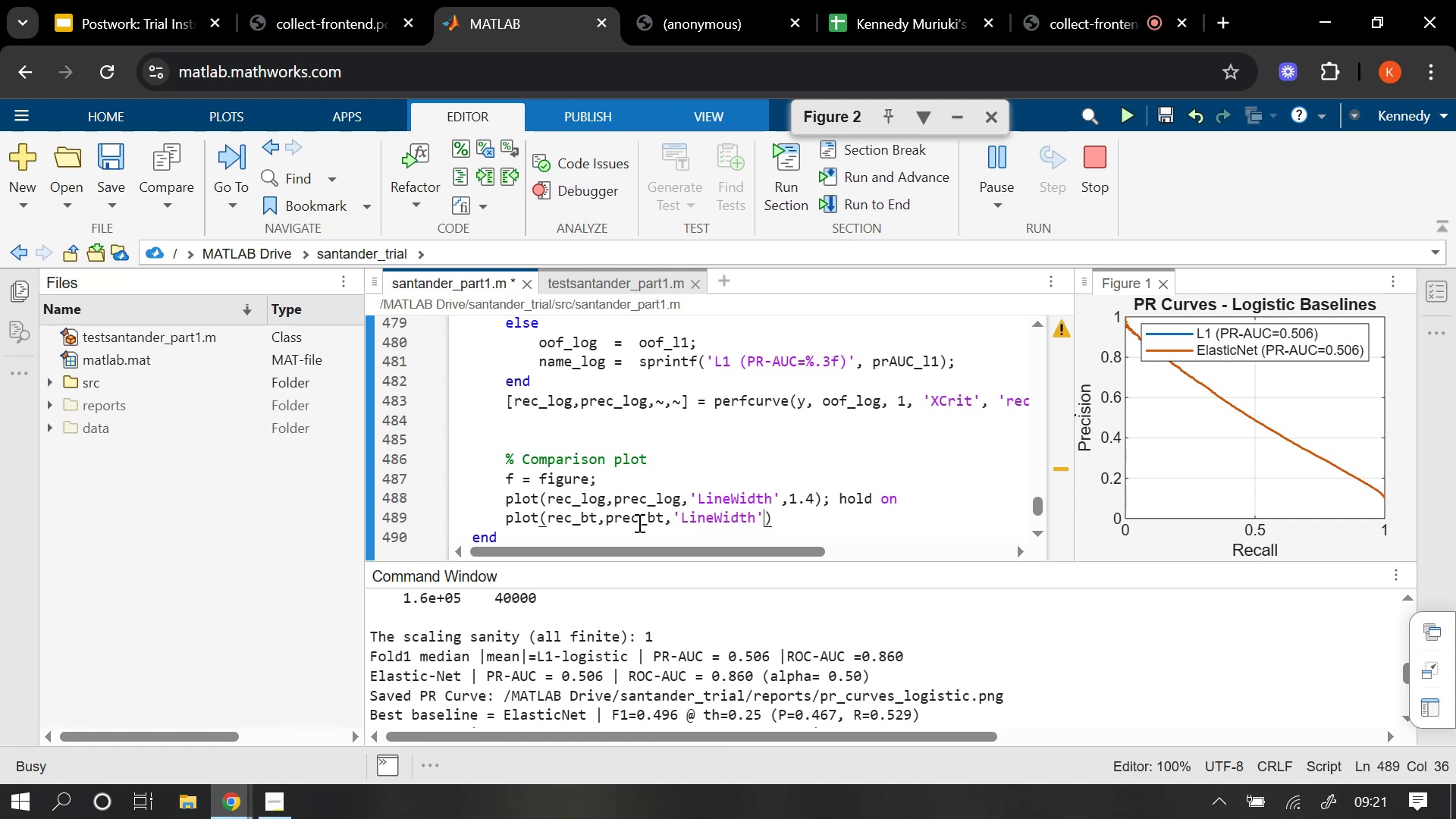 
key(Comma)
 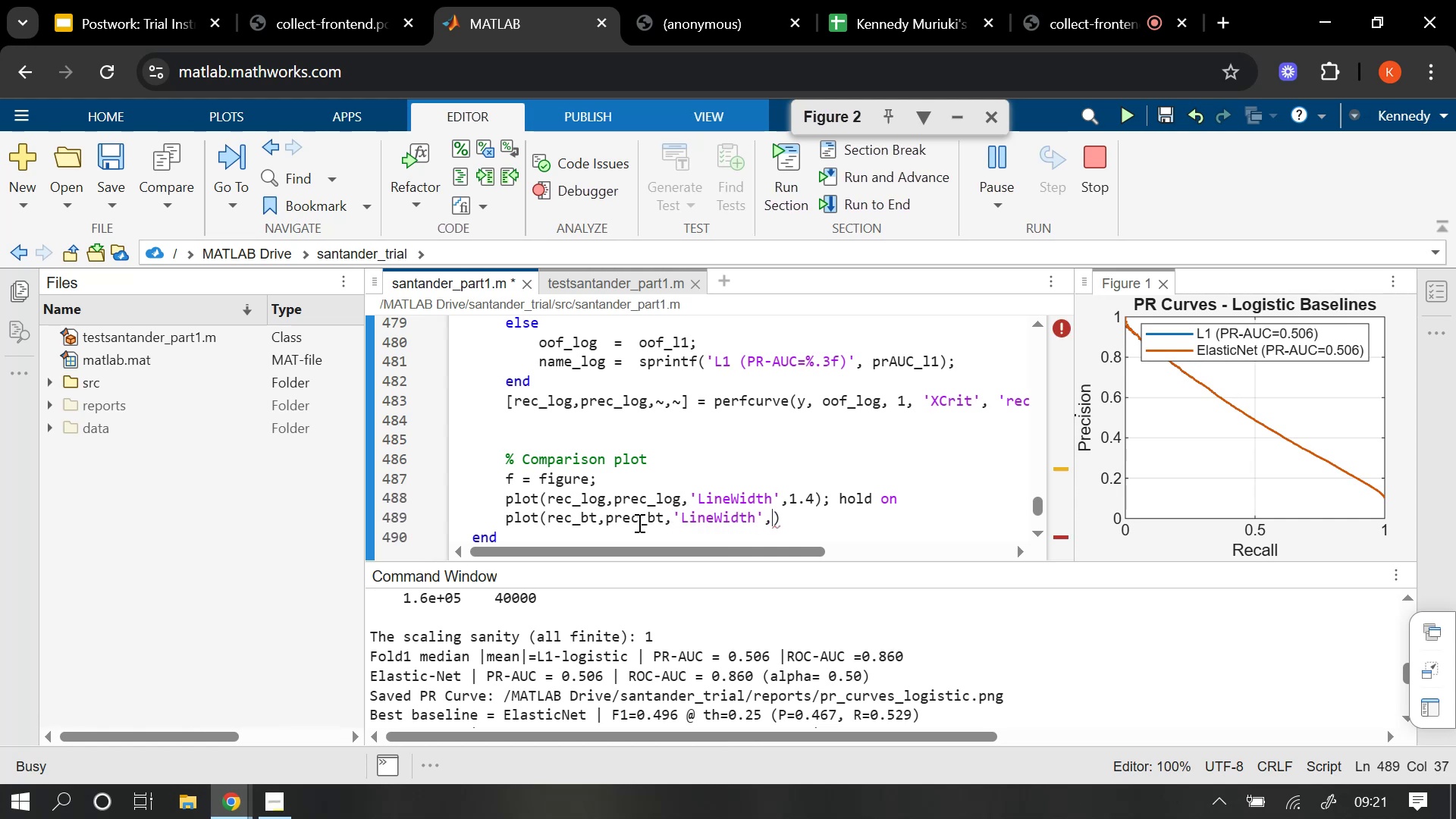 
key(1)
 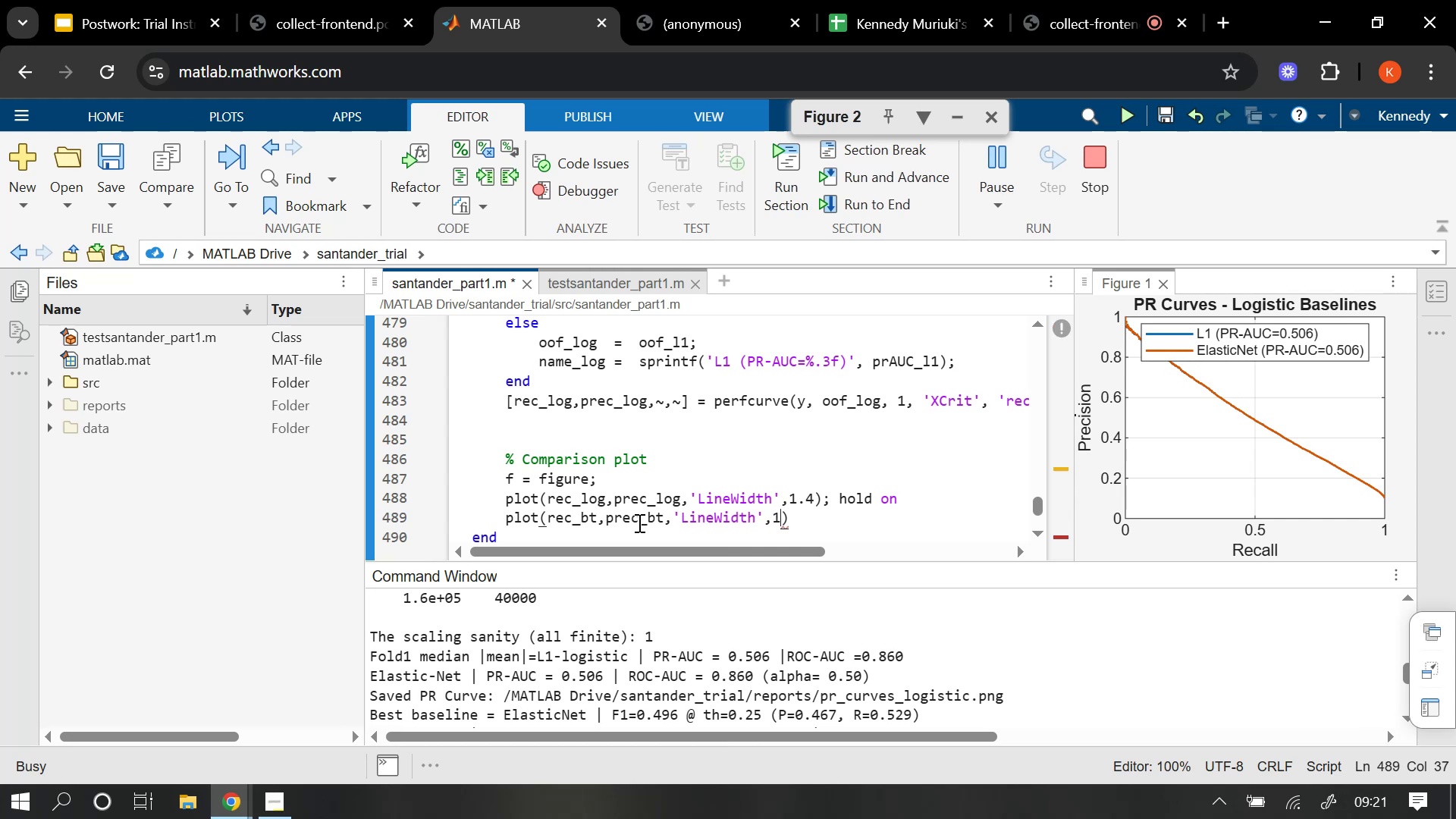 
key(Period)
 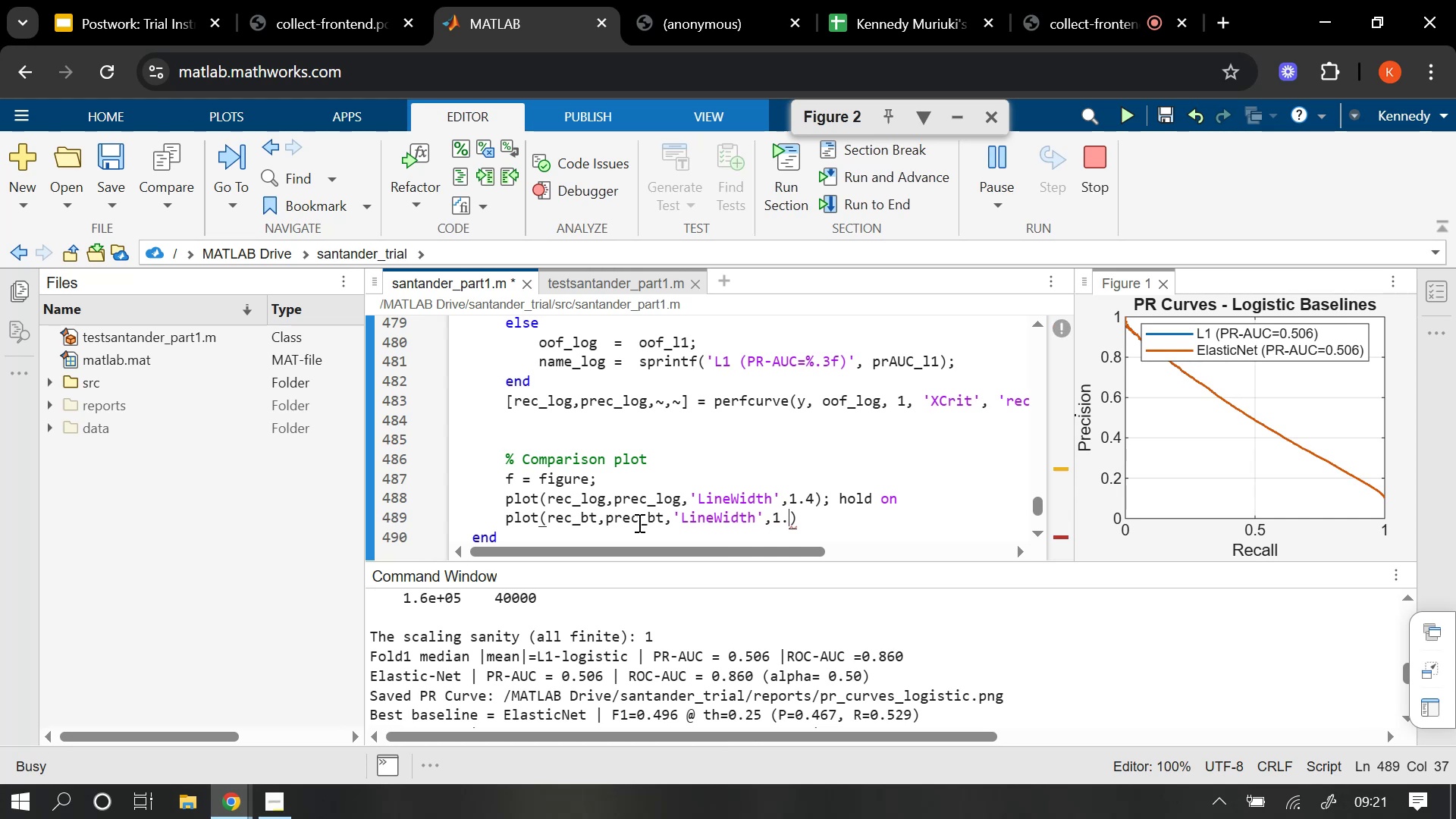 
key(4)
 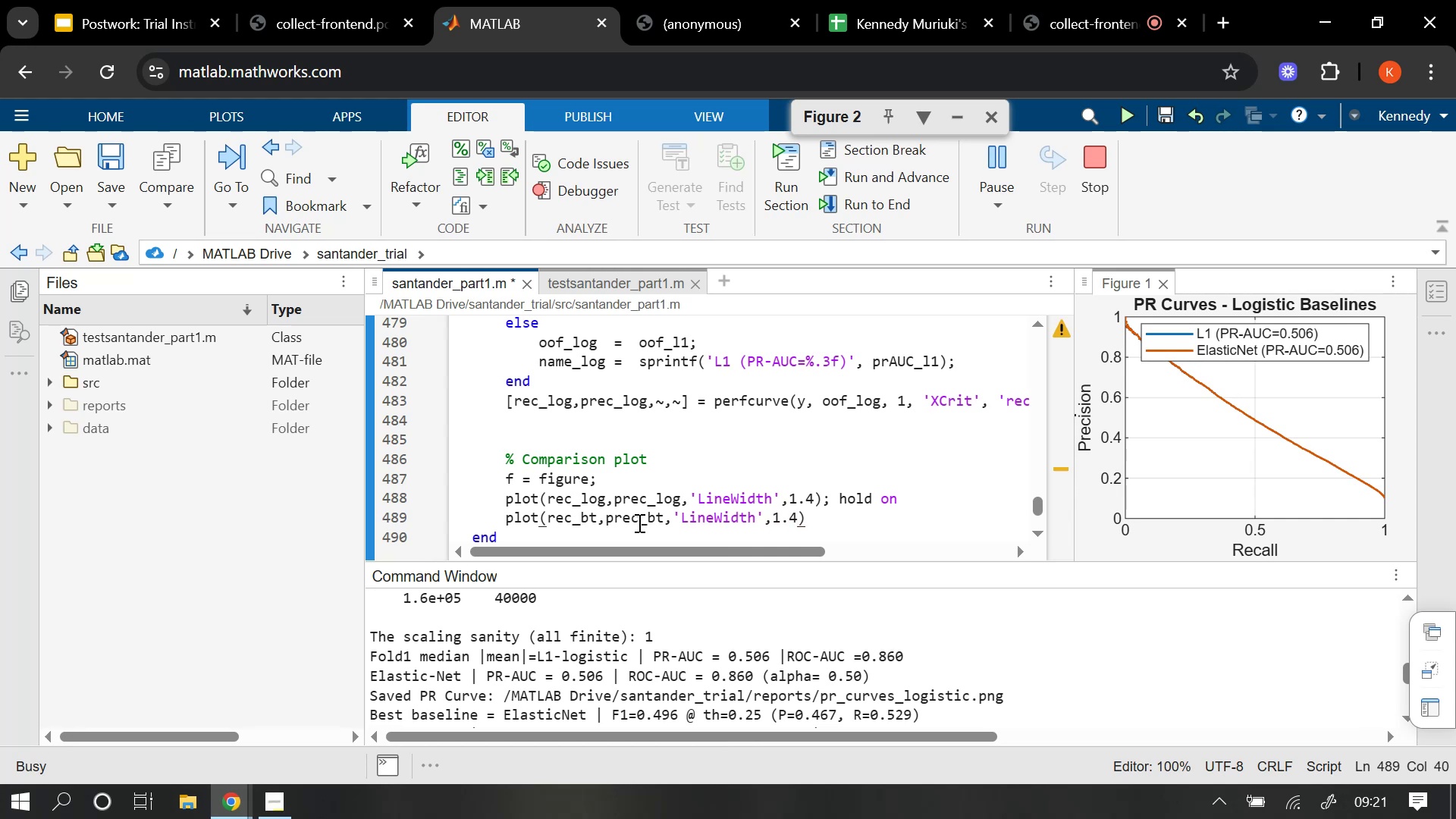 
key(ArrowRight)
 